 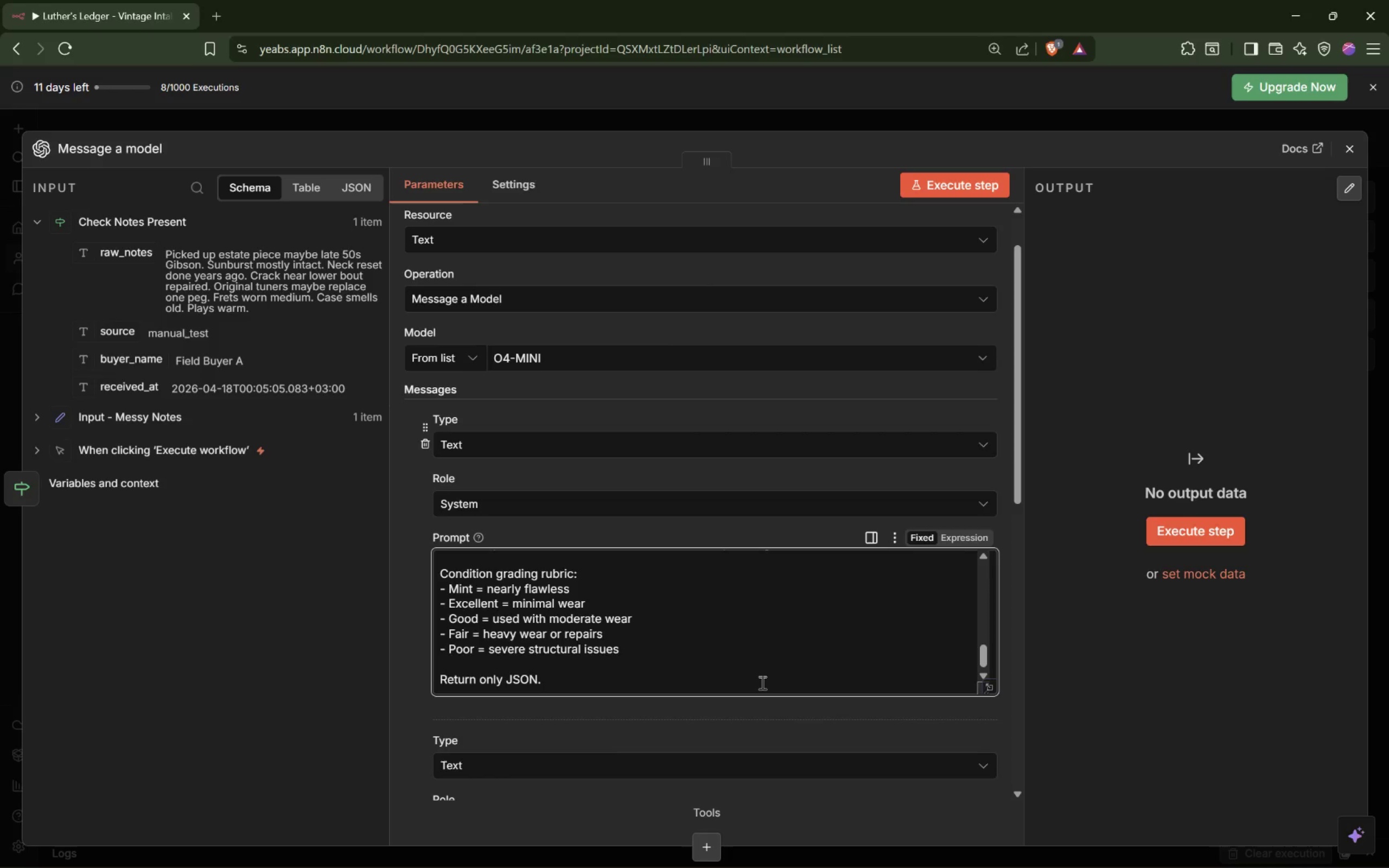 
left_click([676, 122])
 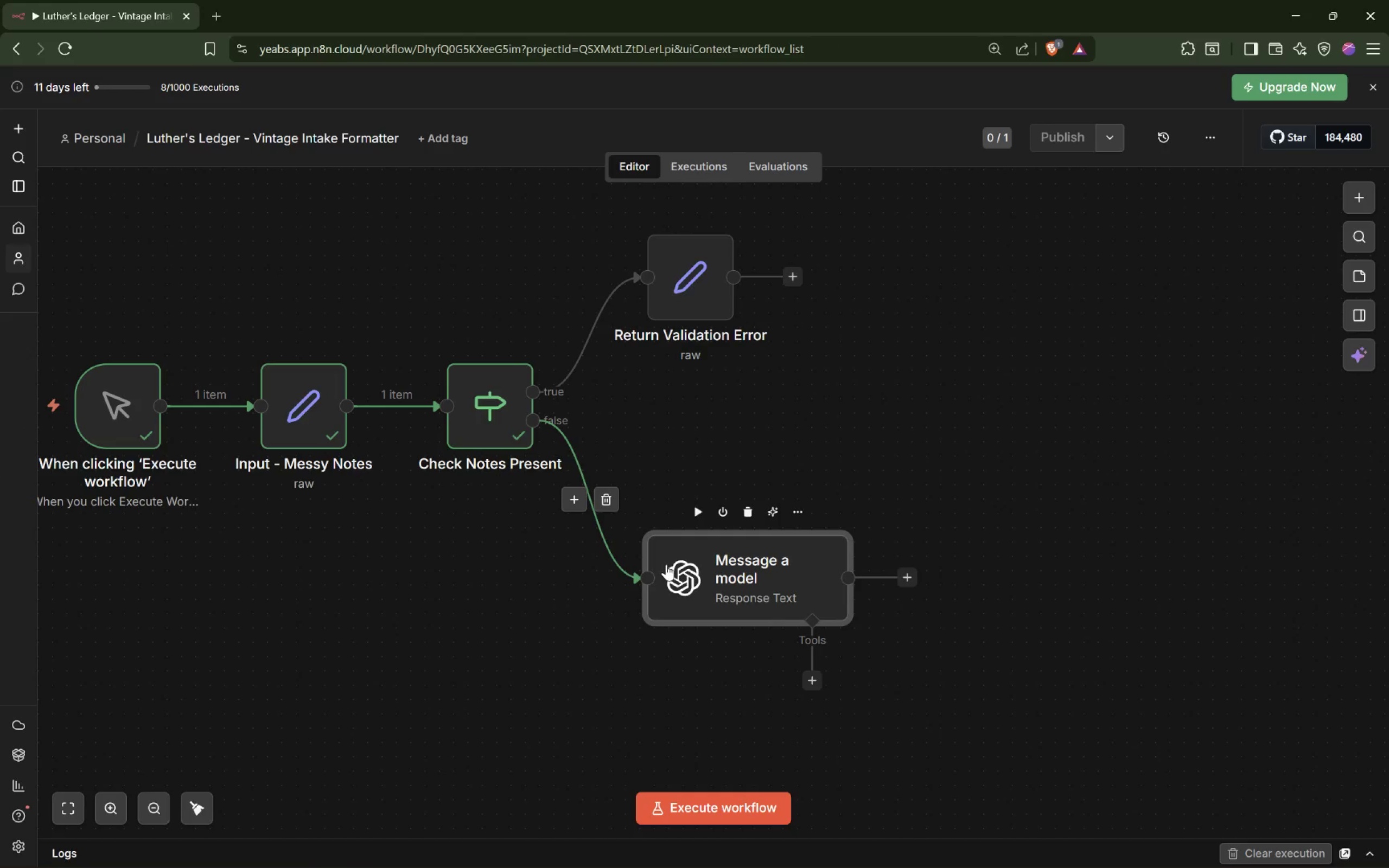 
left_click([699, 513])
 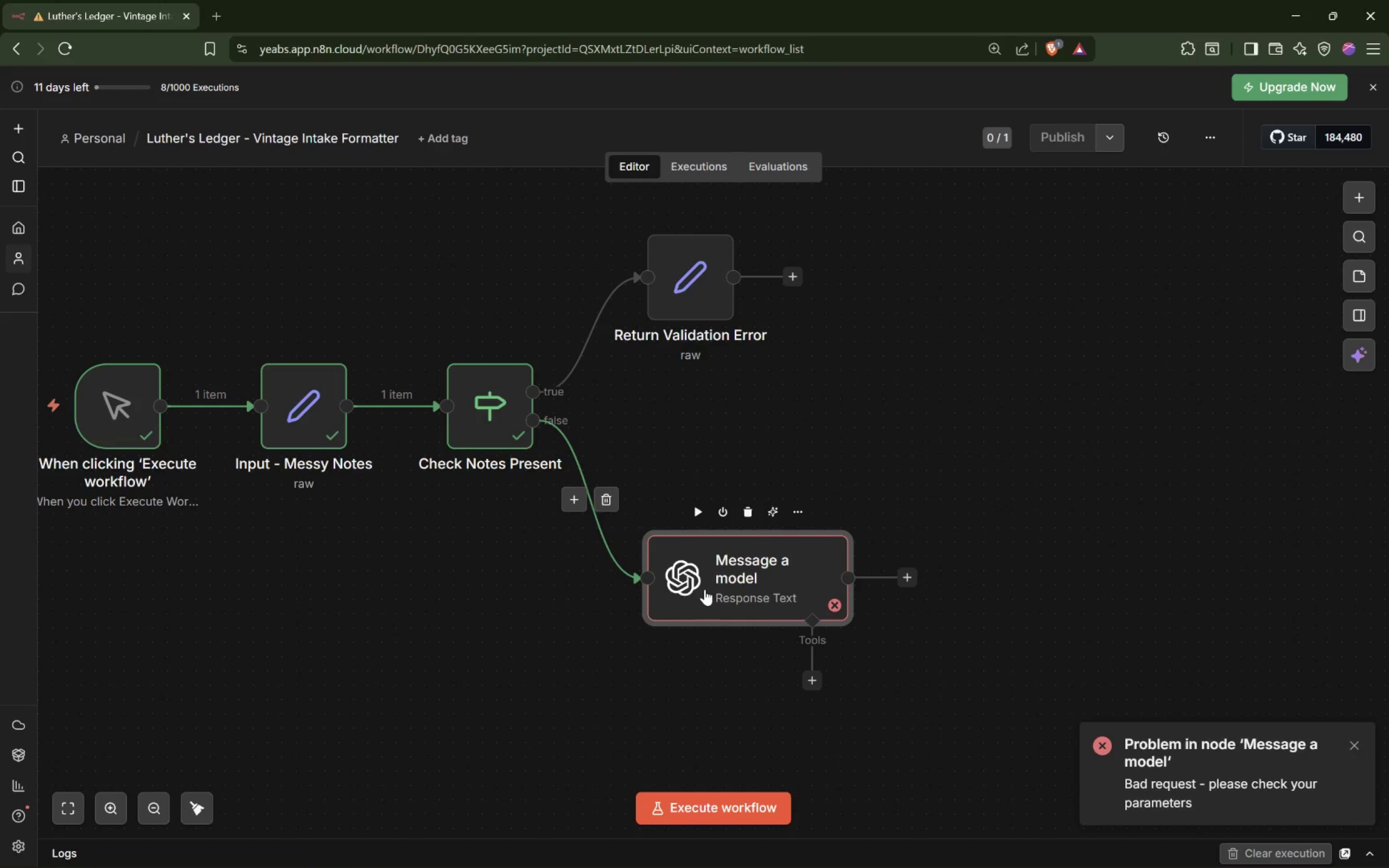 
wait(5.31)
 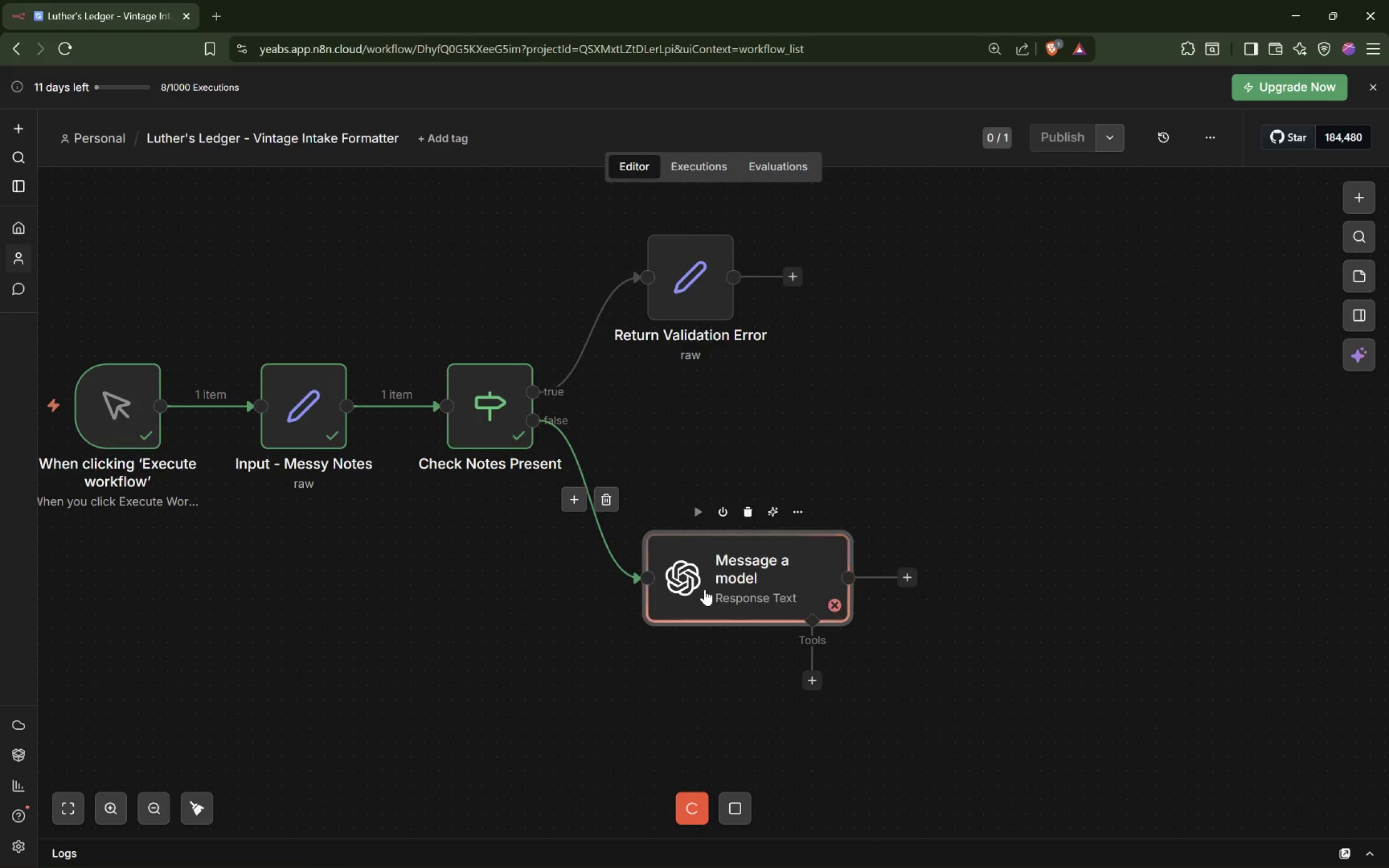 
double_click([724, 552])
 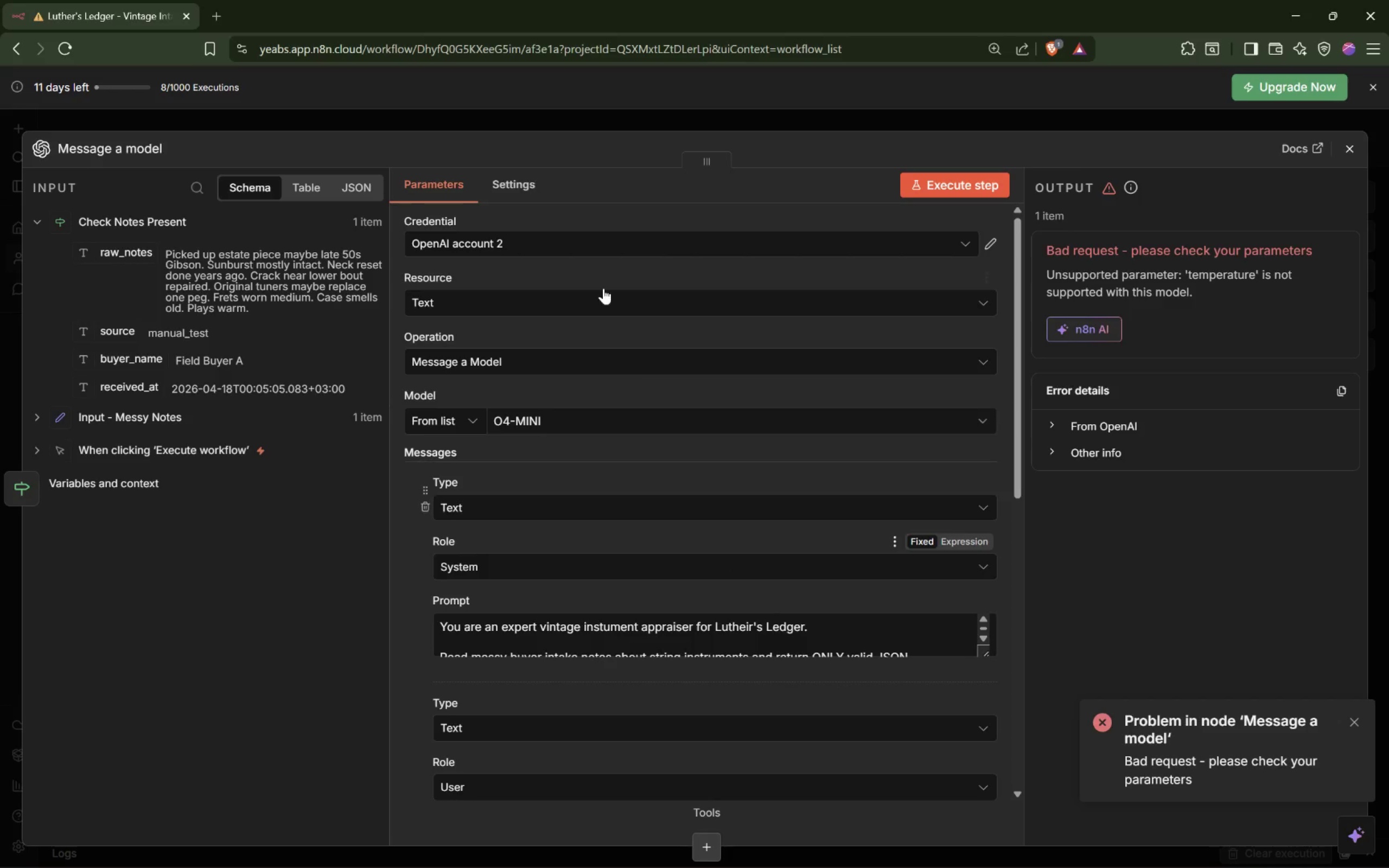 
left_click([598, 242])
 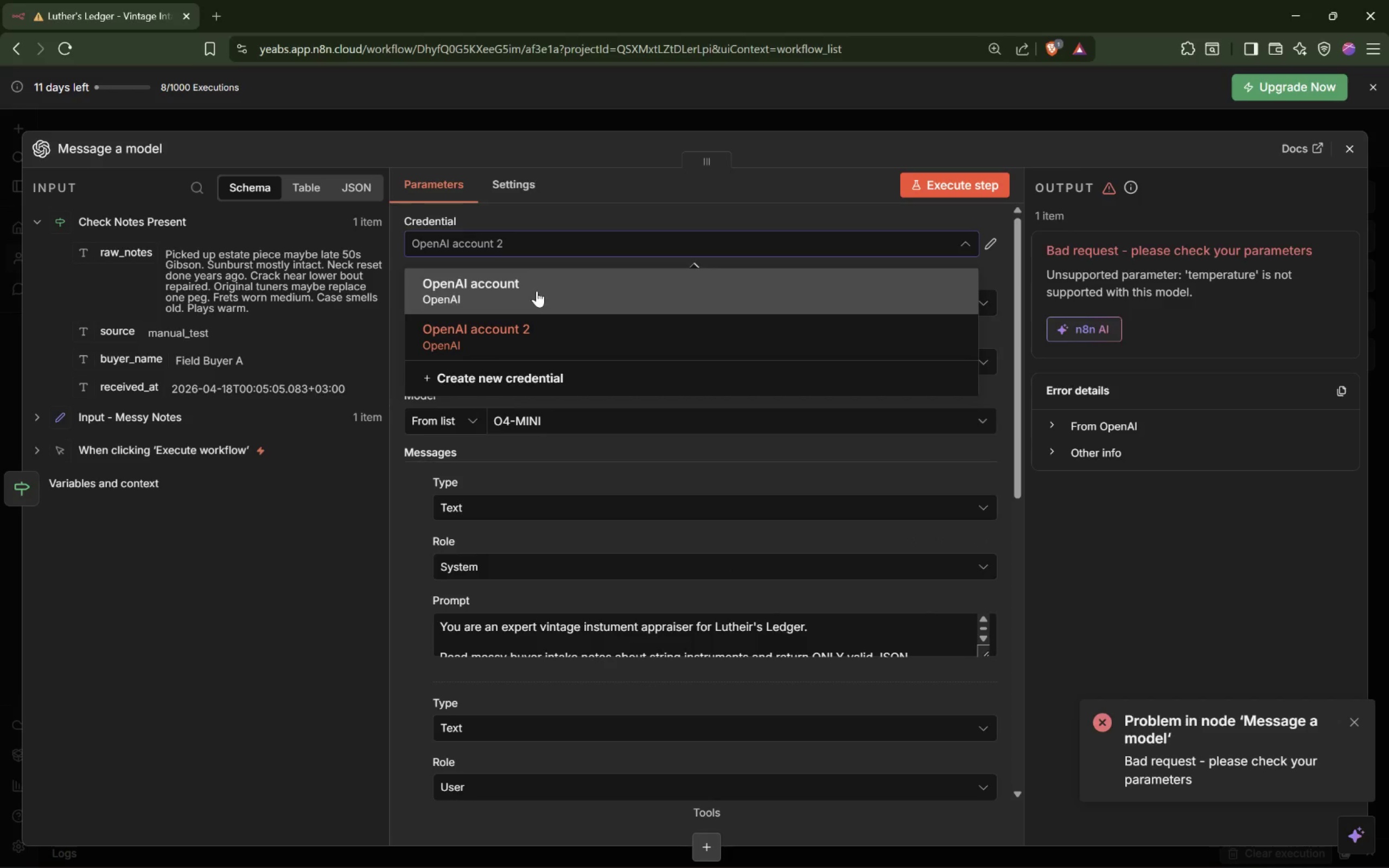 
left_click([534, 292])
 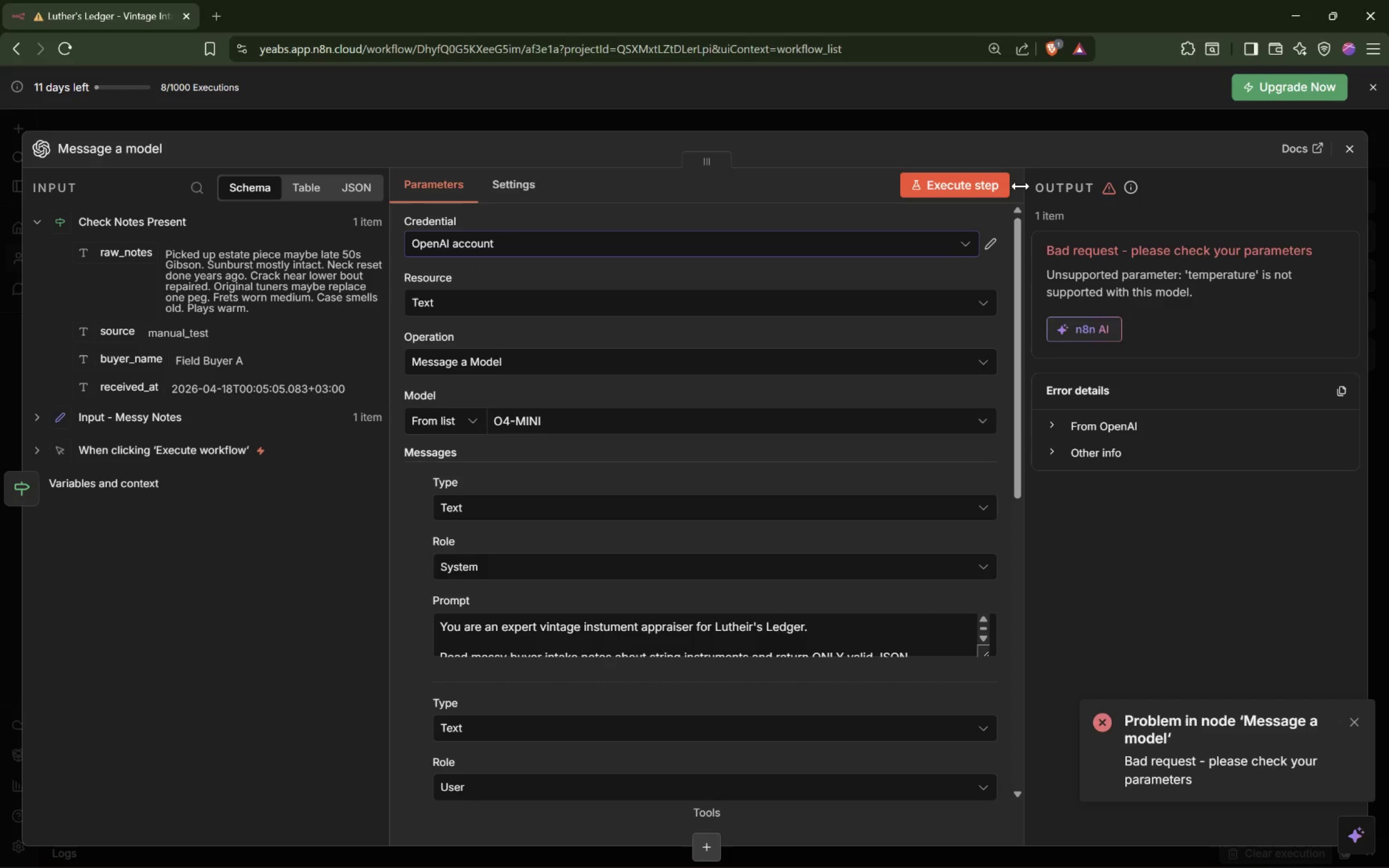 
left_click([973, 175])
 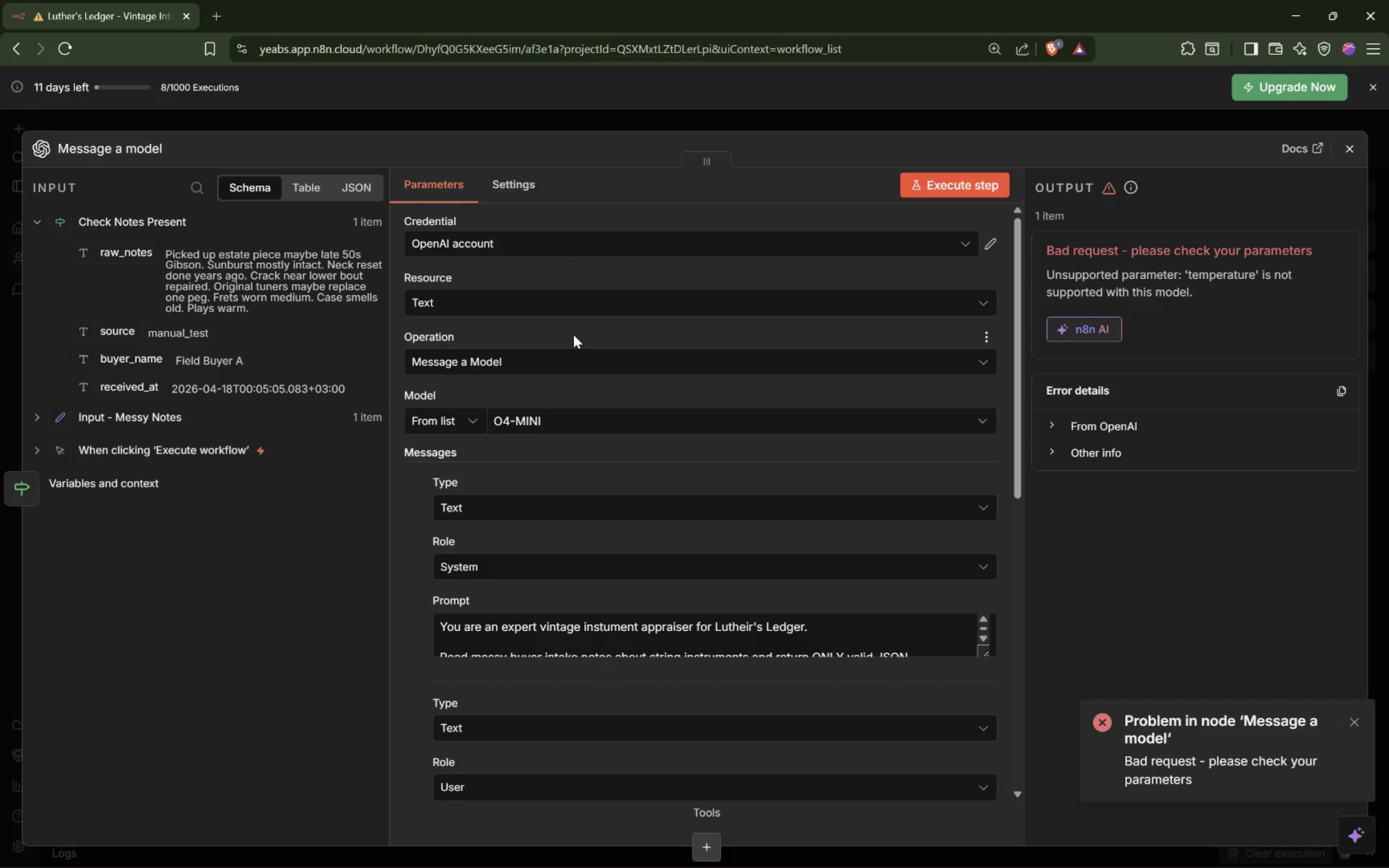 
wait(13.36)
 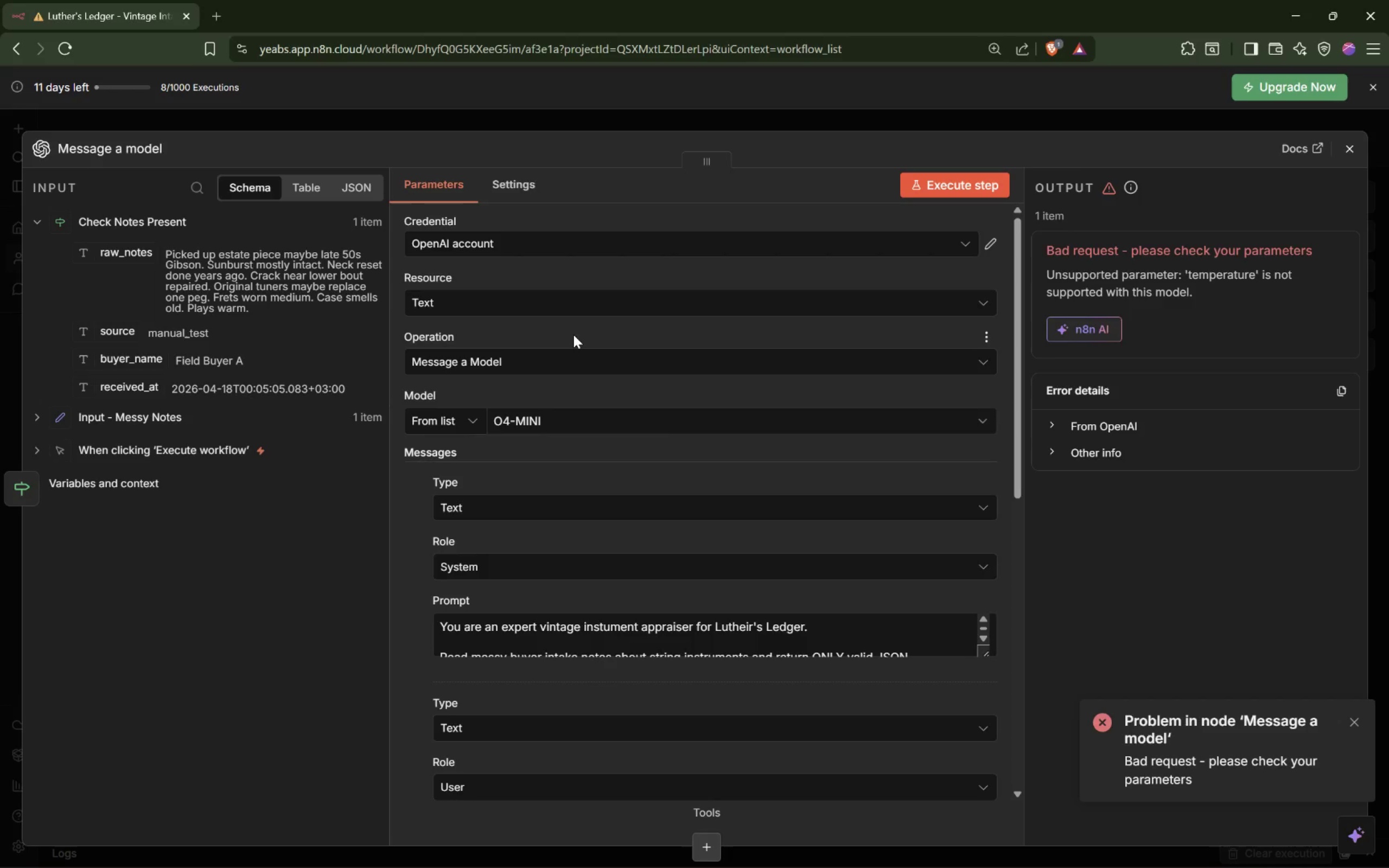 
left_click([585, 418])
 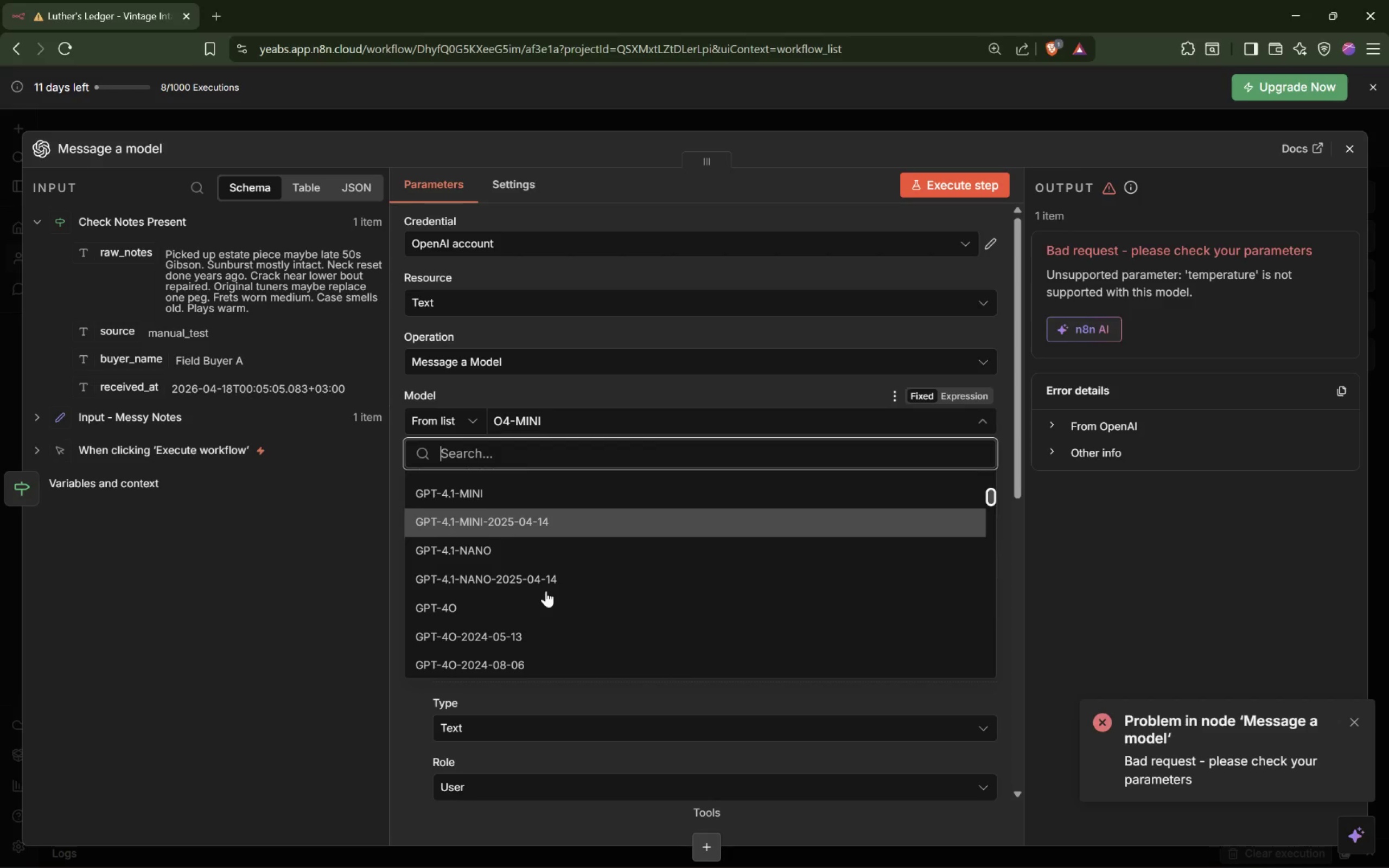 
wait(10.75)
 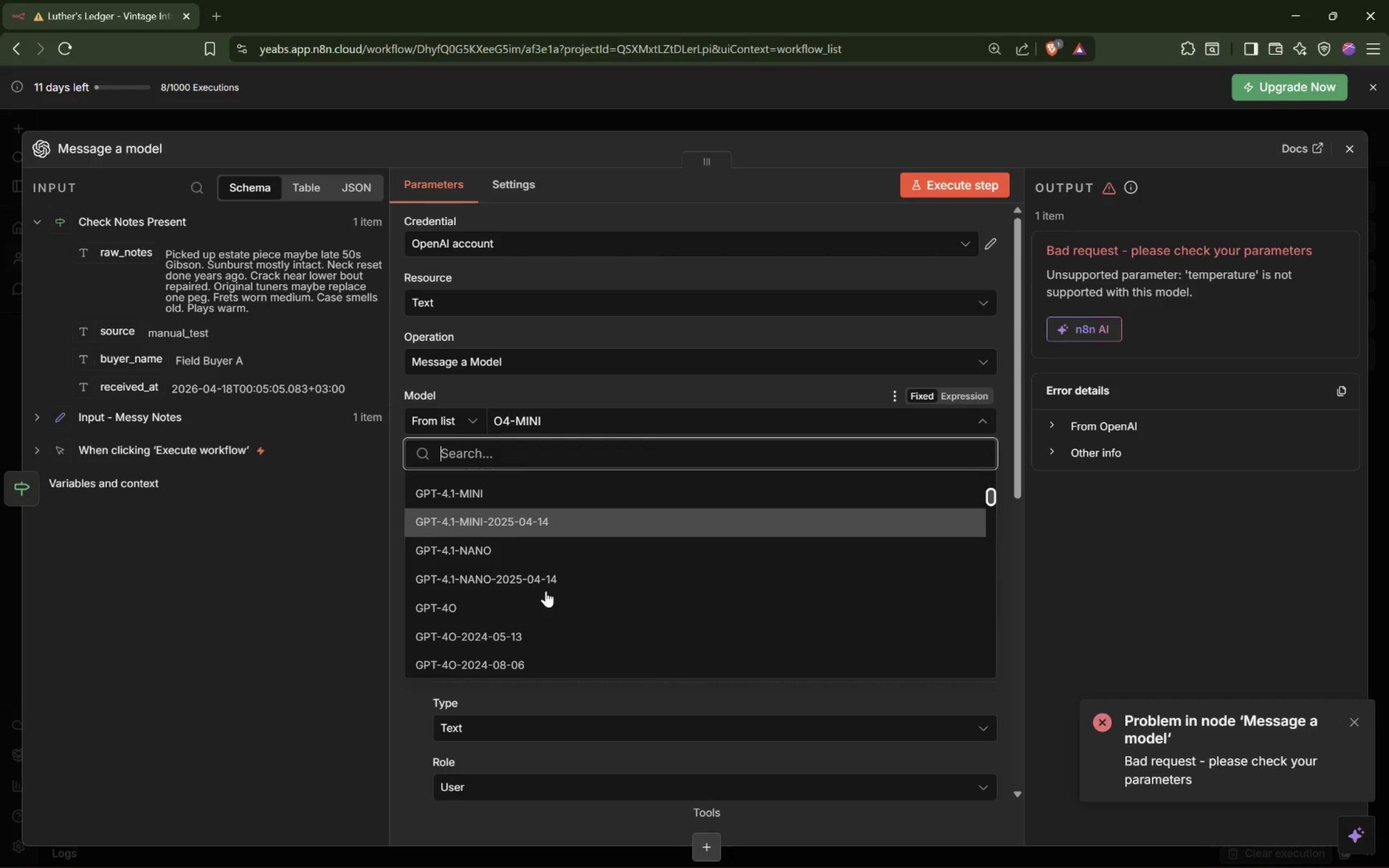 
left_click([541, 531])
 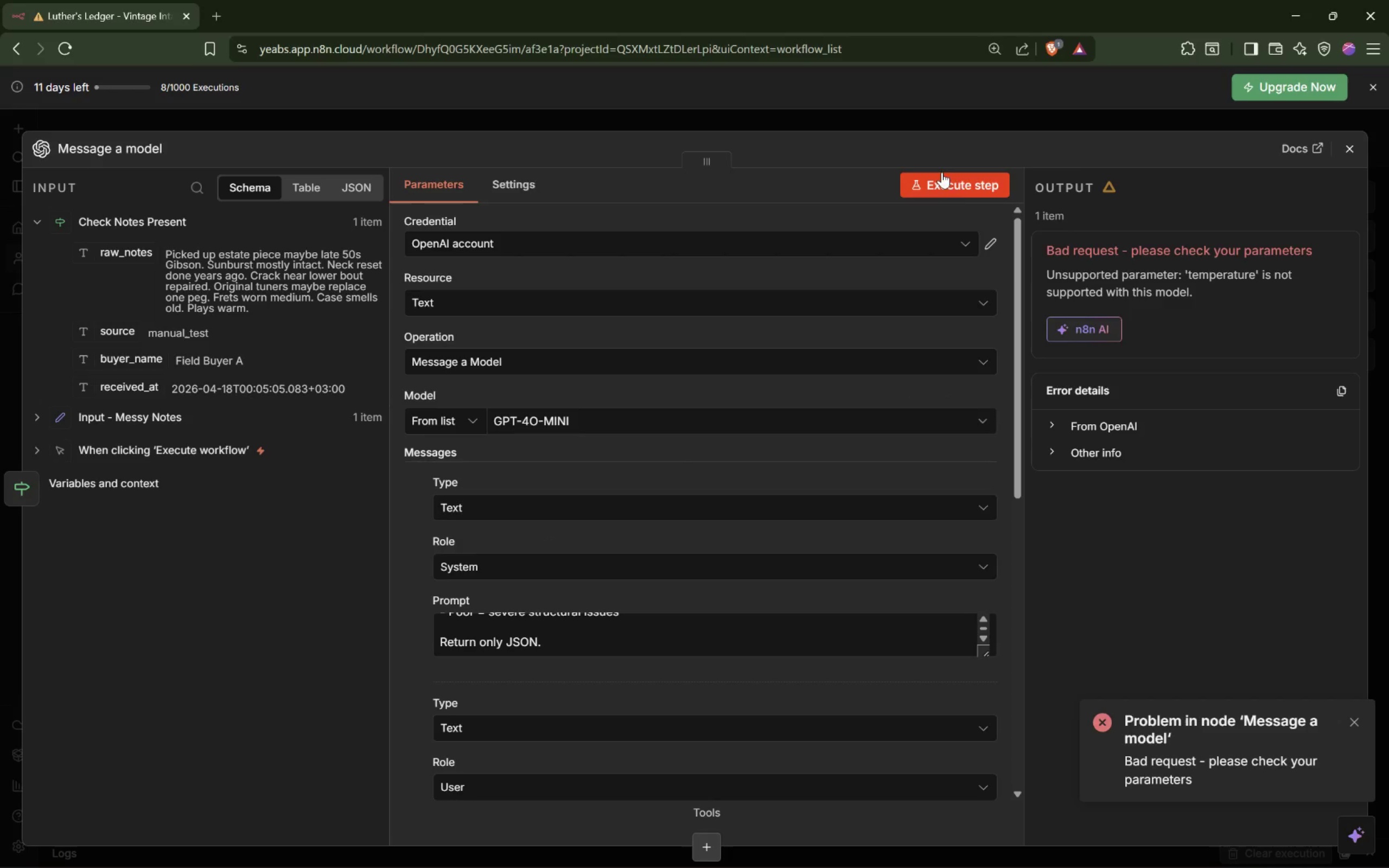 
left_click([961, 186])
 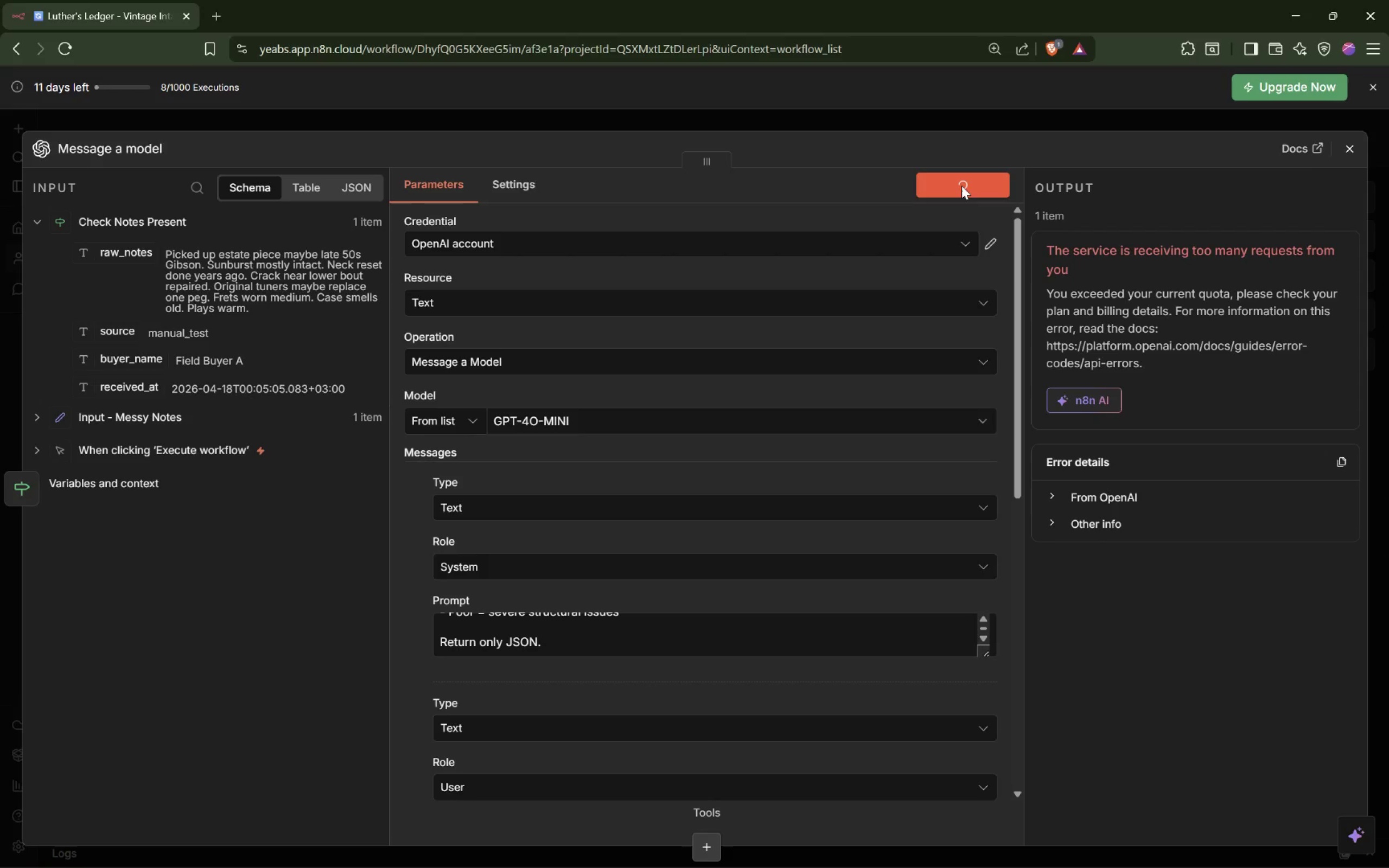 
wait(12.08)
 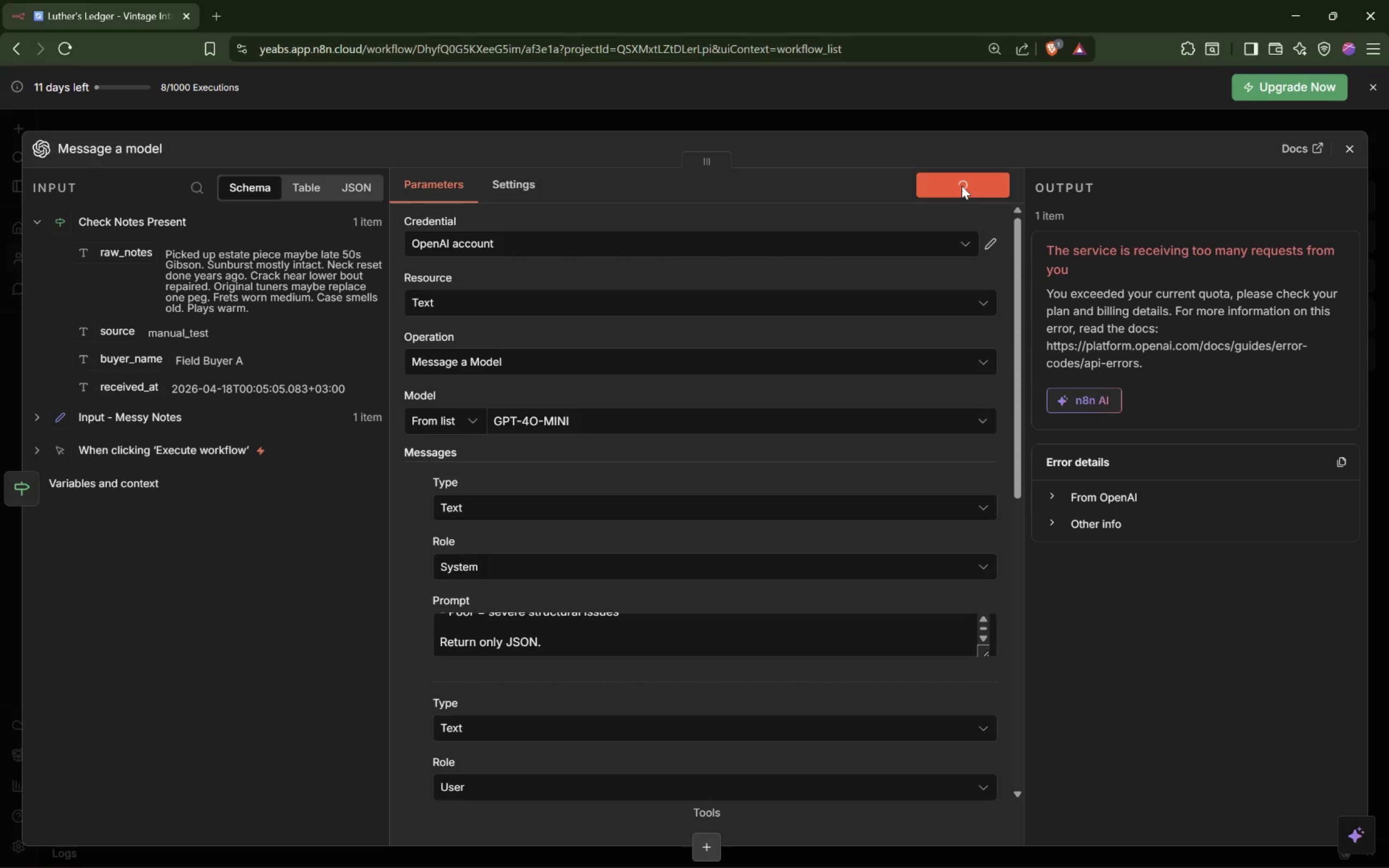 
left_click([793, 421])
 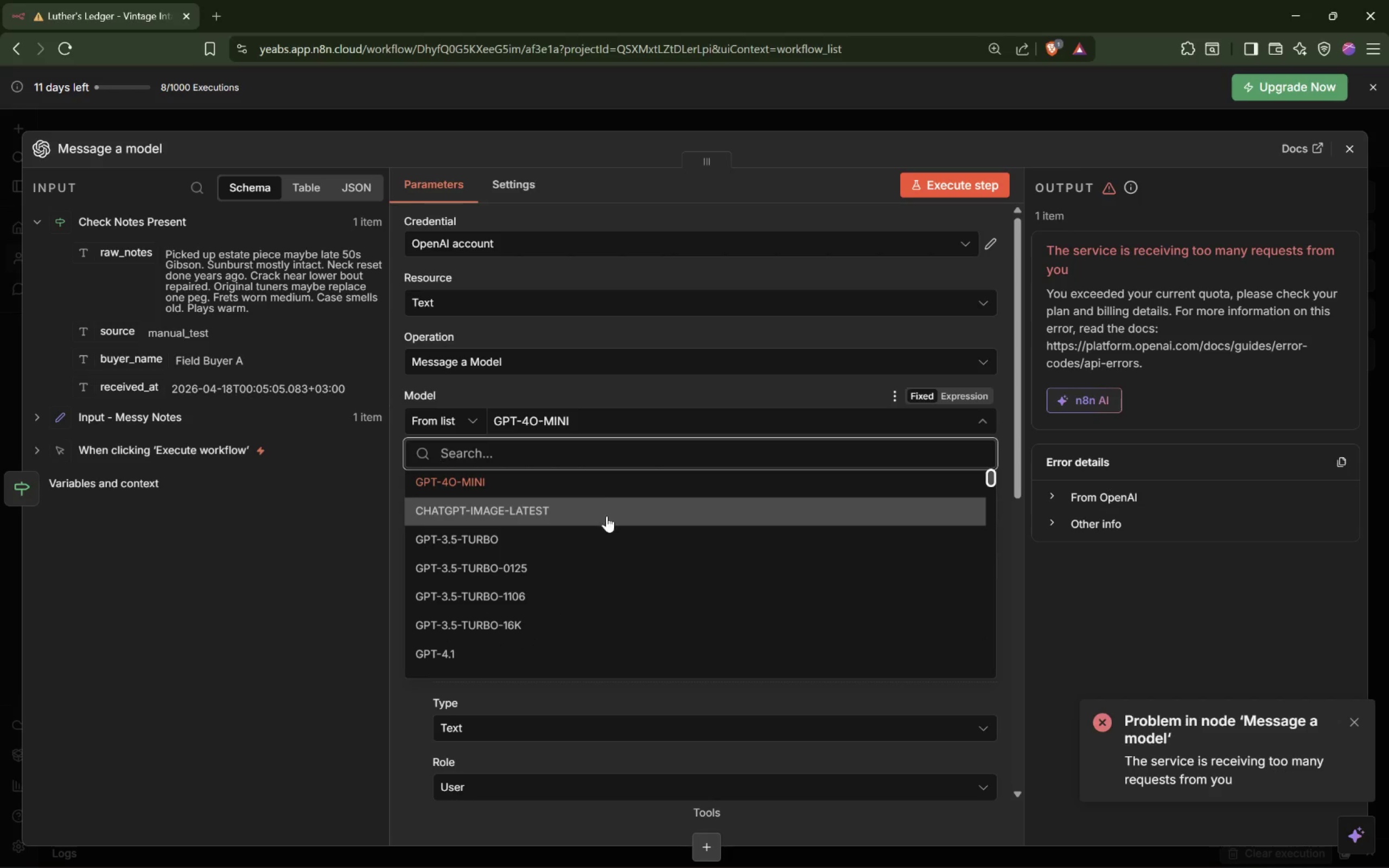 
left_click([608, 532])
 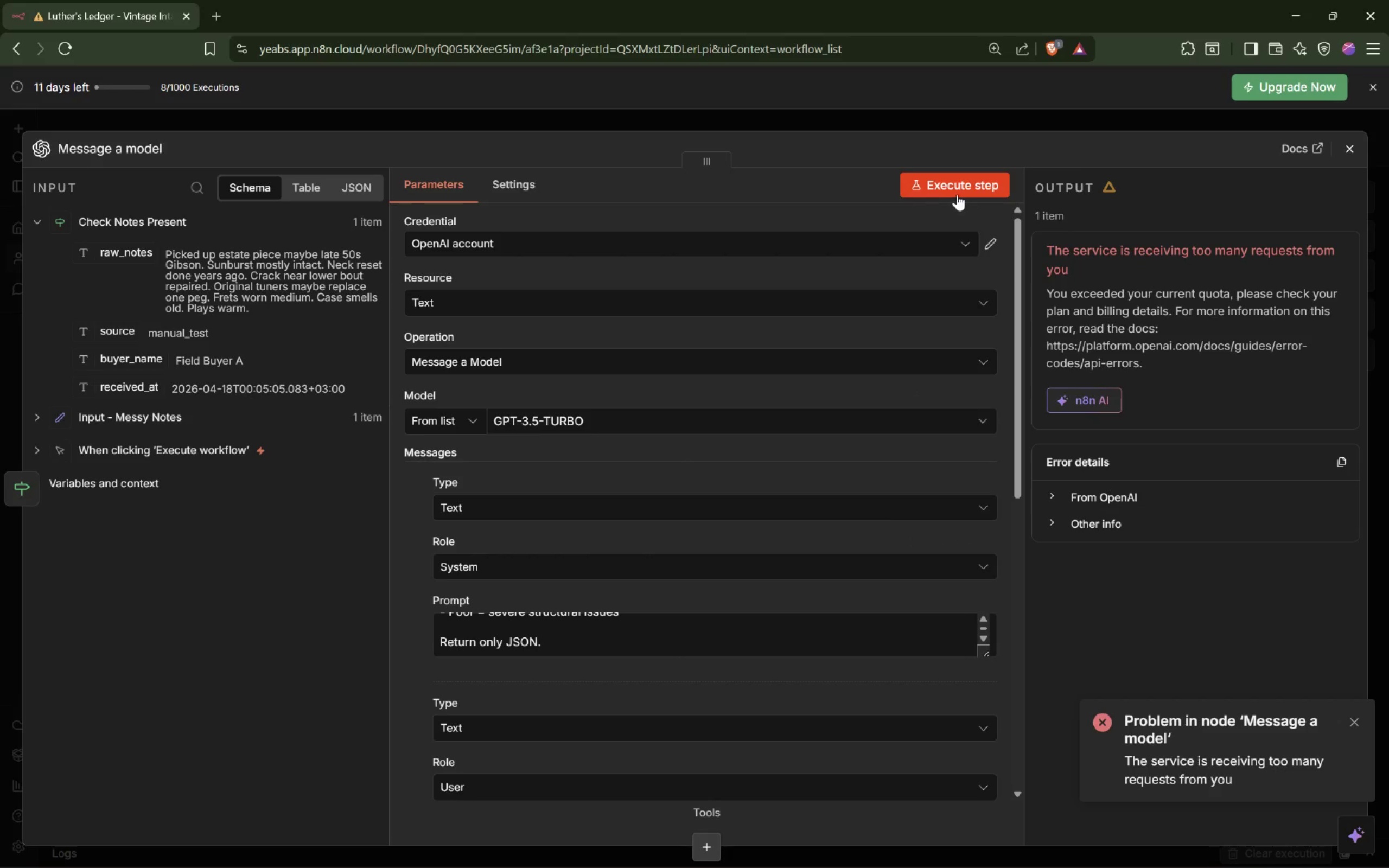 
left_click([955, 195])
 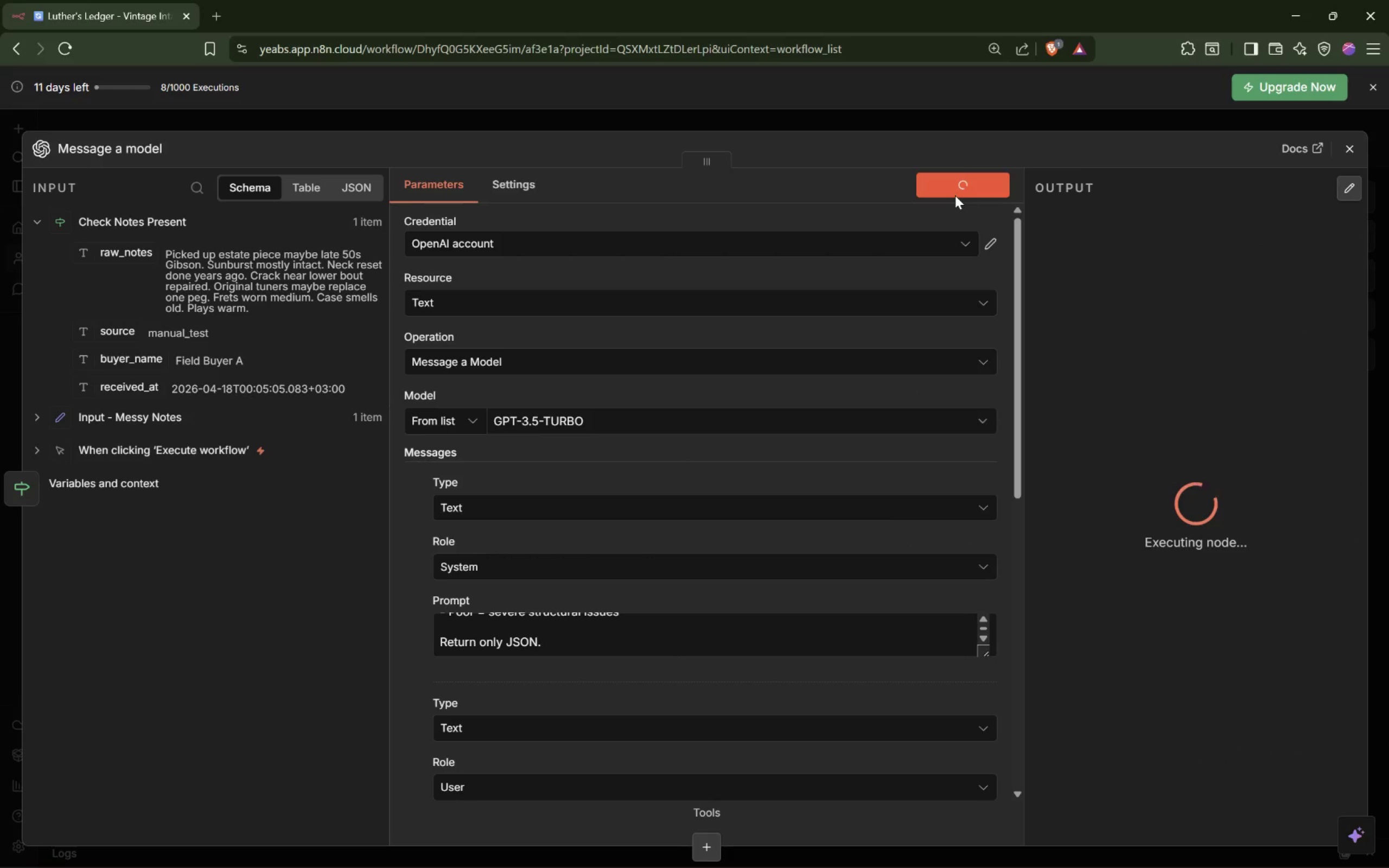 
wait(5.23)
 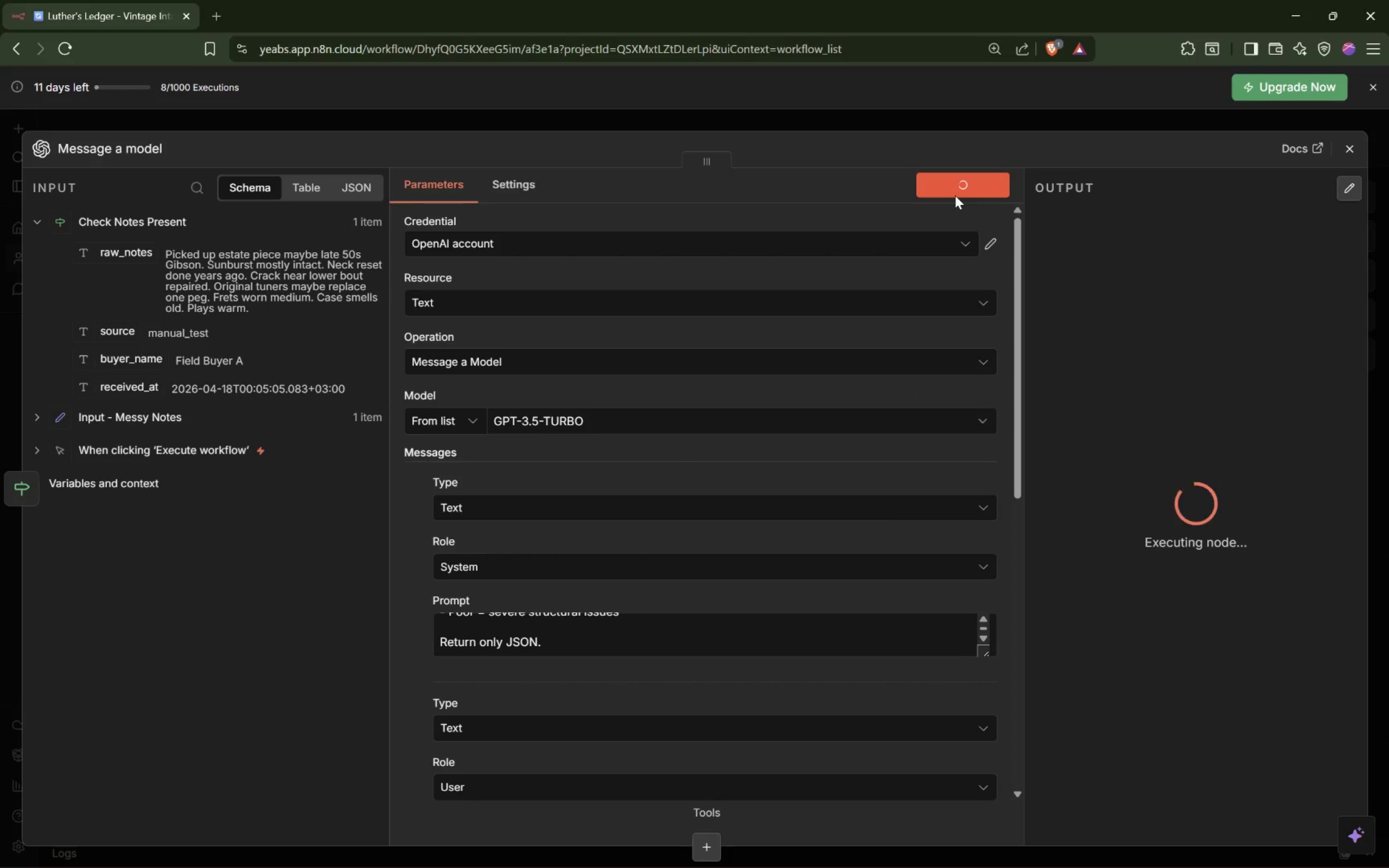 
left_click([904, 242])
 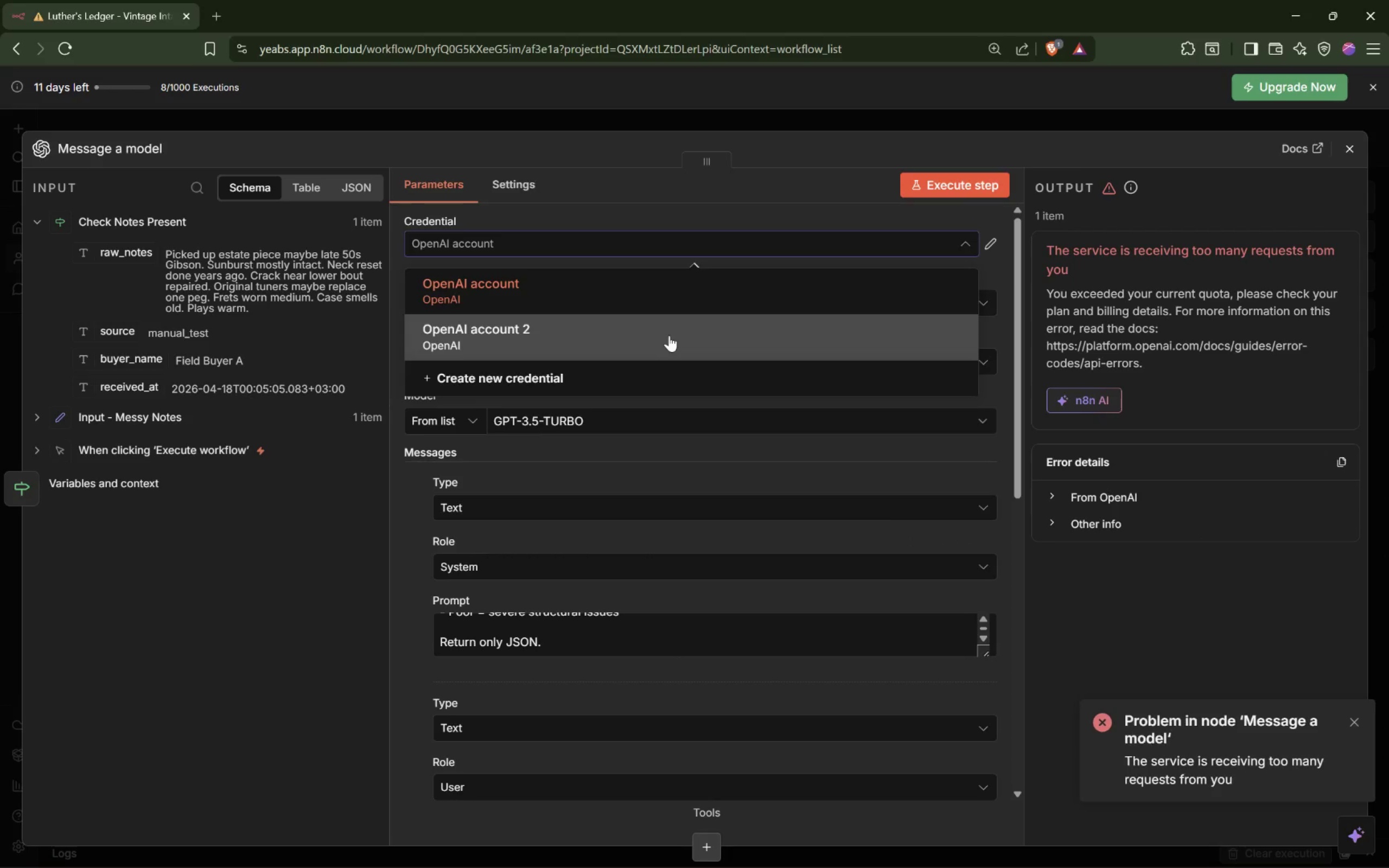 
left_click([669, 335])
 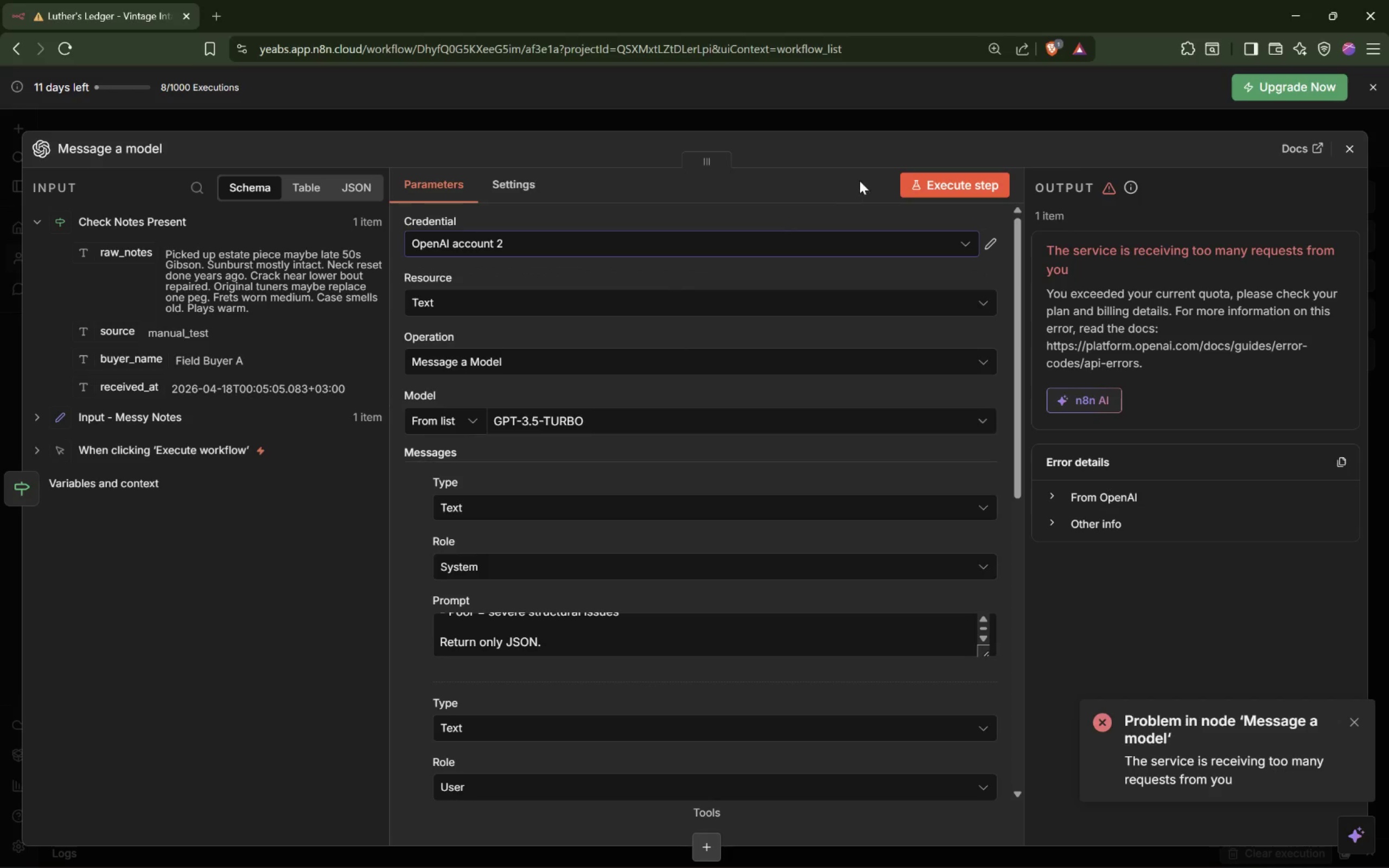 
left_click([944, 176])
 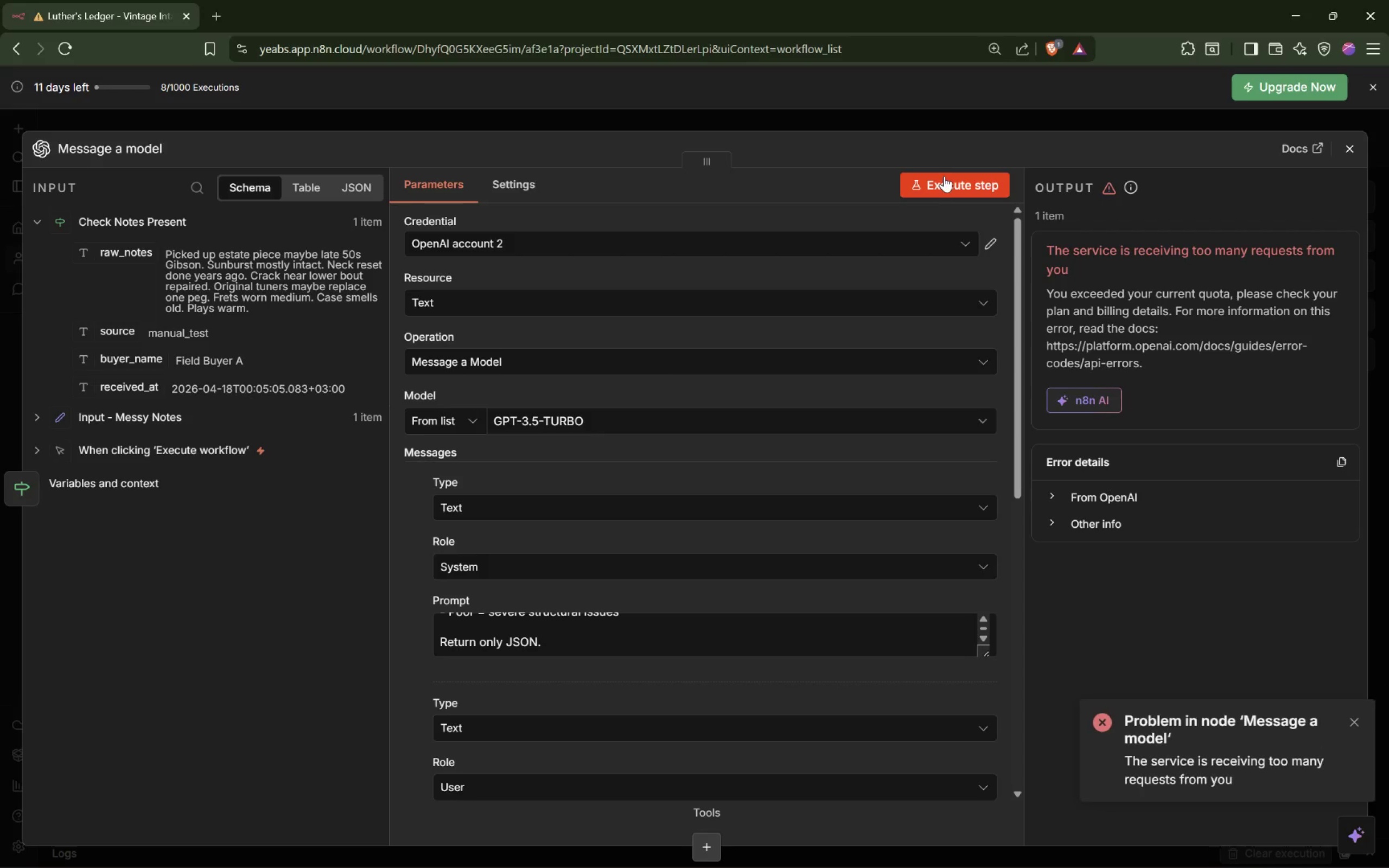 
wait(12.81)
 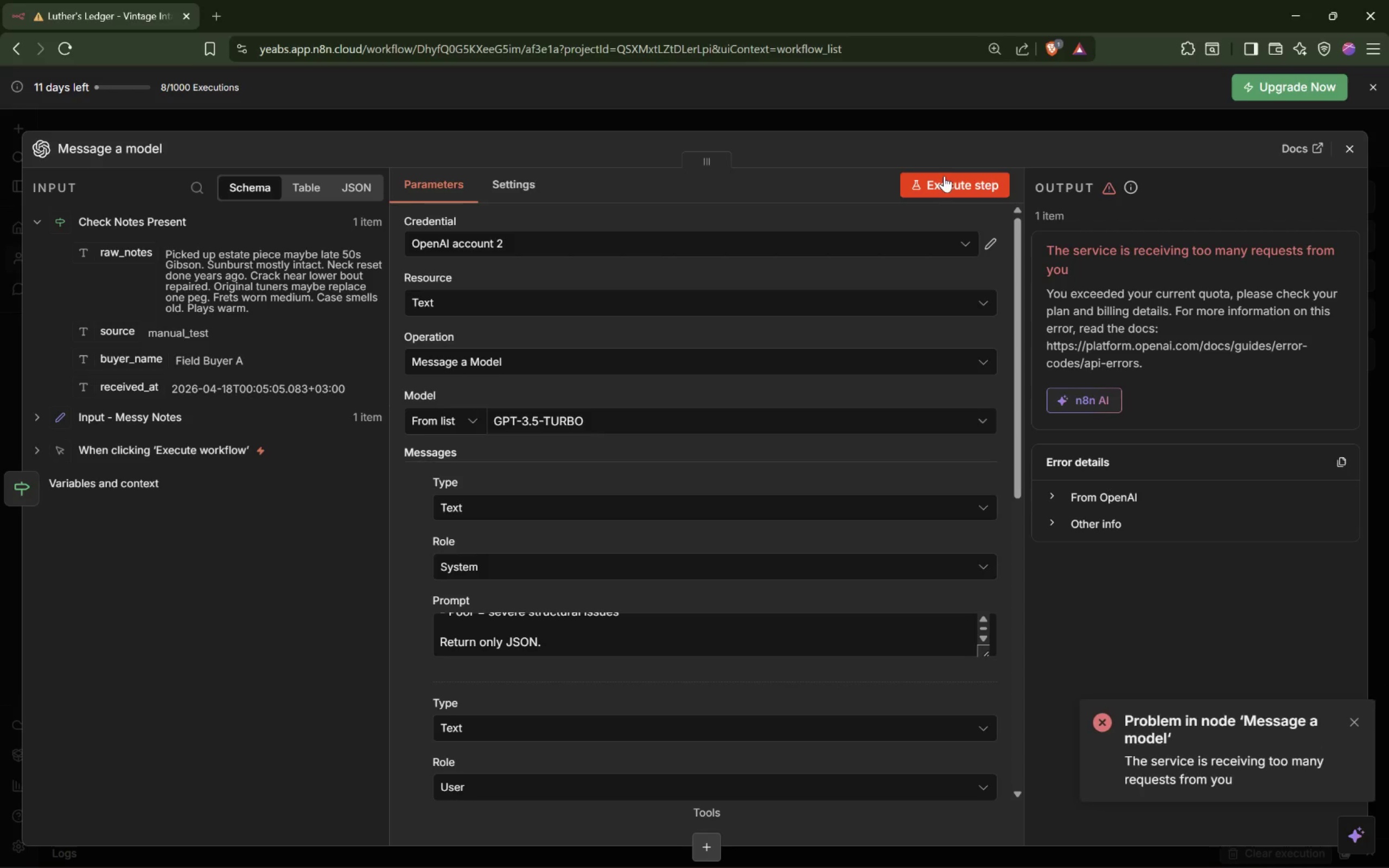 
left_click([738, 416])
 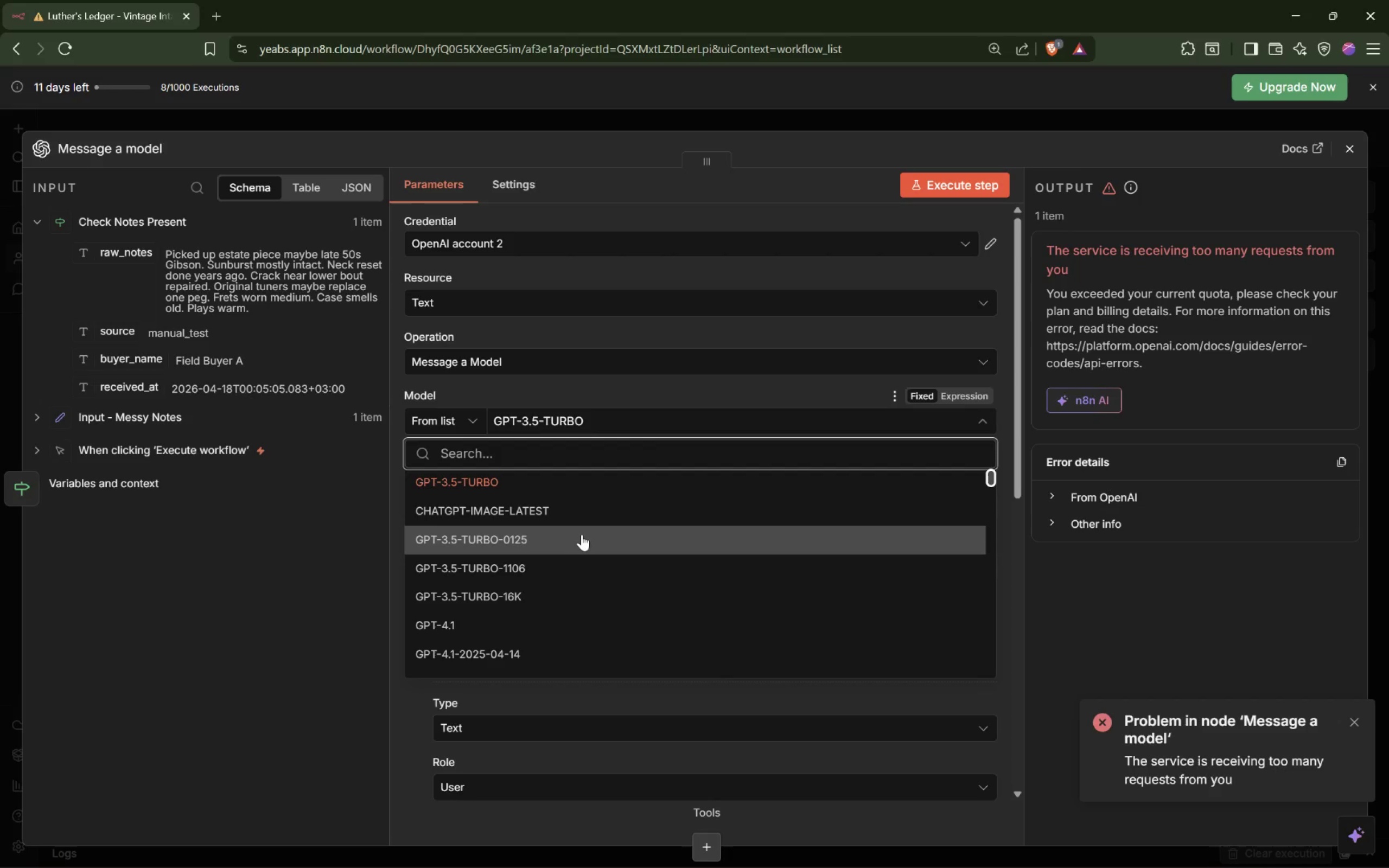 
wait(21.84)
 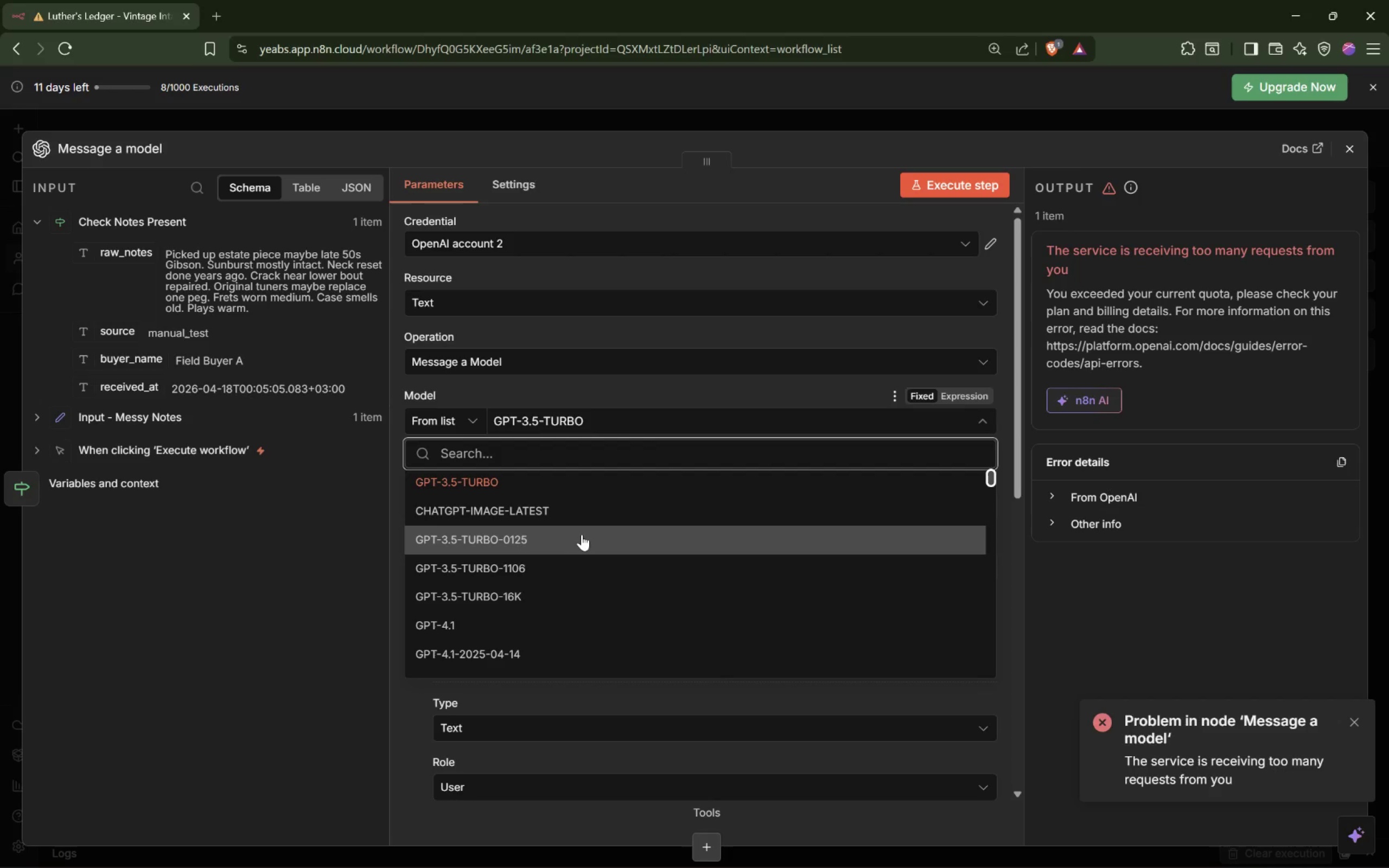 
left_click([582, 534])
 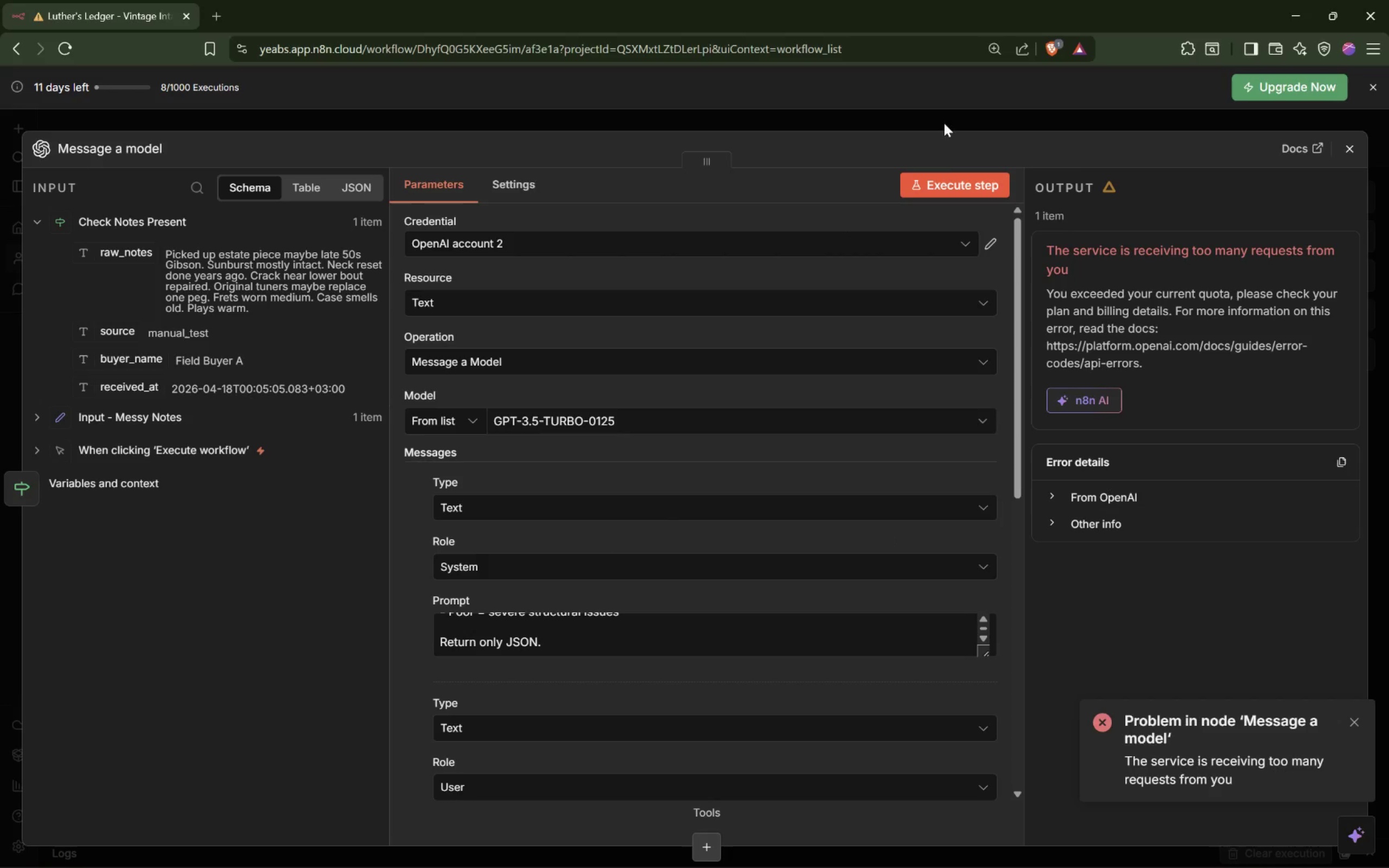 
left_click([946, 184])
 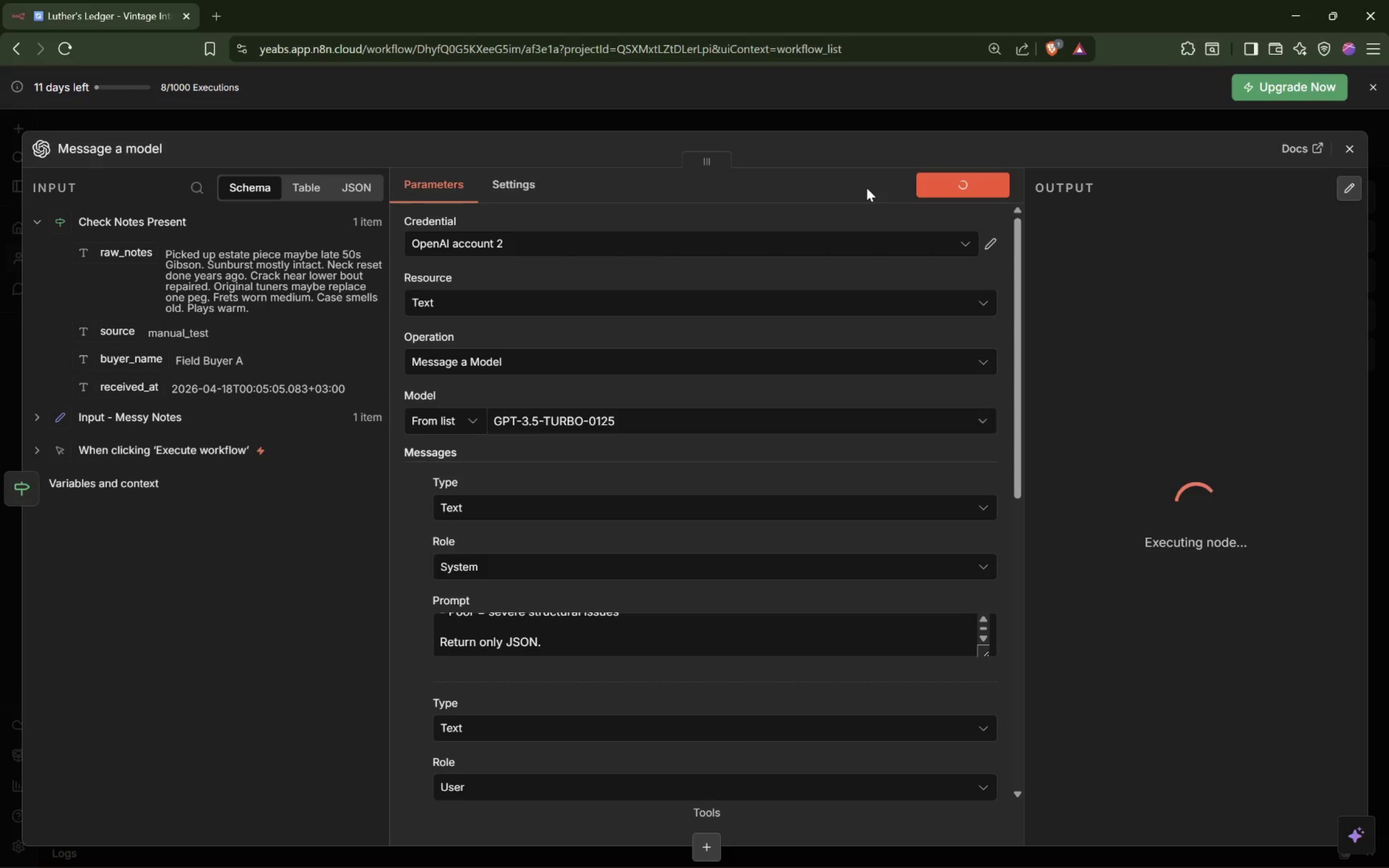 
wait(9.03)
 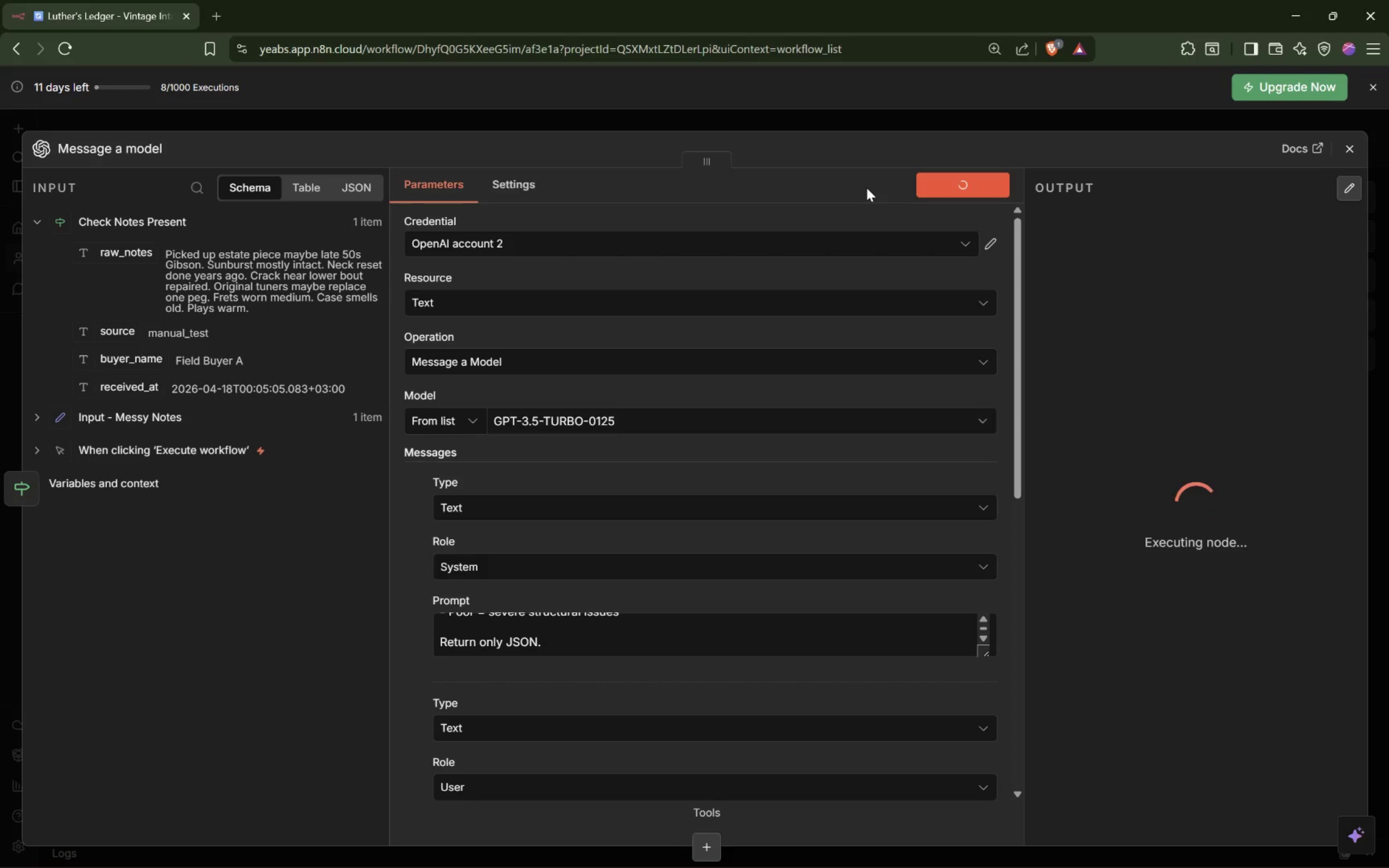 
left_click([865, 116])
 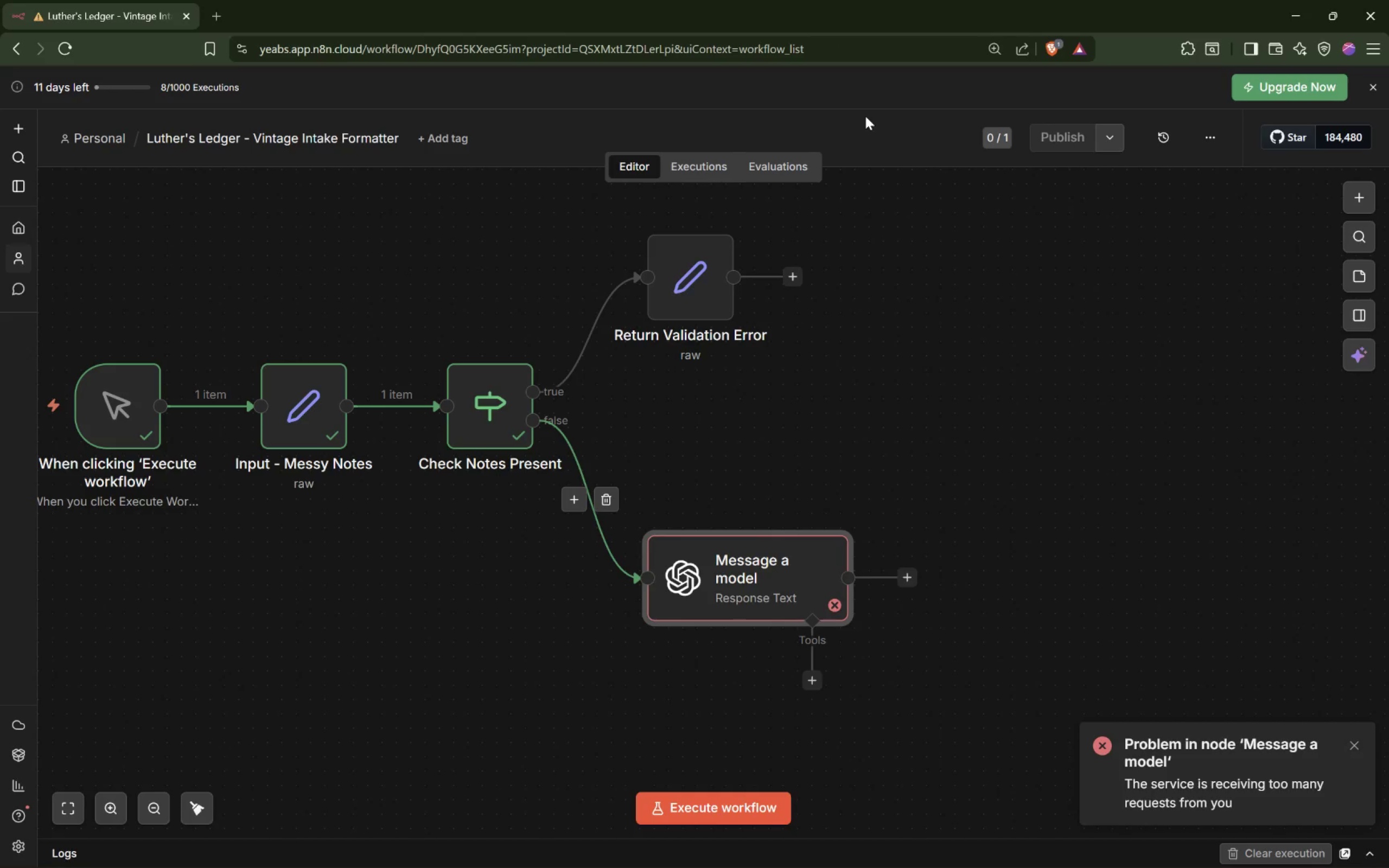 
mouse_move([802, 395])
 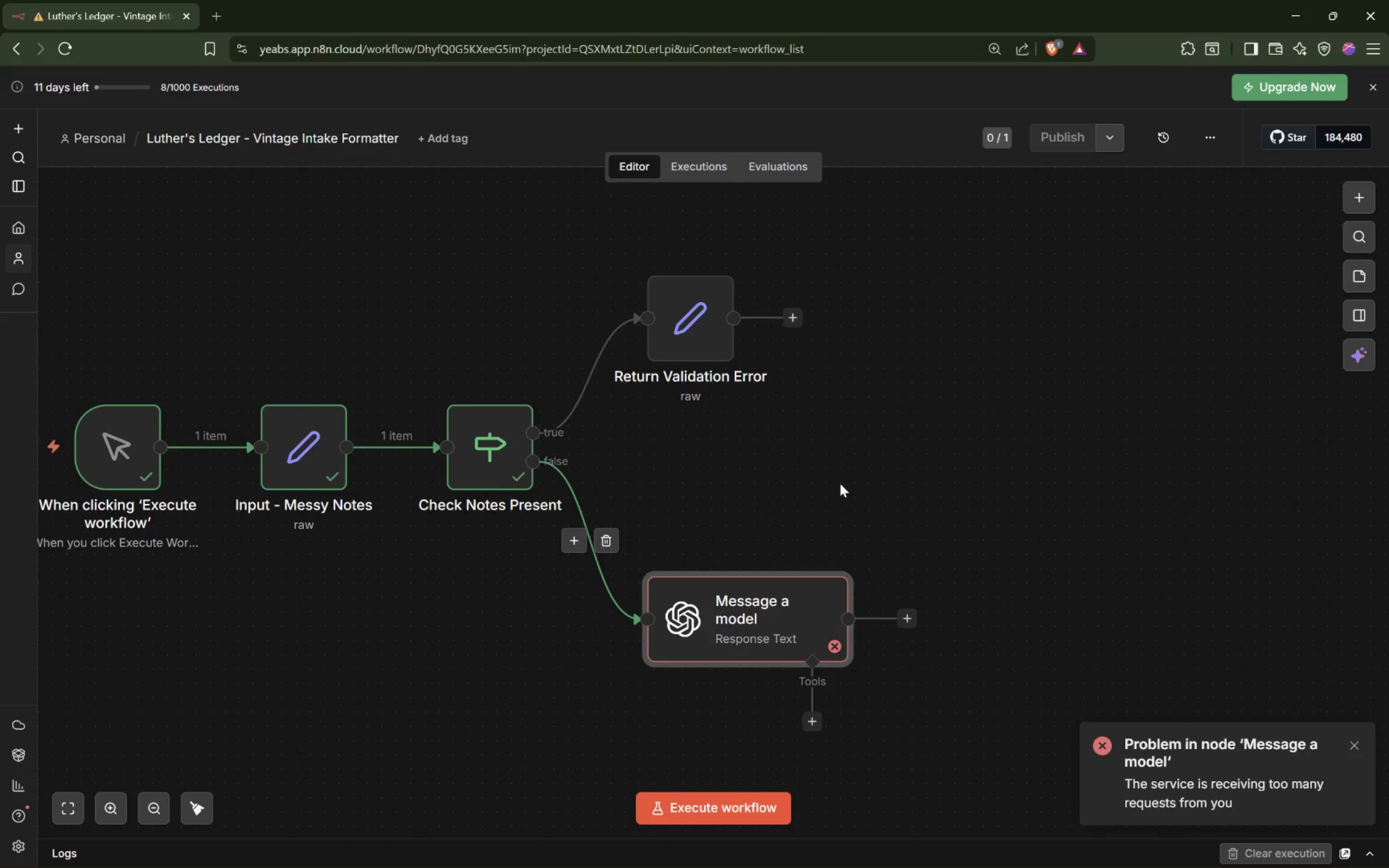 
left_click([840, 484])
 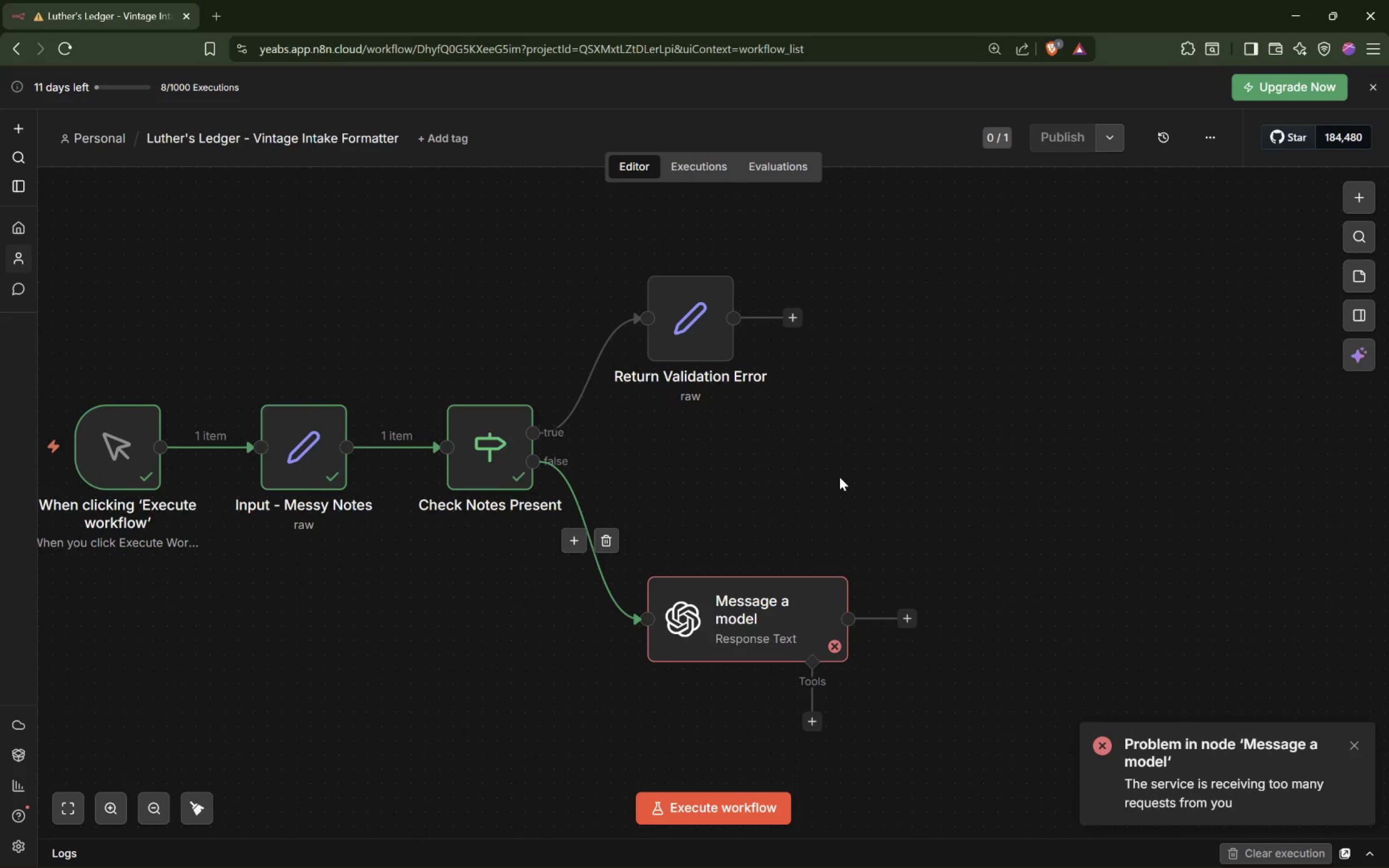 
wait(10.12)
 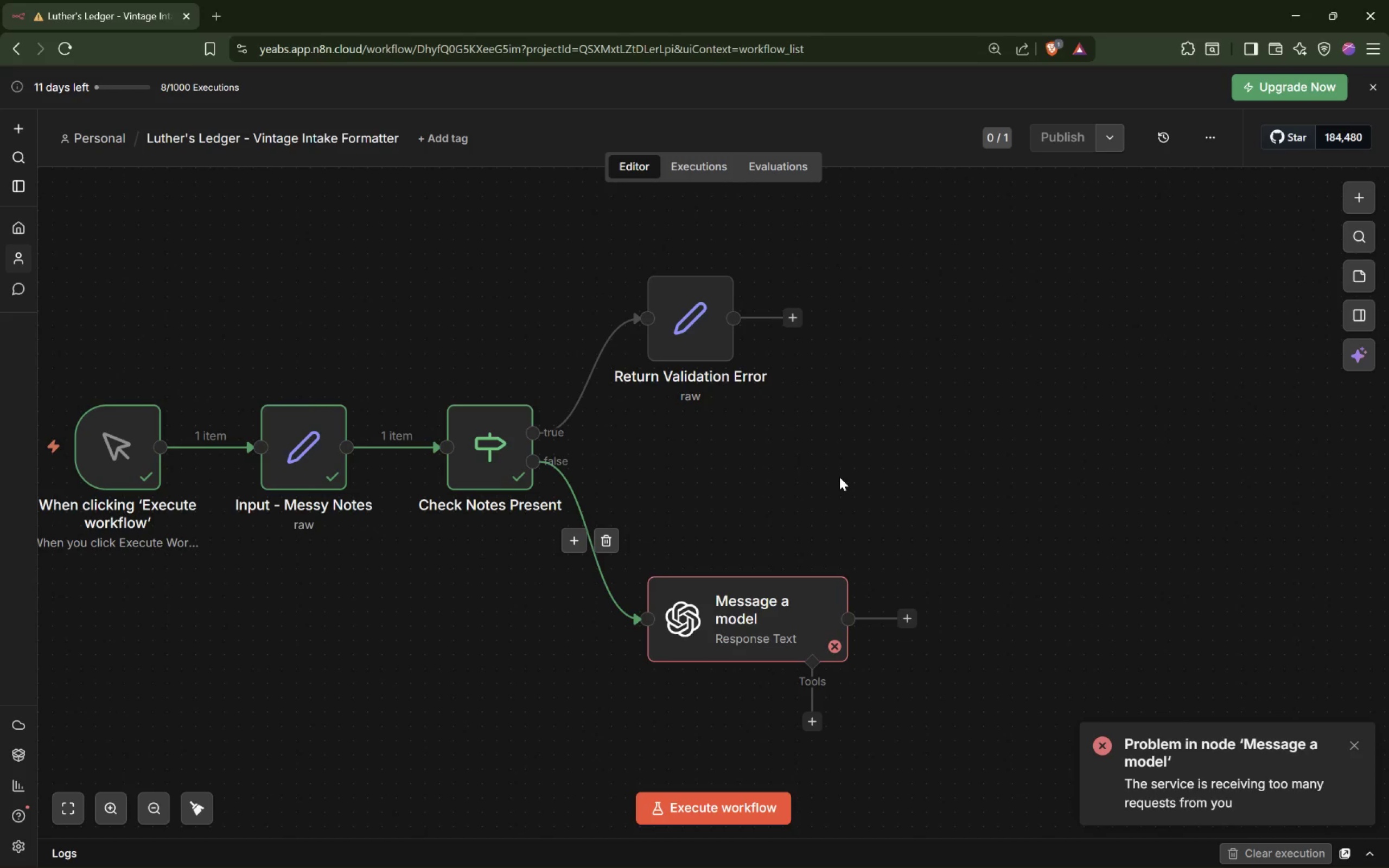 
hold_key(key=ControlLeft, duration=1.61)
scroll: coordinate [885, 375], scroll_direction: down, amount: 2.0
 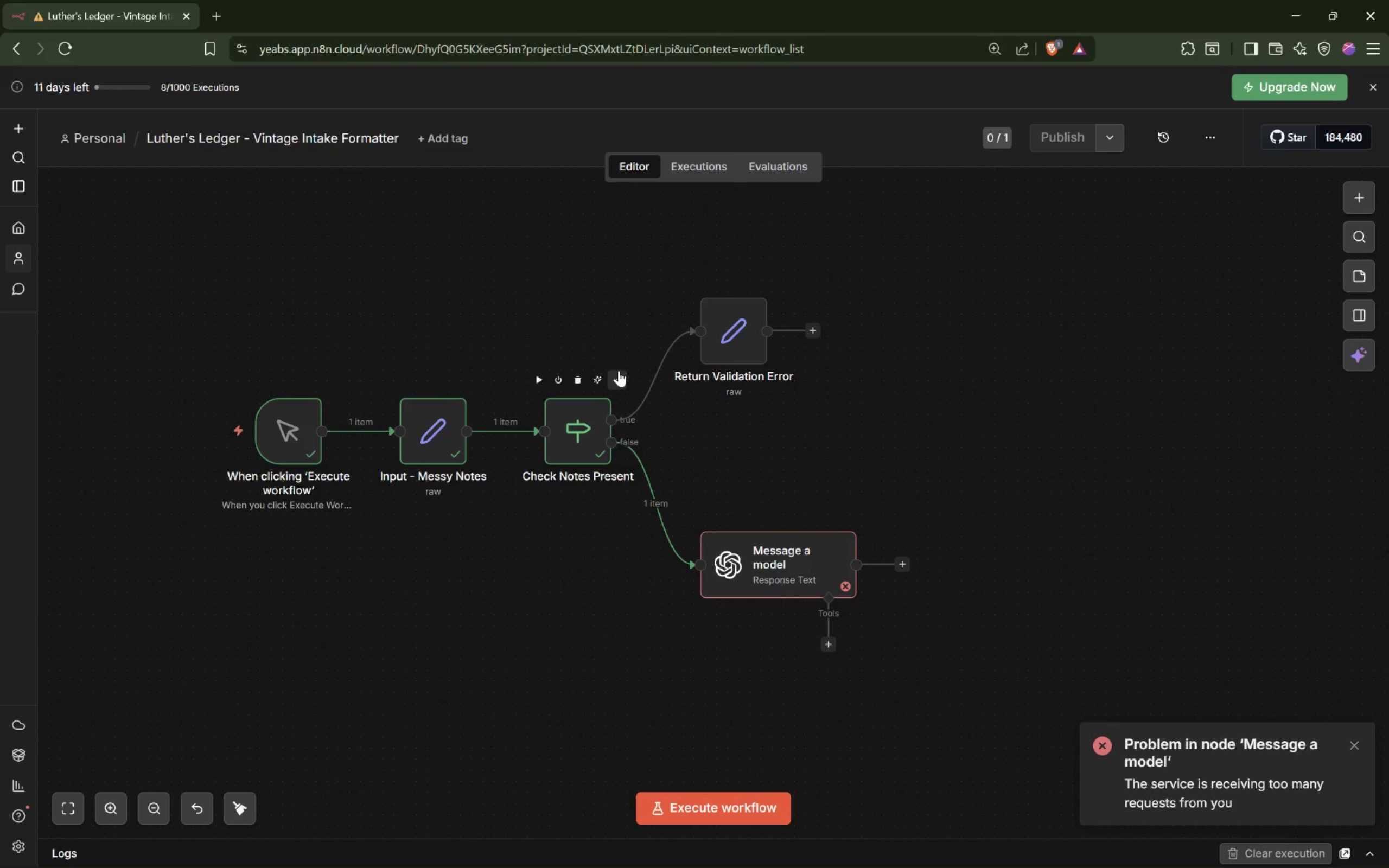 
wait(12.18)
 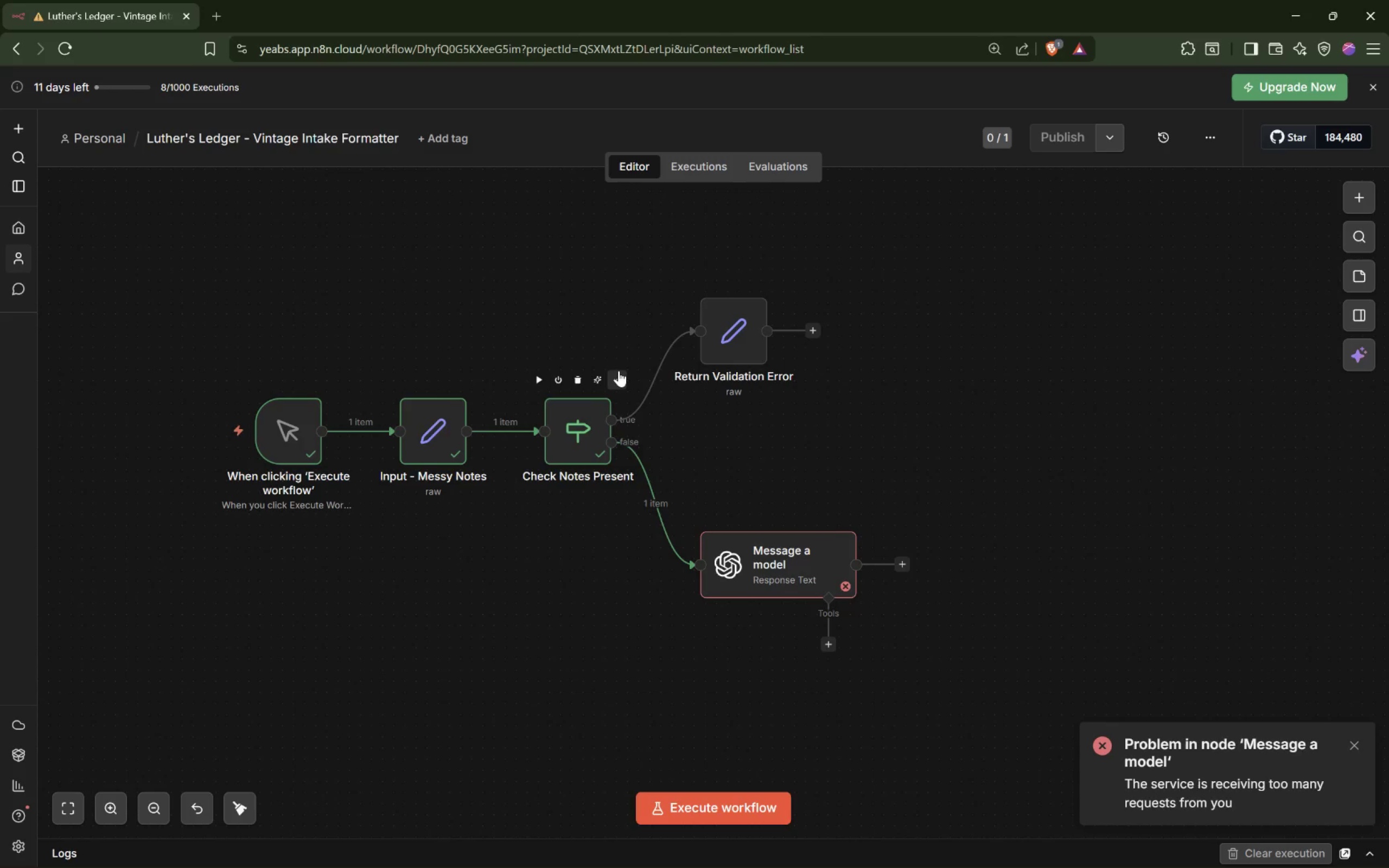 
left_click_drag(start_coordinate=[725, 326], to_coordinate=[764, 323])
 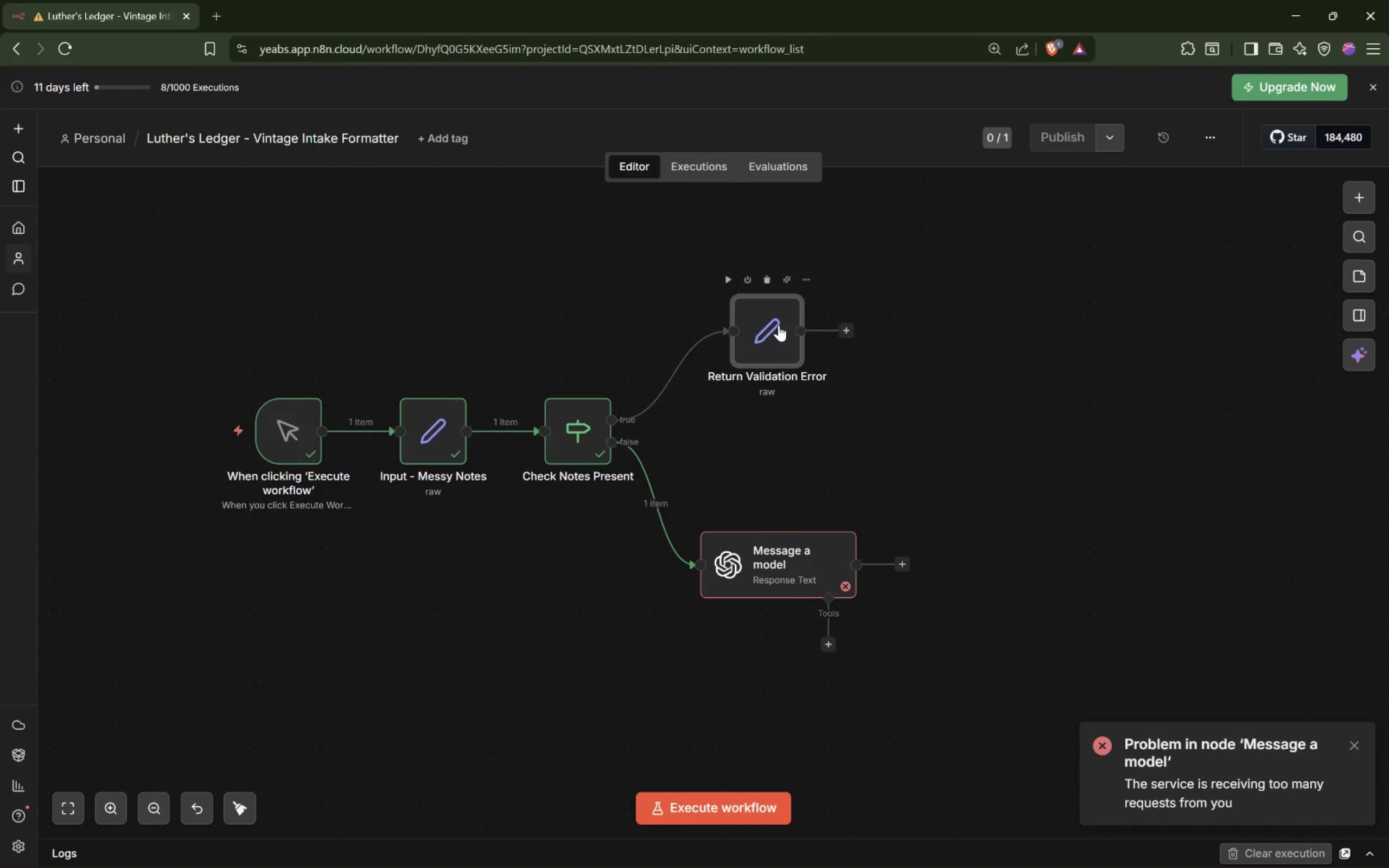 
left_click_drag(start_coordinate=[780, 325], to_coordinate=[793, 329])
 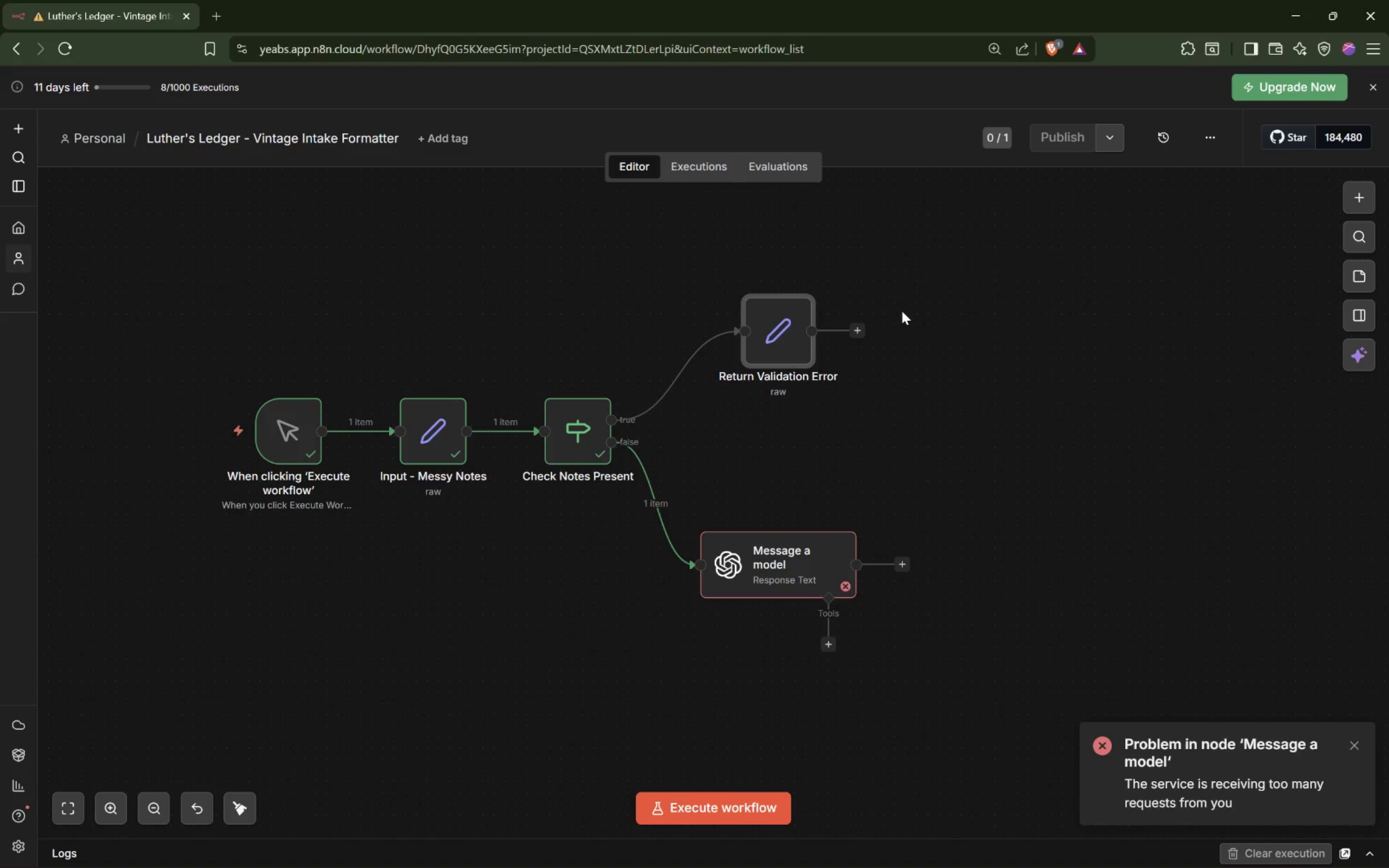 
wait(6.38)
 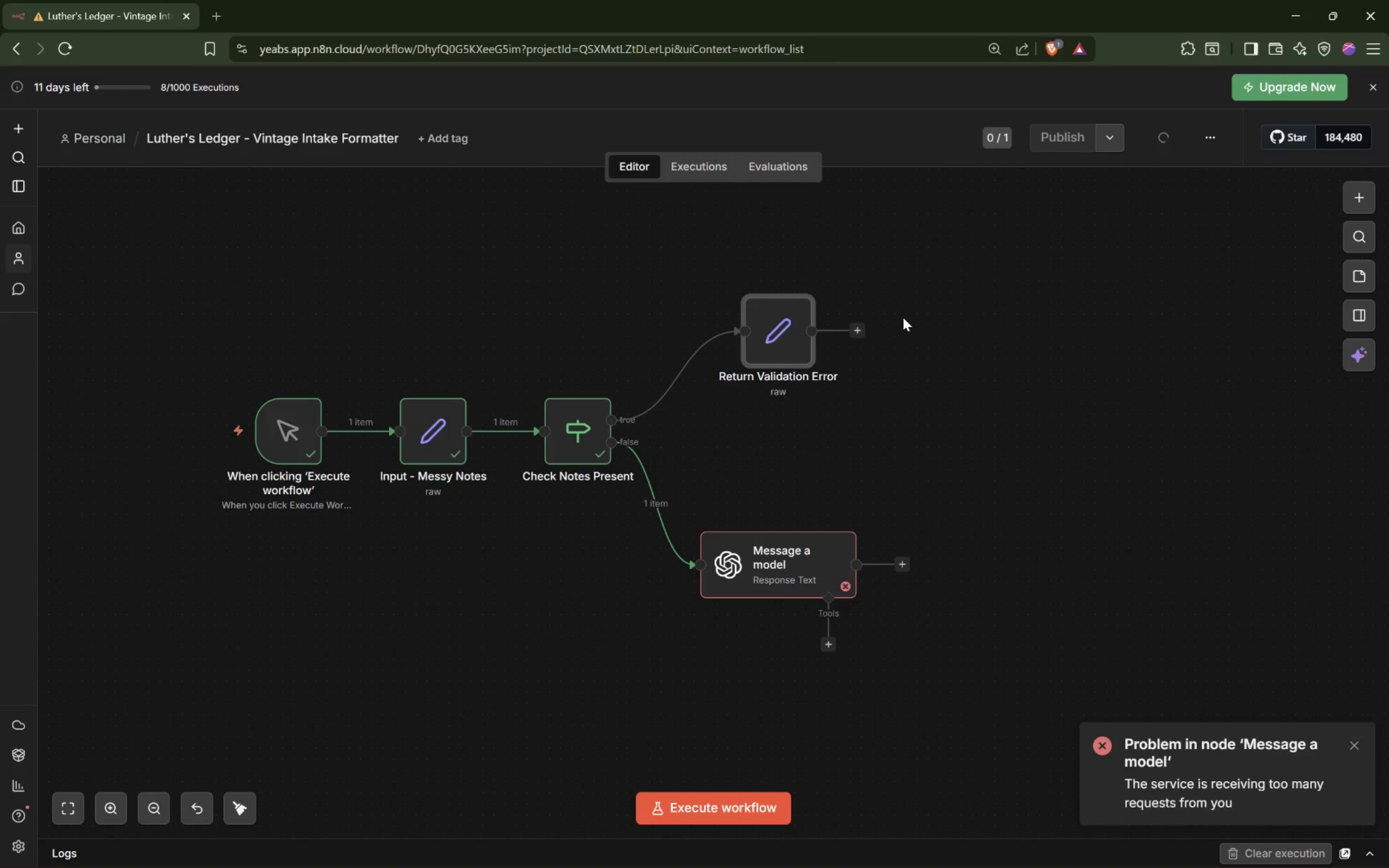 
scroll: coordinate [891, 417], scroll_direction: down, amount: 1.0
 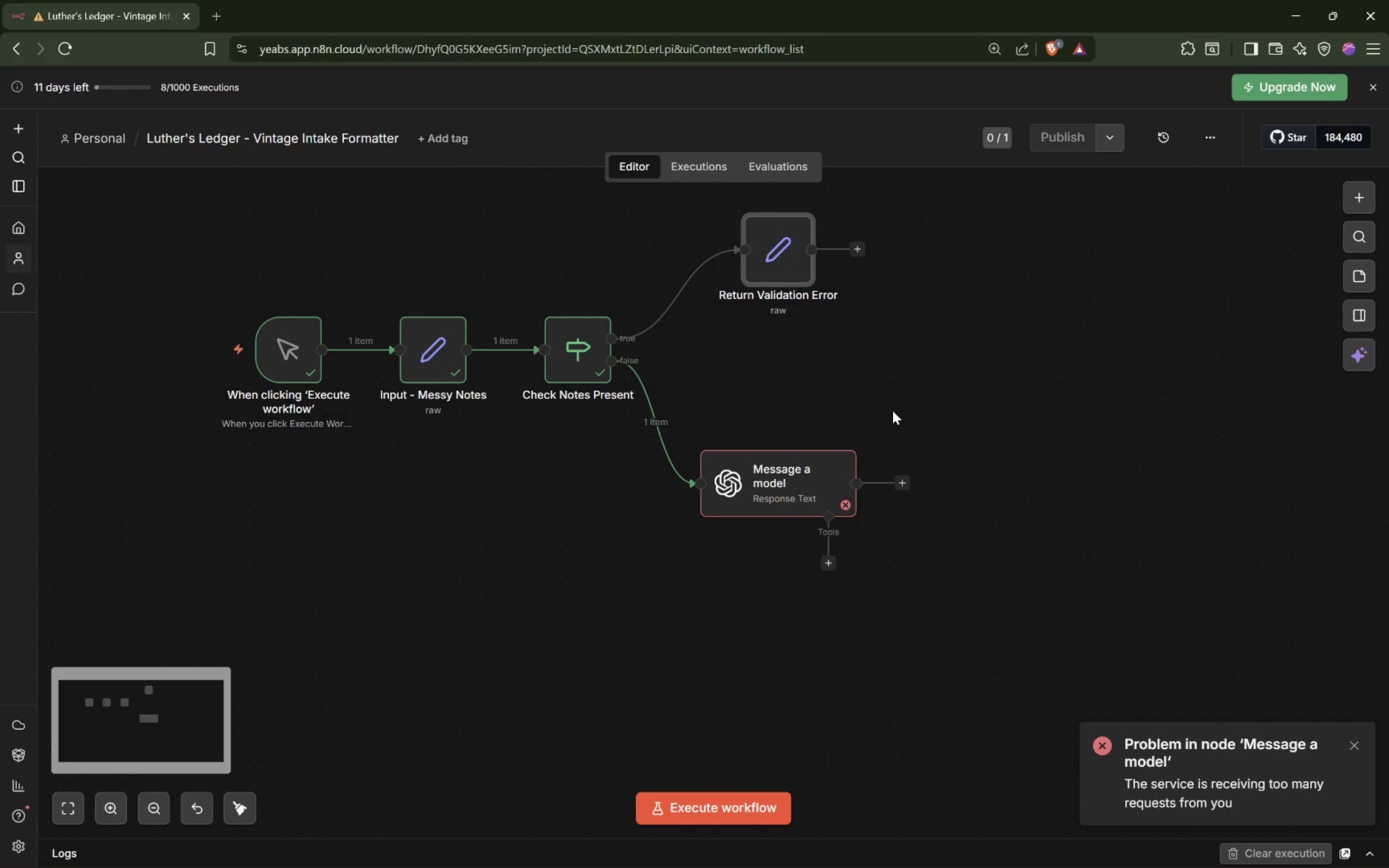 
hold_key(key=ShiftLeft, duration=1.22)
scroll: coordinate [893, 411], scroll_direction: down, amount: 4.0
 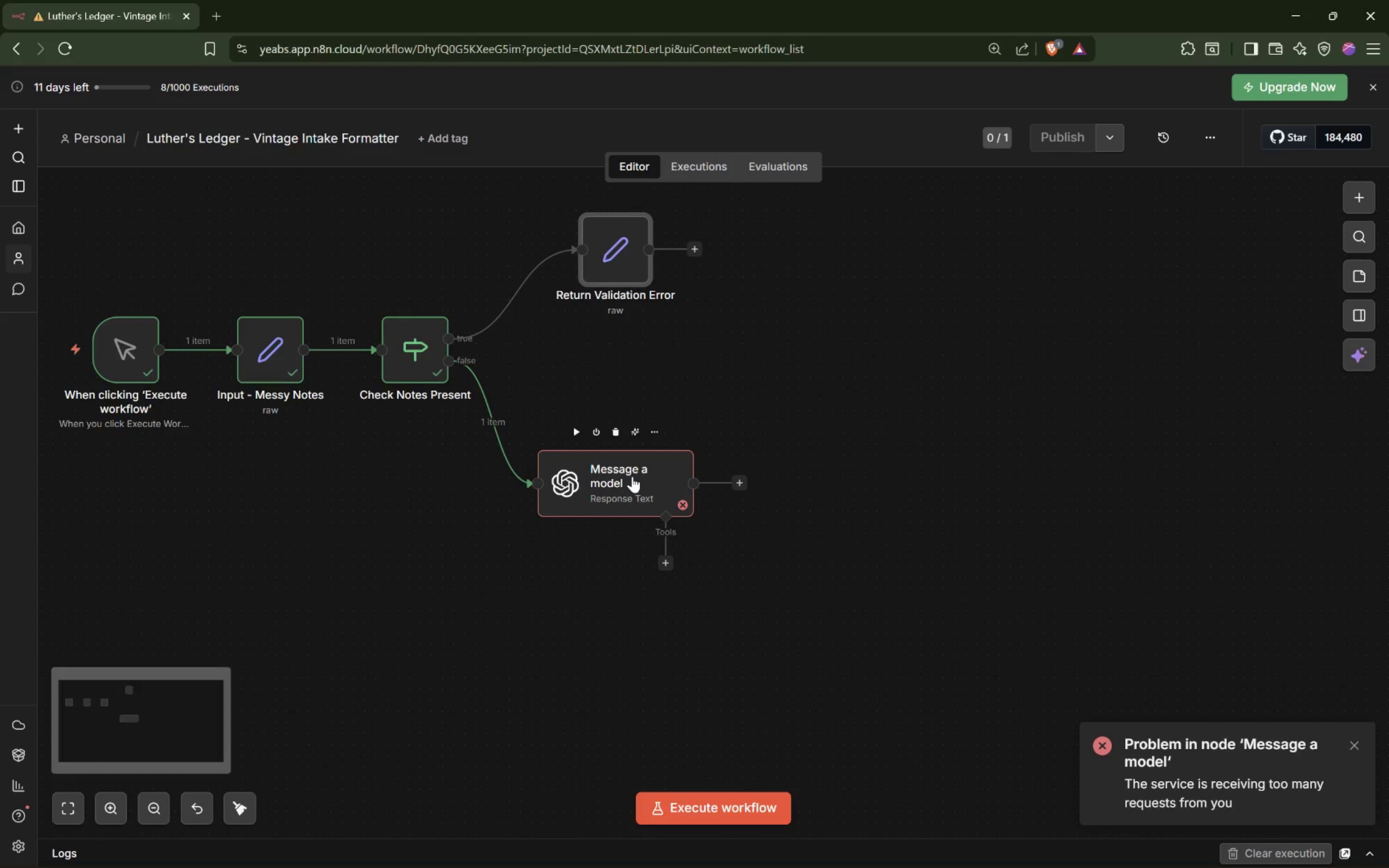 
double_click([632, 476])
 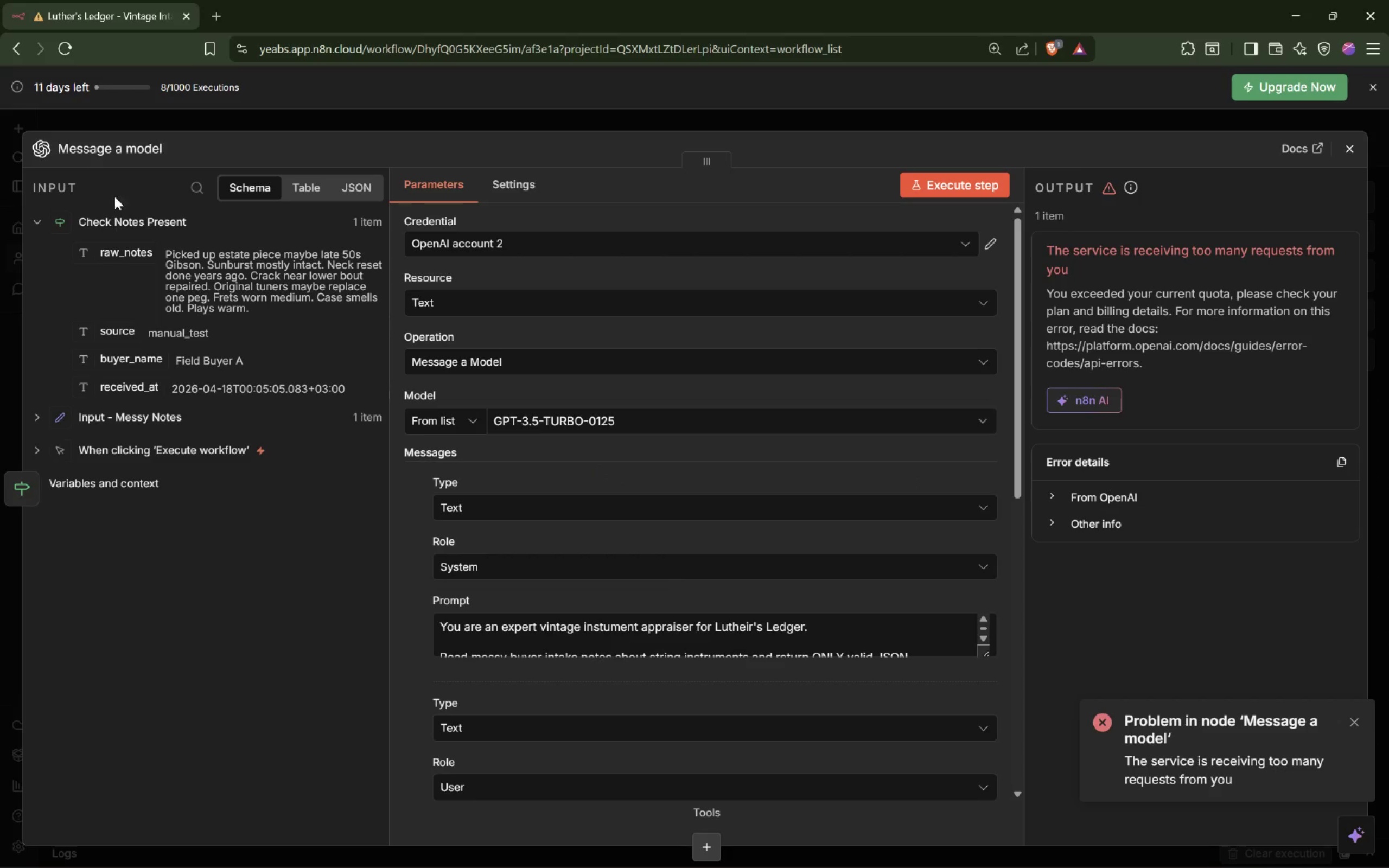 
double_click([122, 150])
 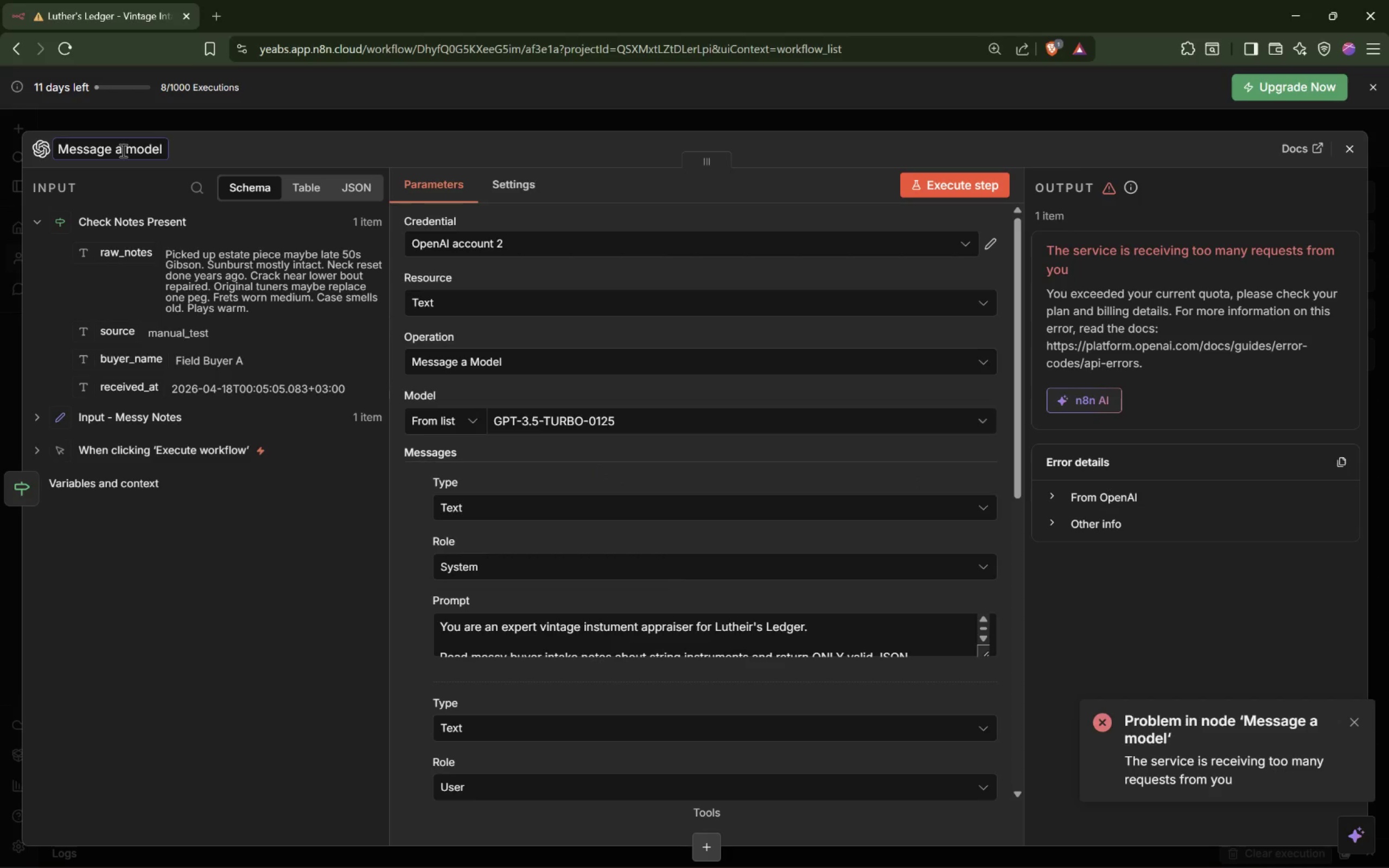 
double_click([122, 150])
 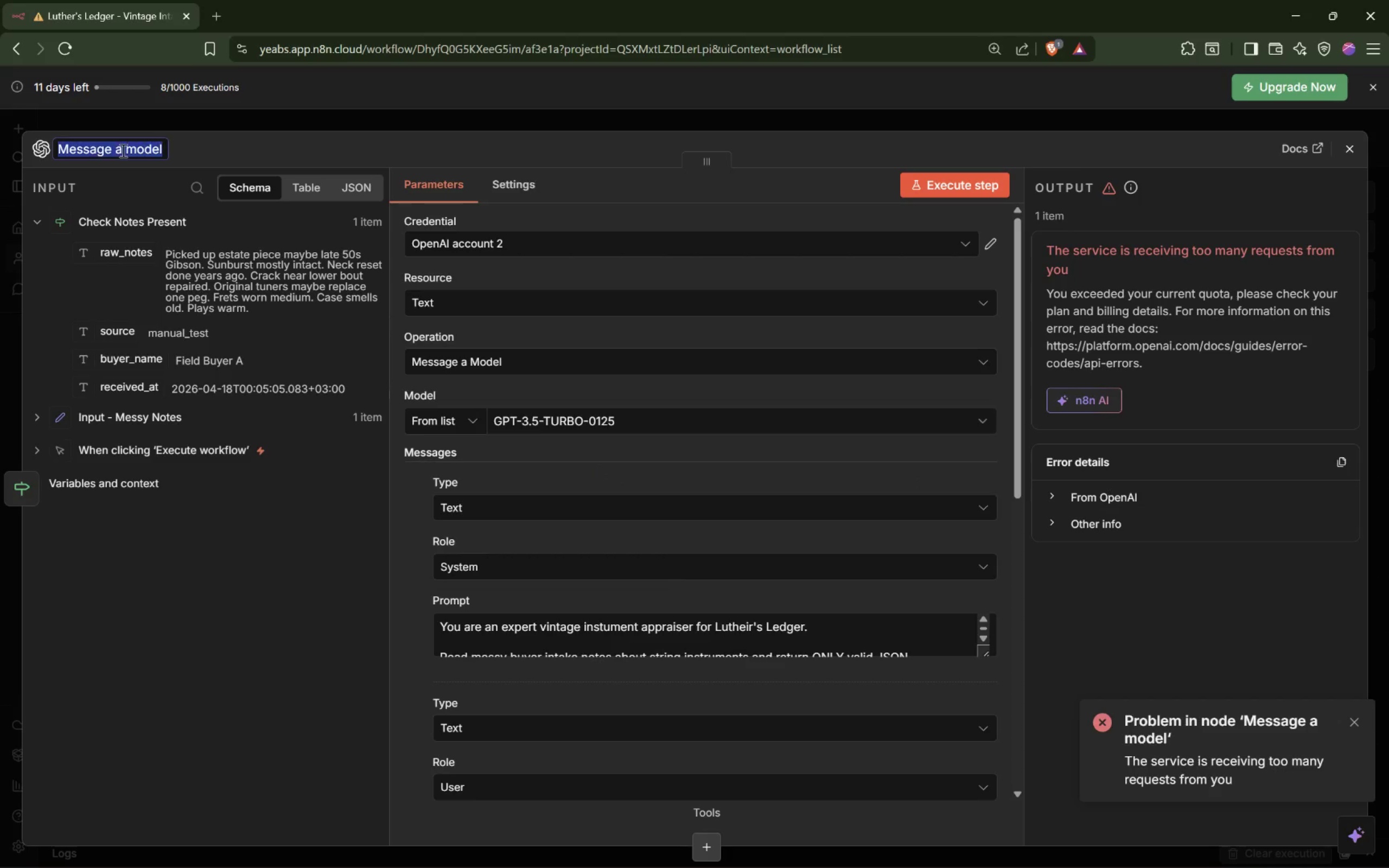 
triple_click([122, 150])
 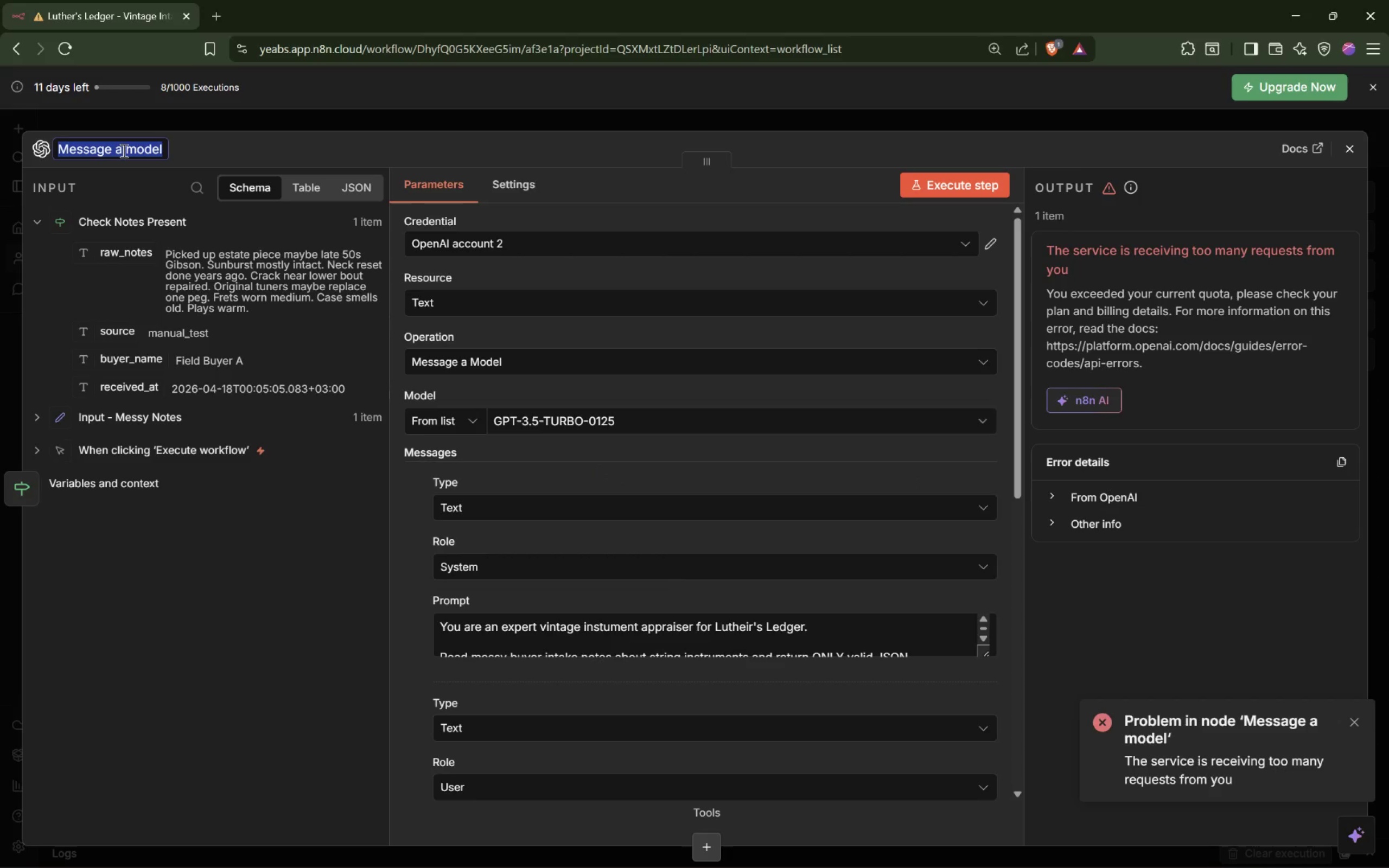 
wait(5.47)
 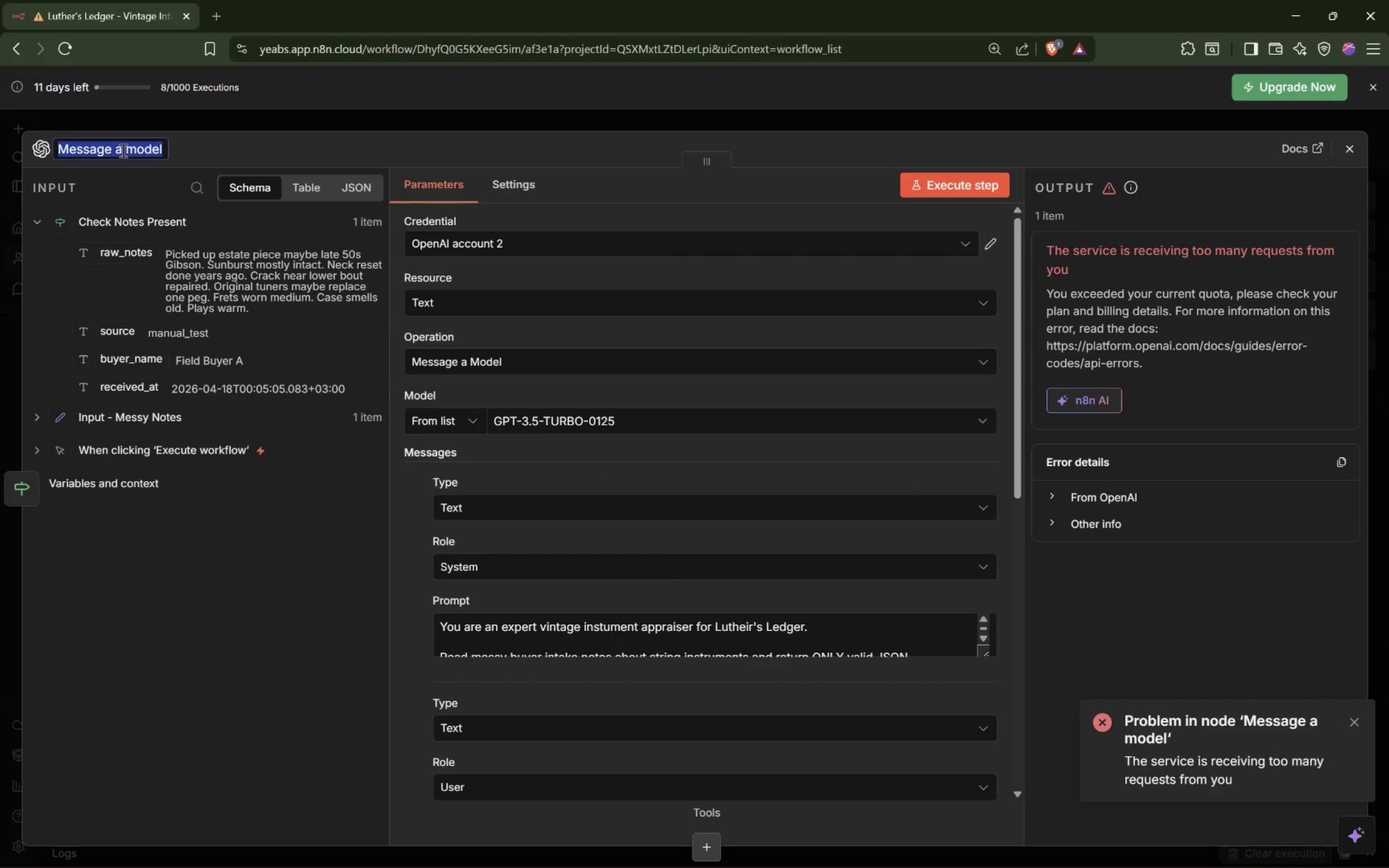 
type(AI Vintage Intake Extractor)
 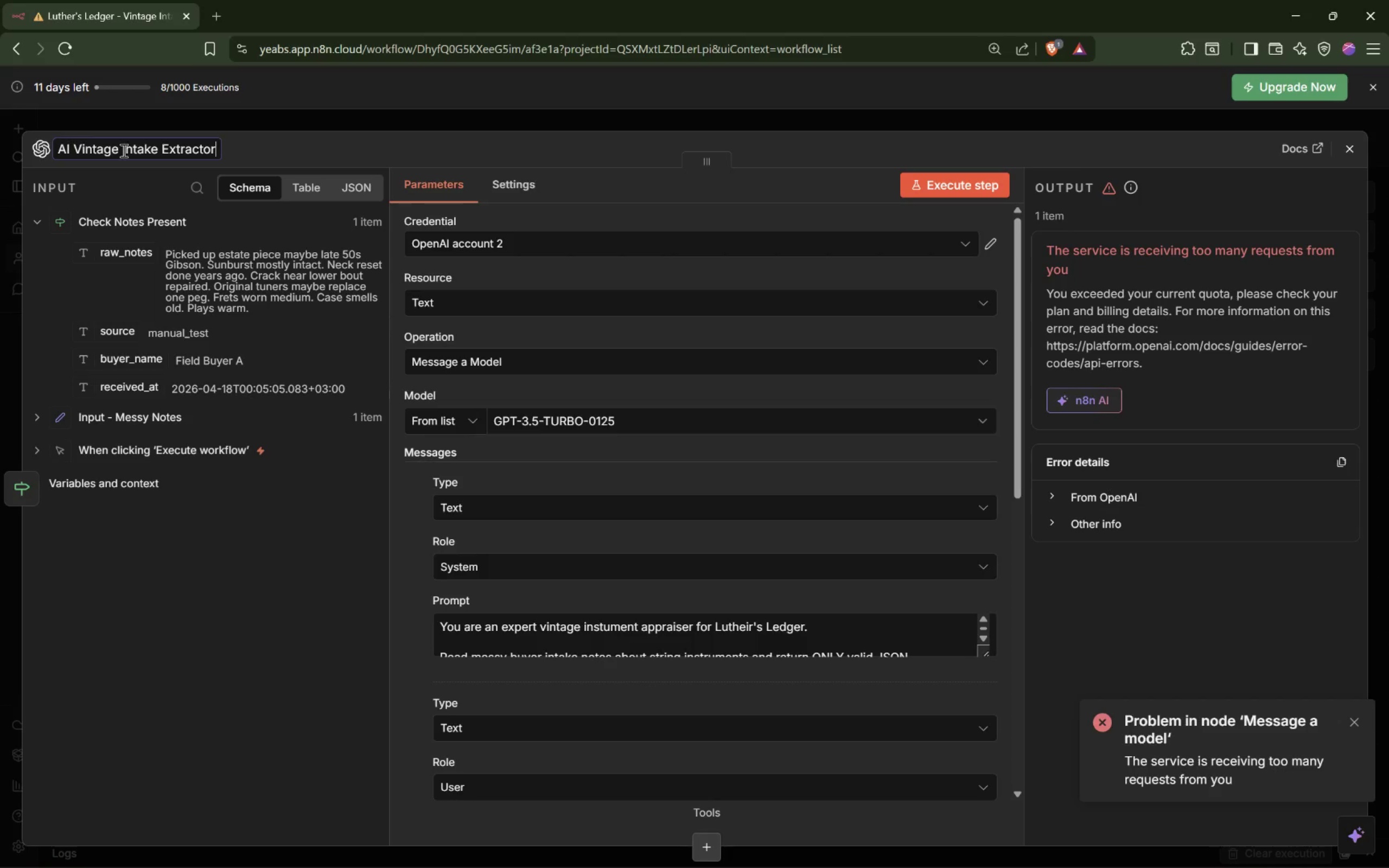 
key(Enter)
 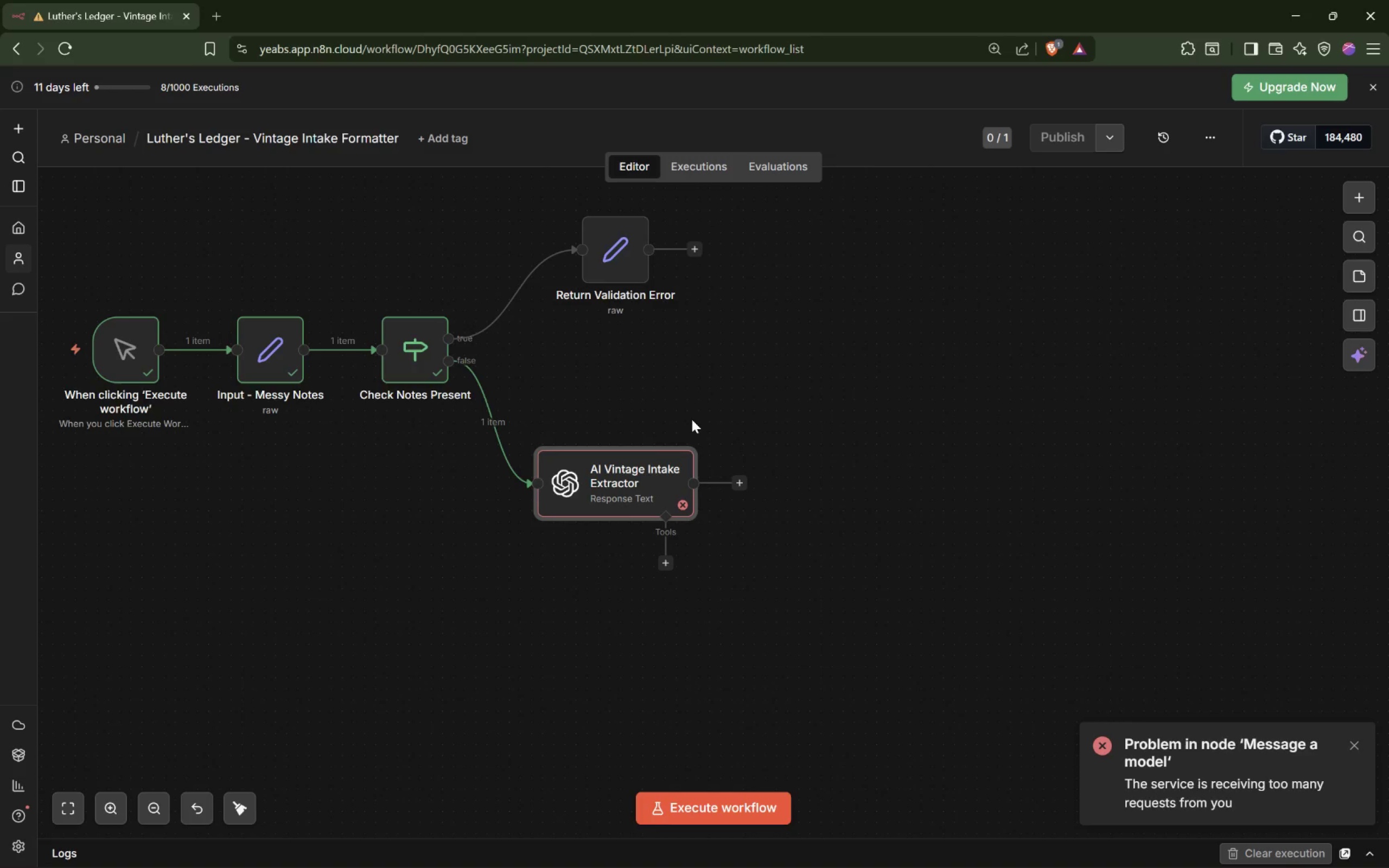 
wait(13.36)
 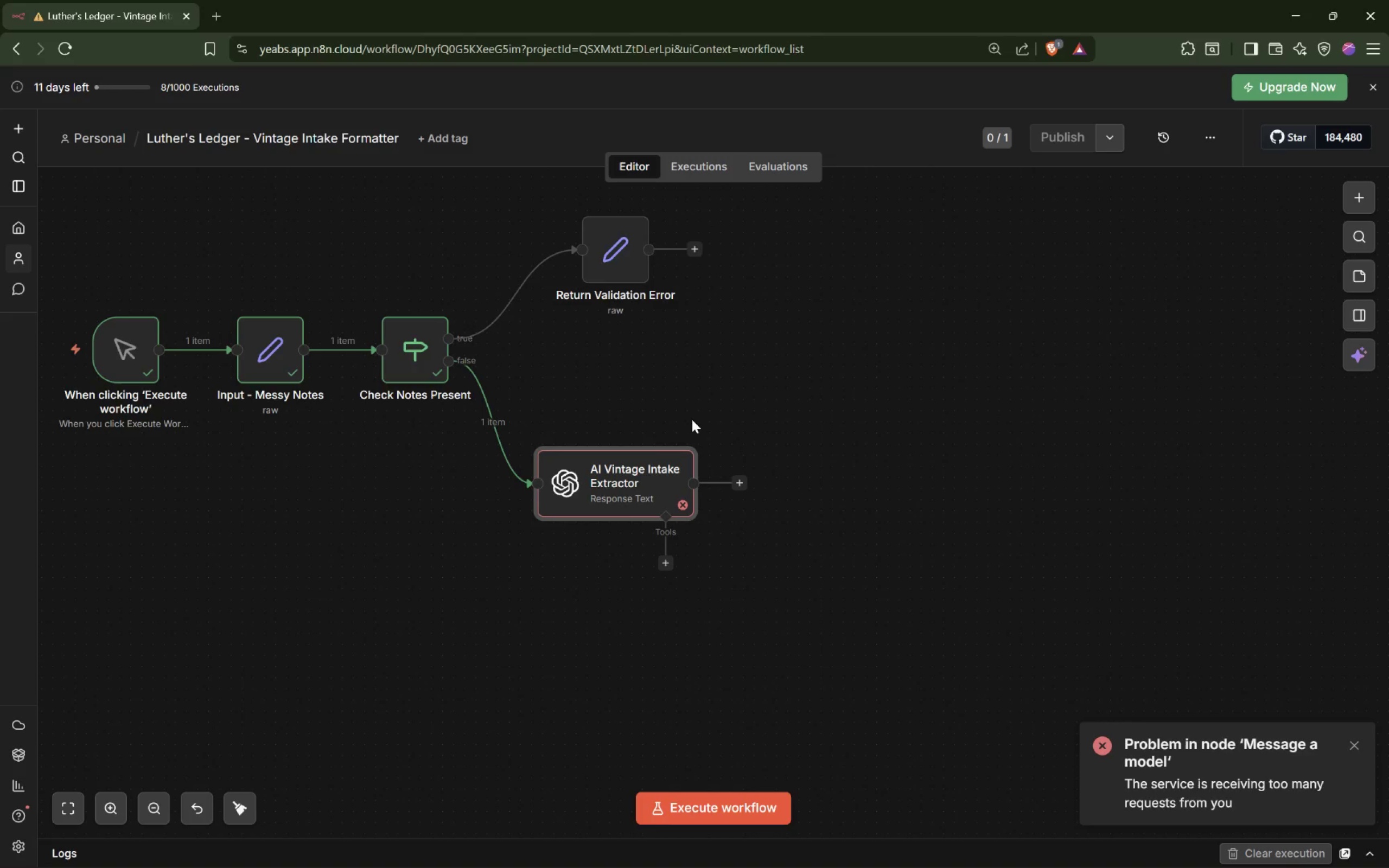 
left_click([742, 486])
 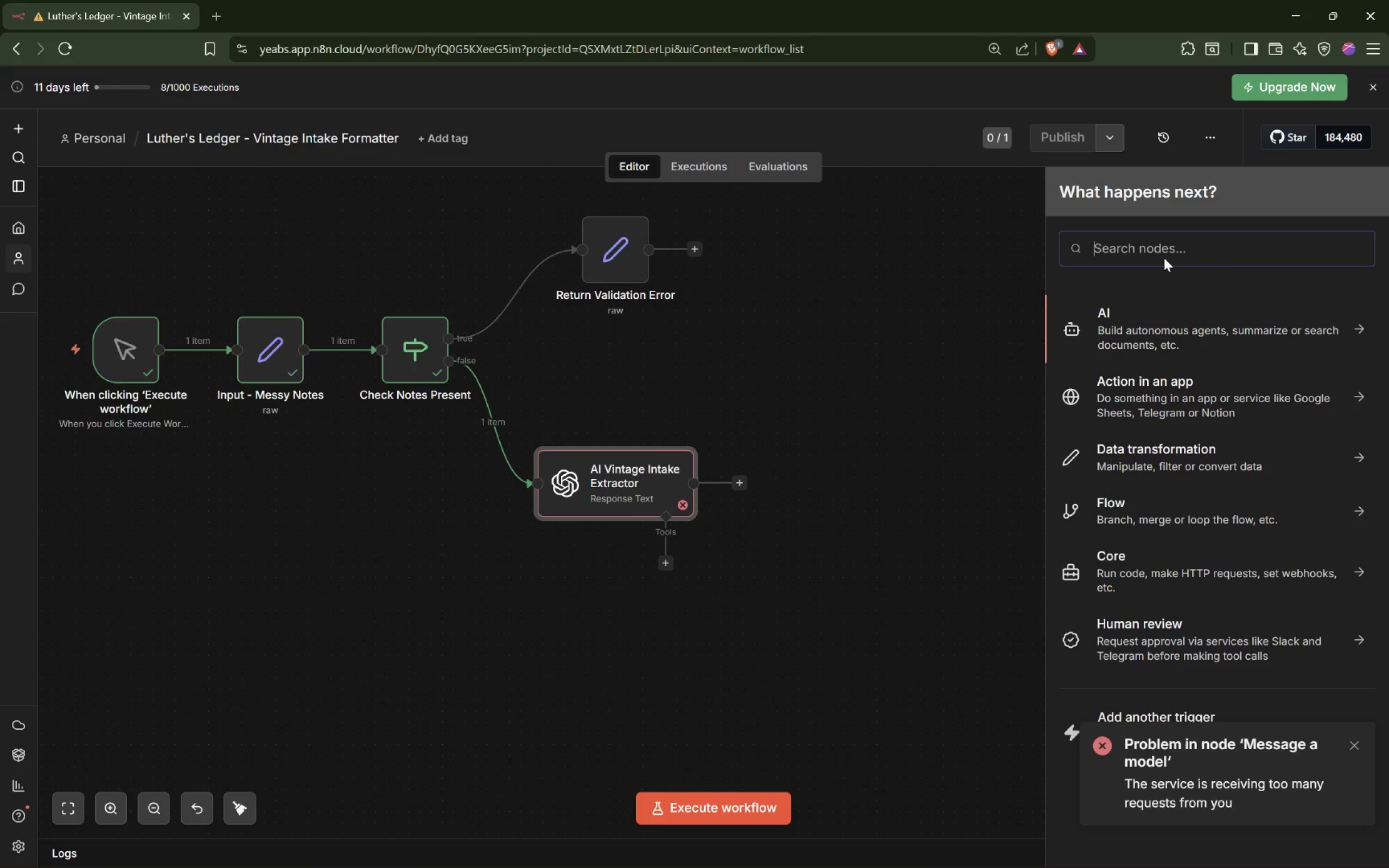 
type(code)
 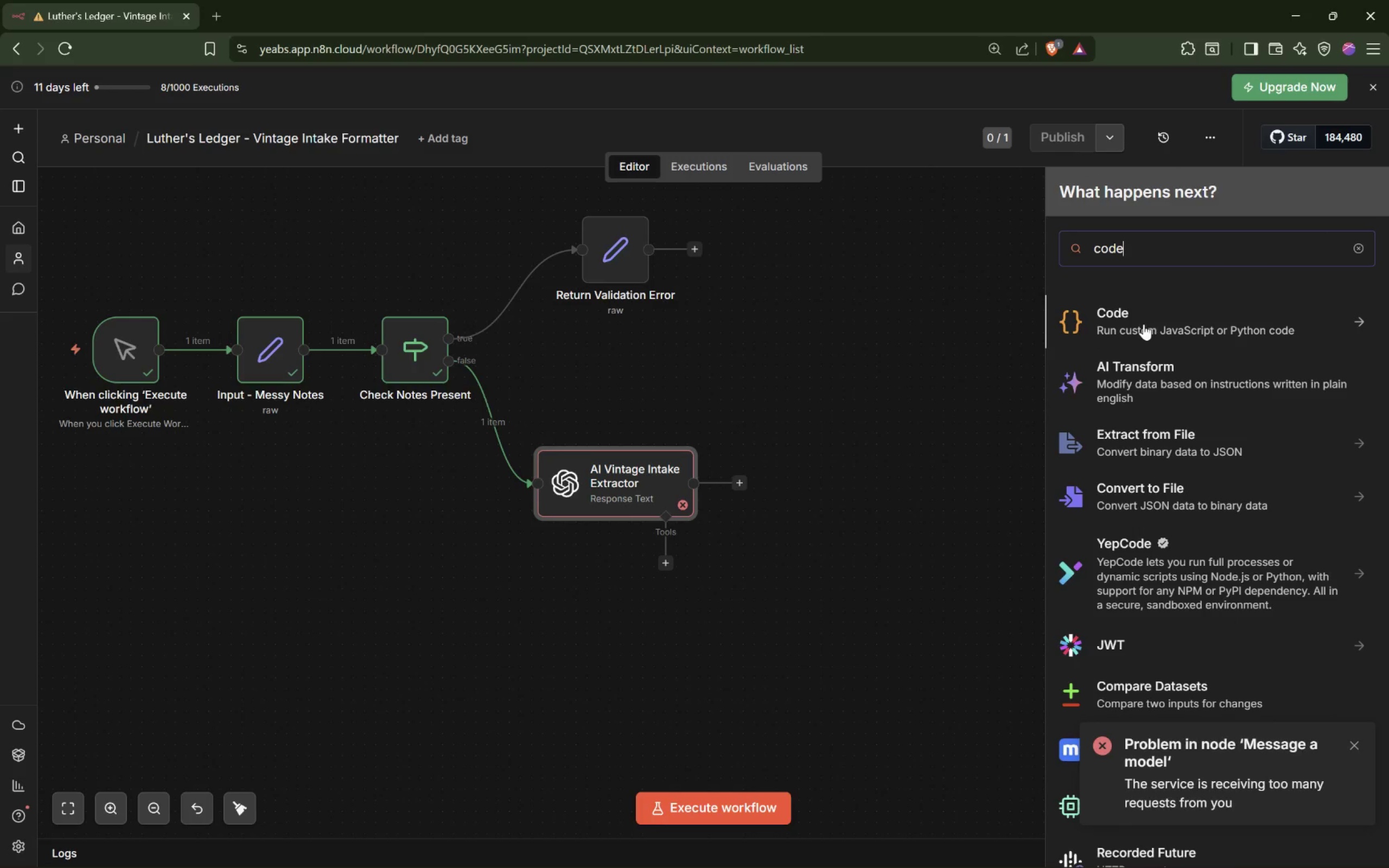 
left_click([1122, 322])
 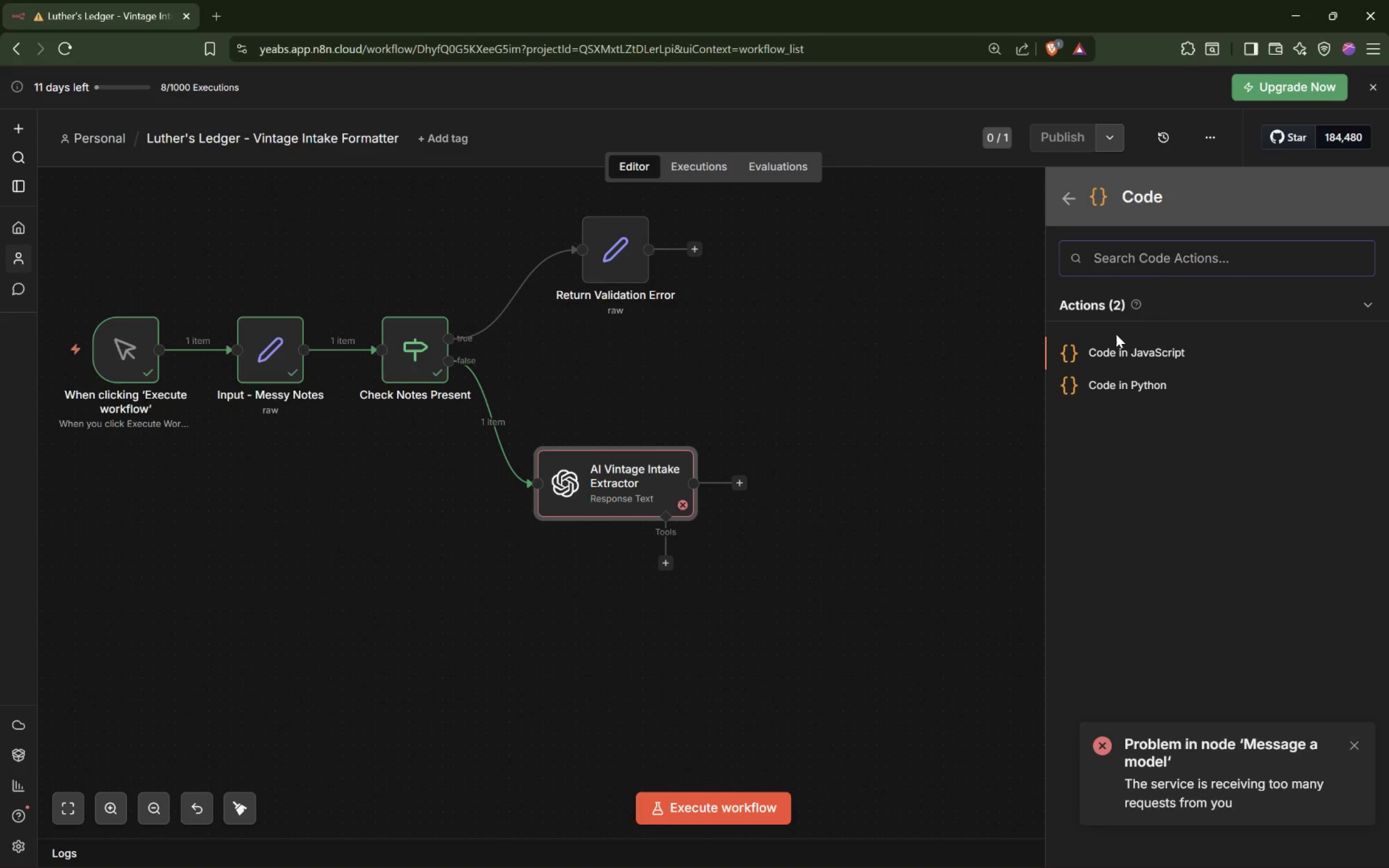 
wait(5.27)
 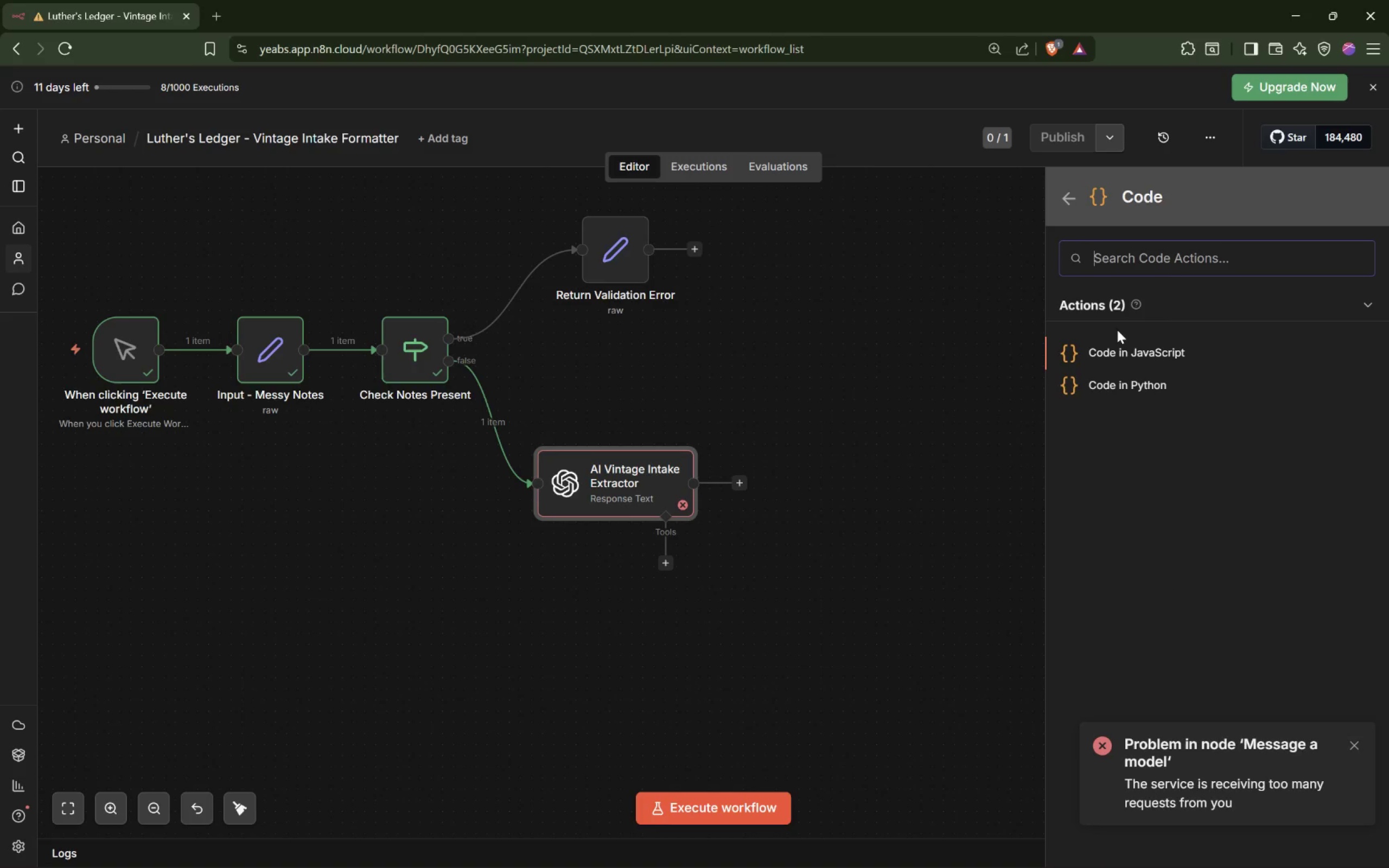 
left_click_drag(start_coordinate=[1105, 355], to_coordinate=[1108, 361])
 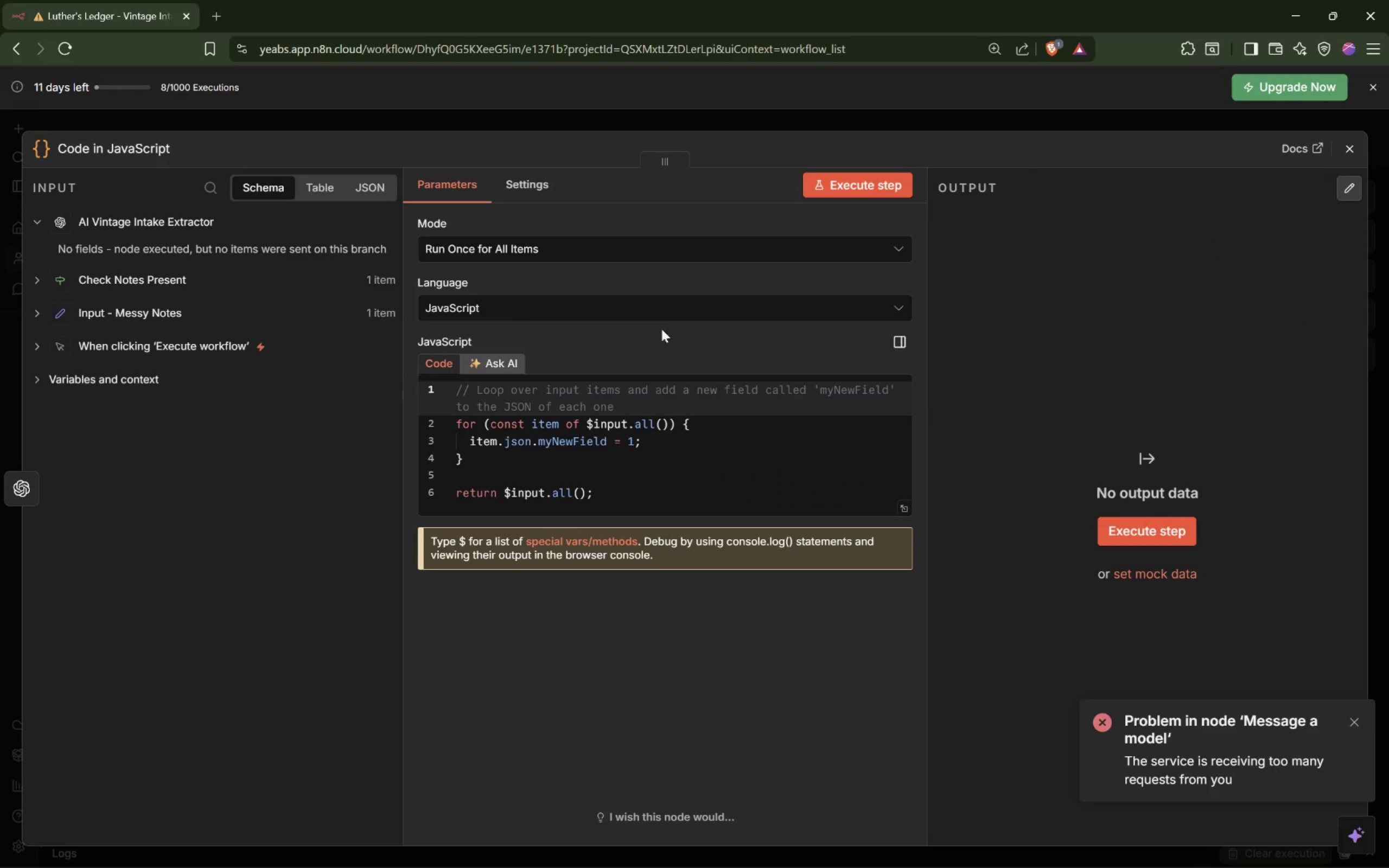 
mouse_move([575, 273])
 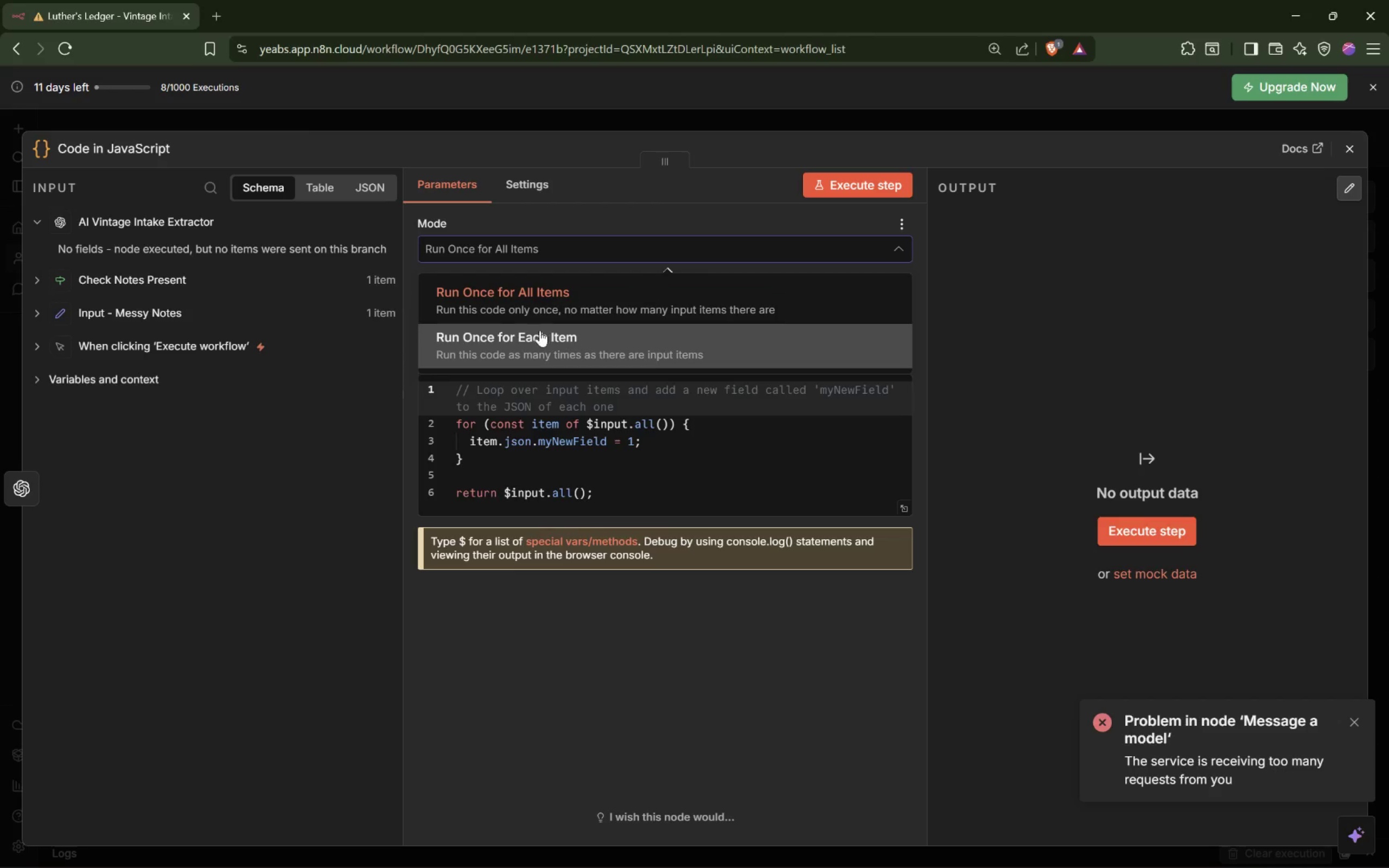 
left_click([535, 337])
 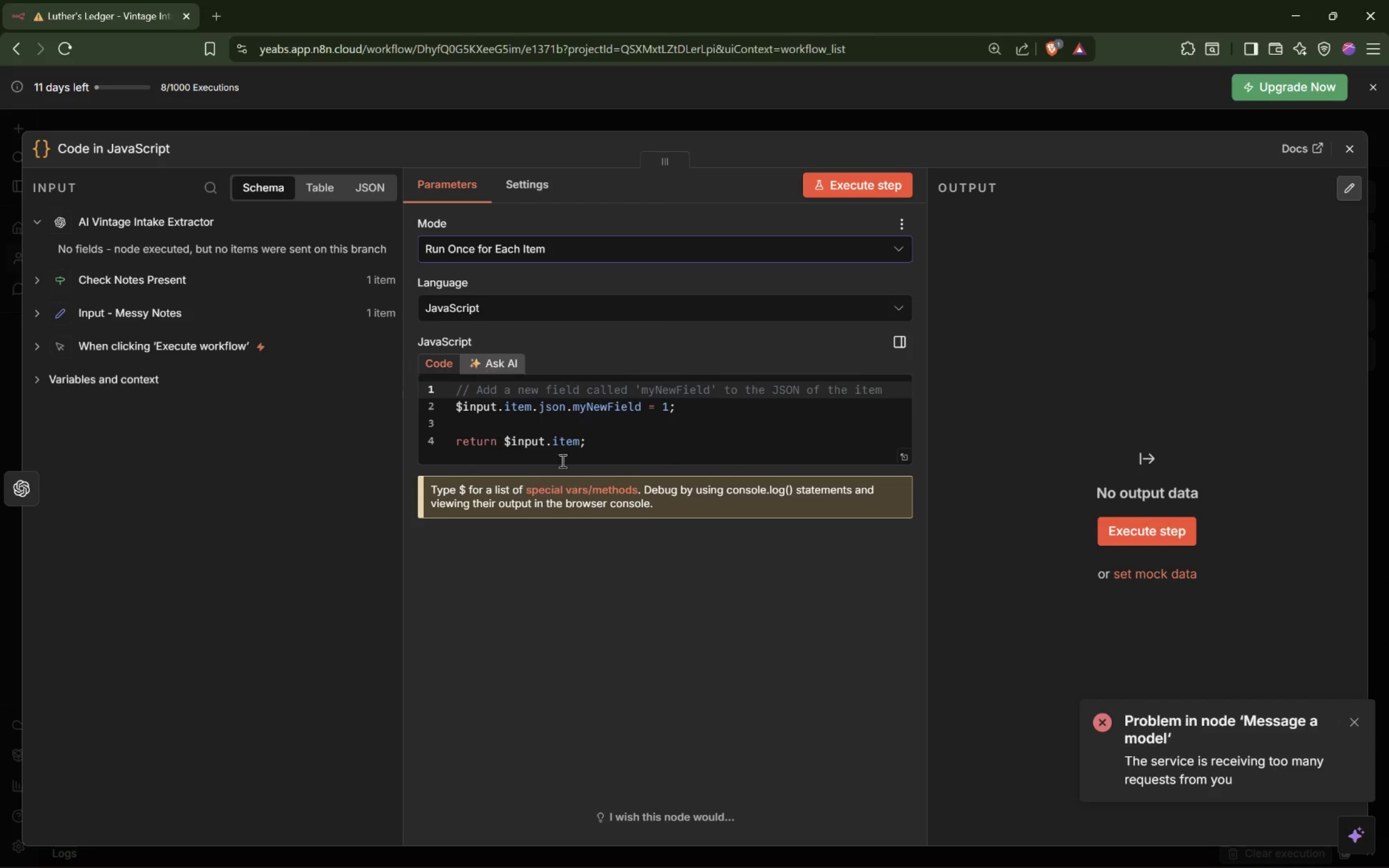 
left_click_drag(start_coordinate=[633, 470], to_coordinate=[620, 451])
 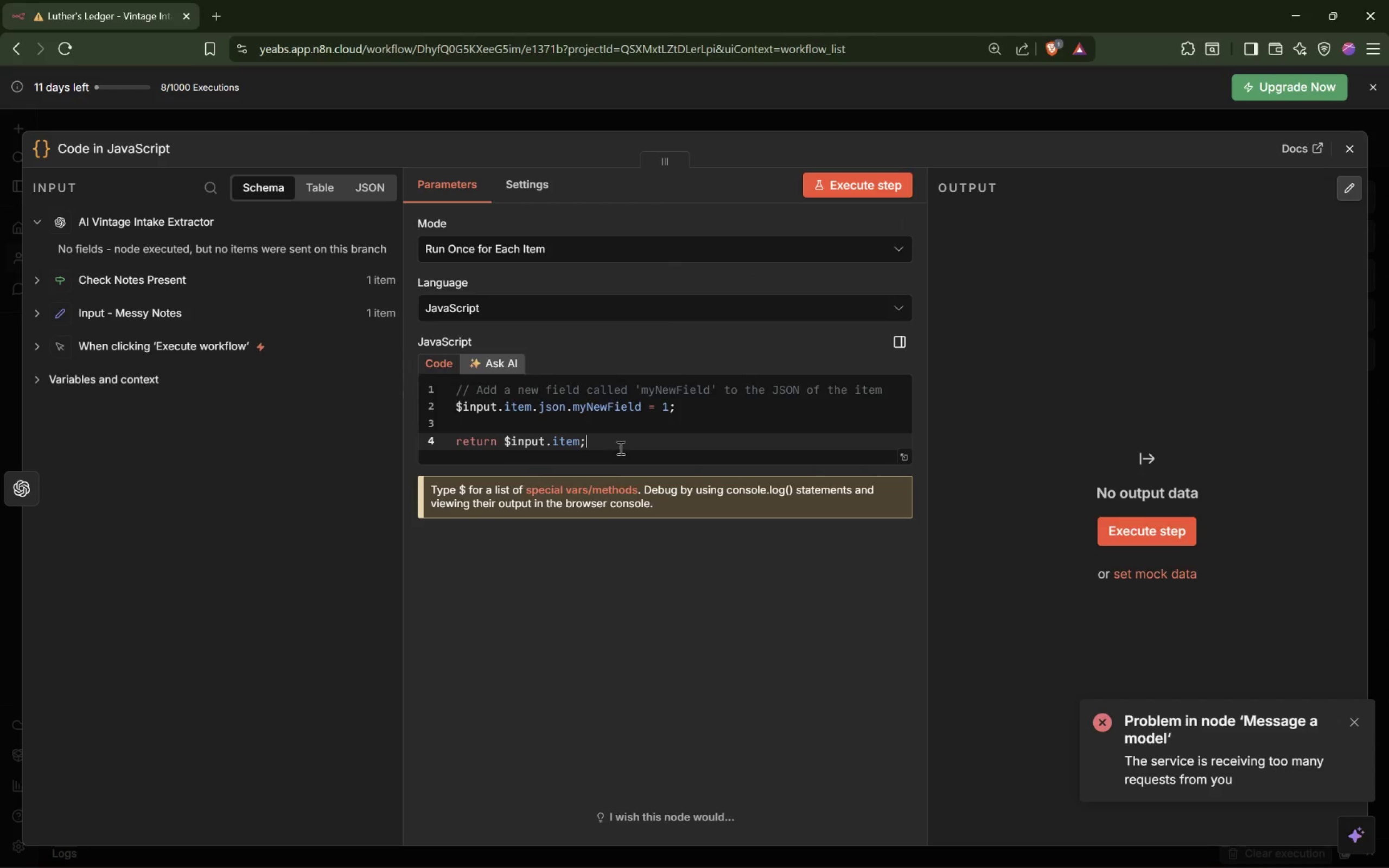 
left_click_drag(start_coordinate=[620, 449], to_coordinate=[336, 375])
 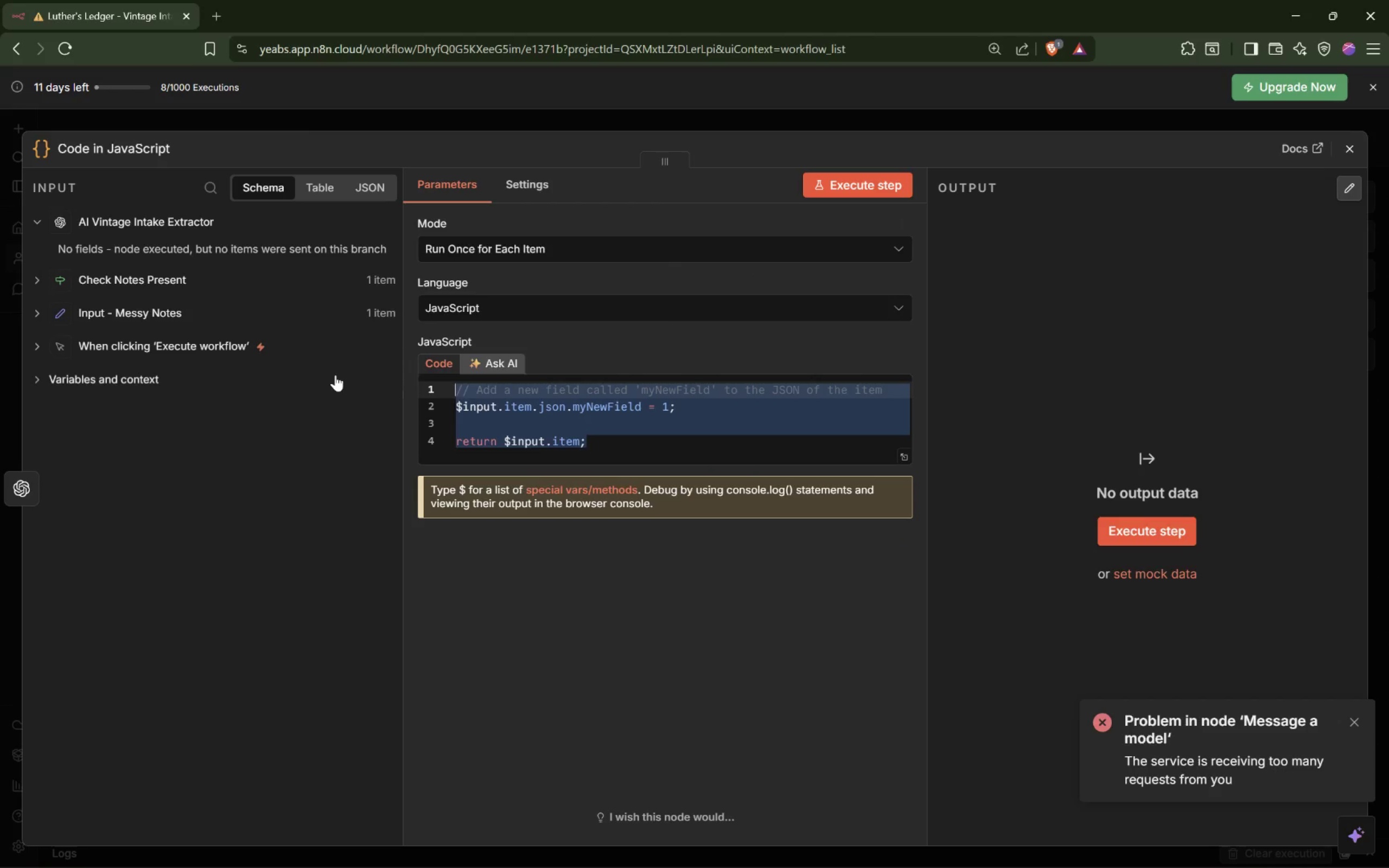 
wait(13.19)
 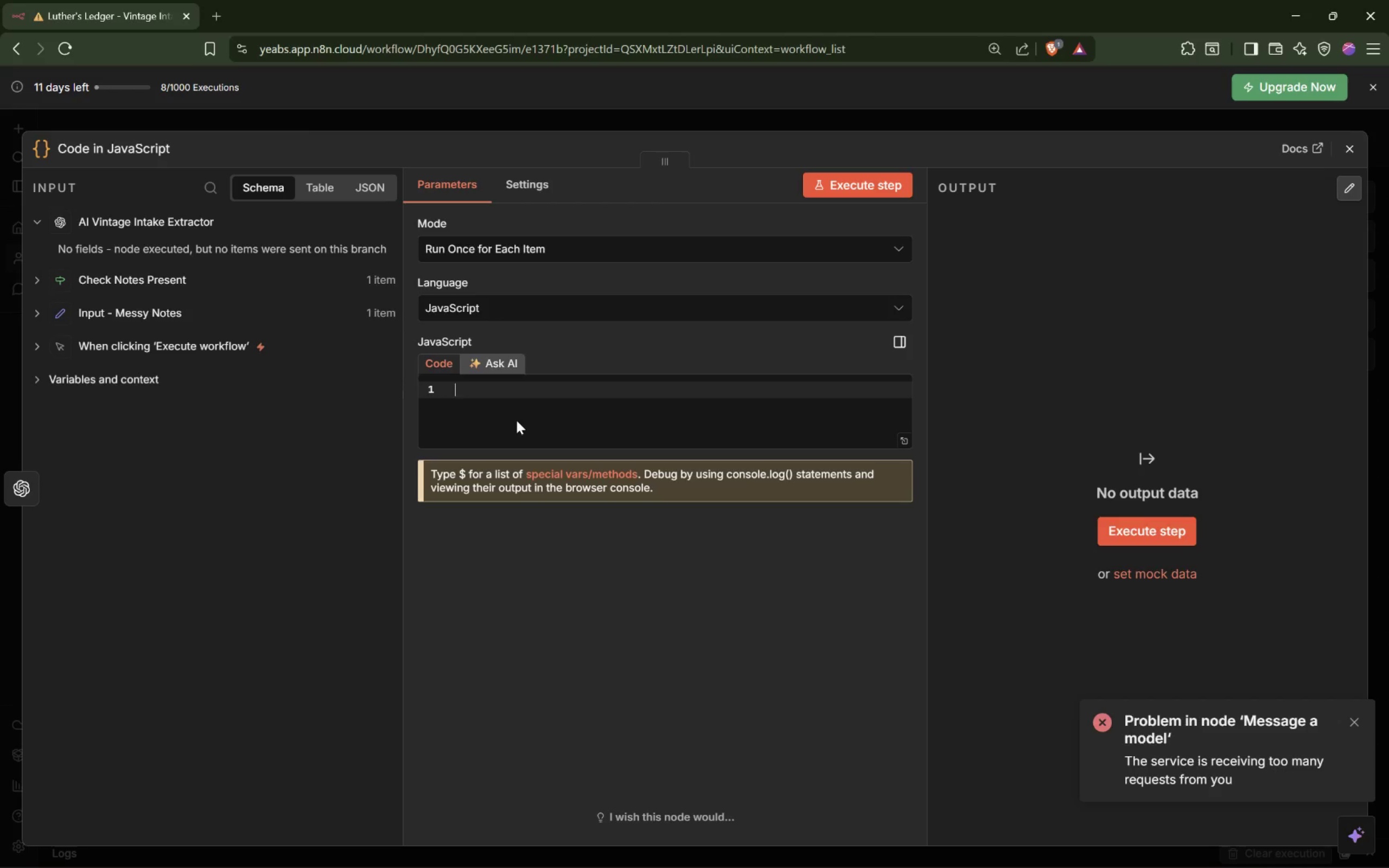 
type(const input = $json;)
 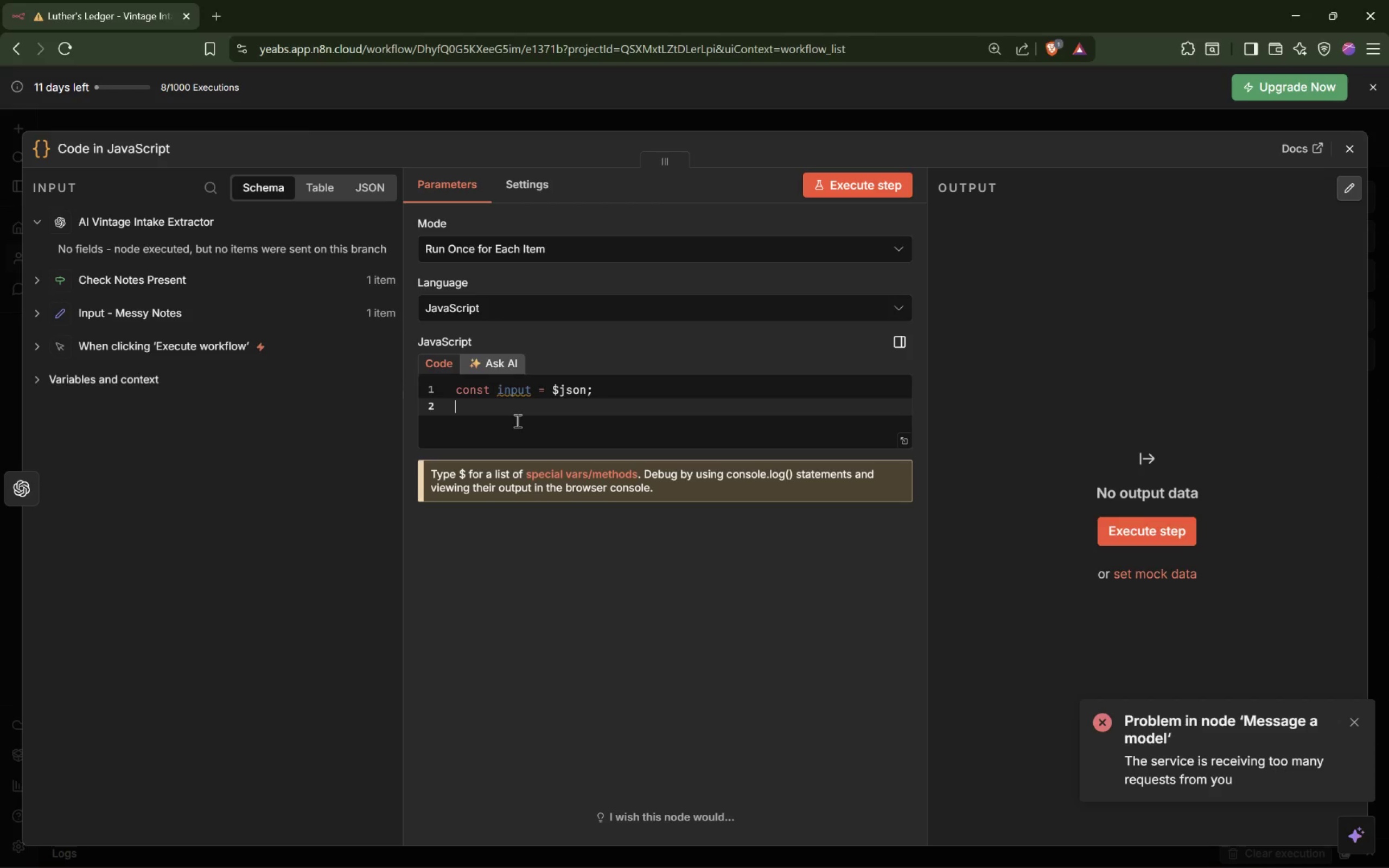 
 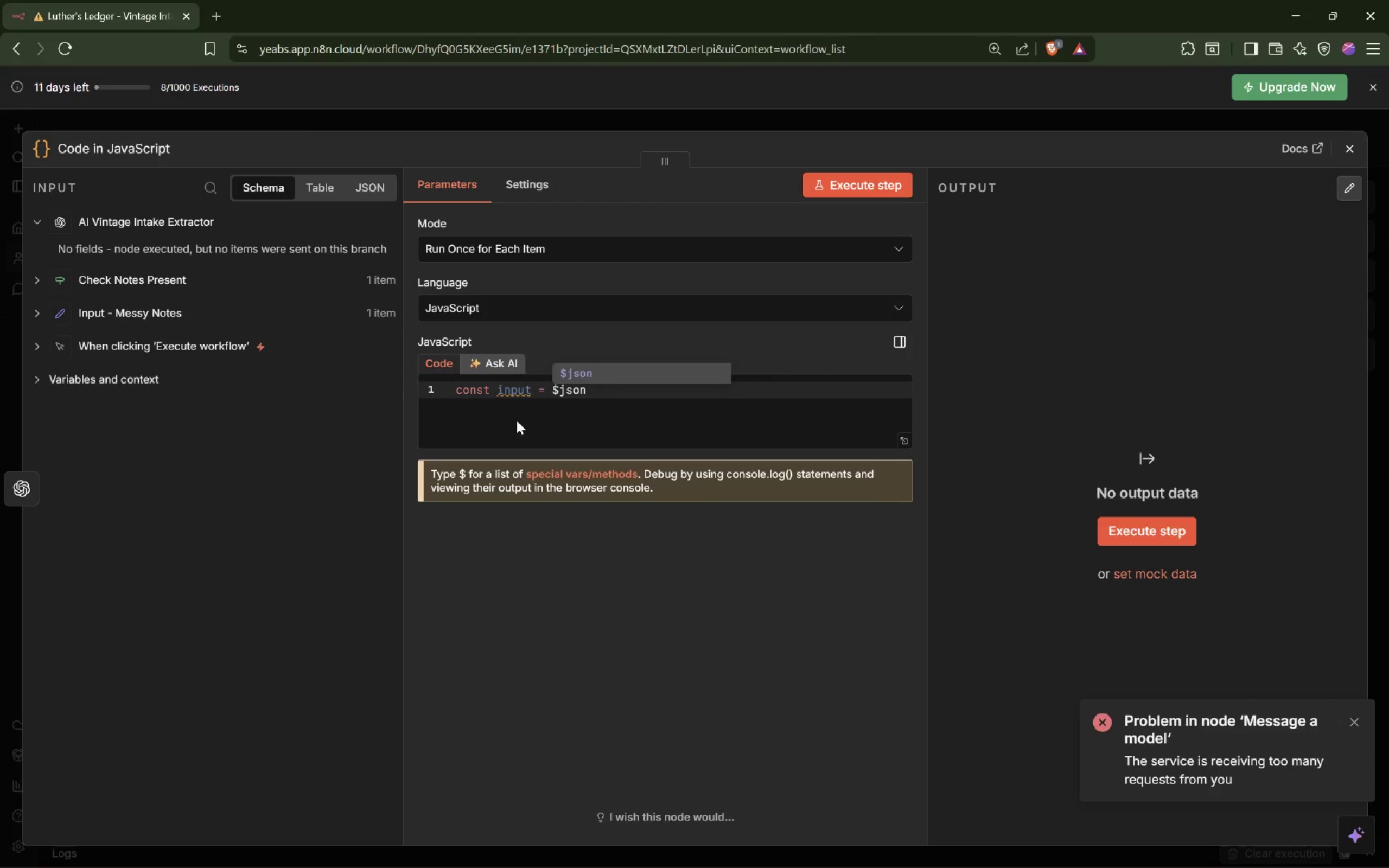 
key(Enter)
 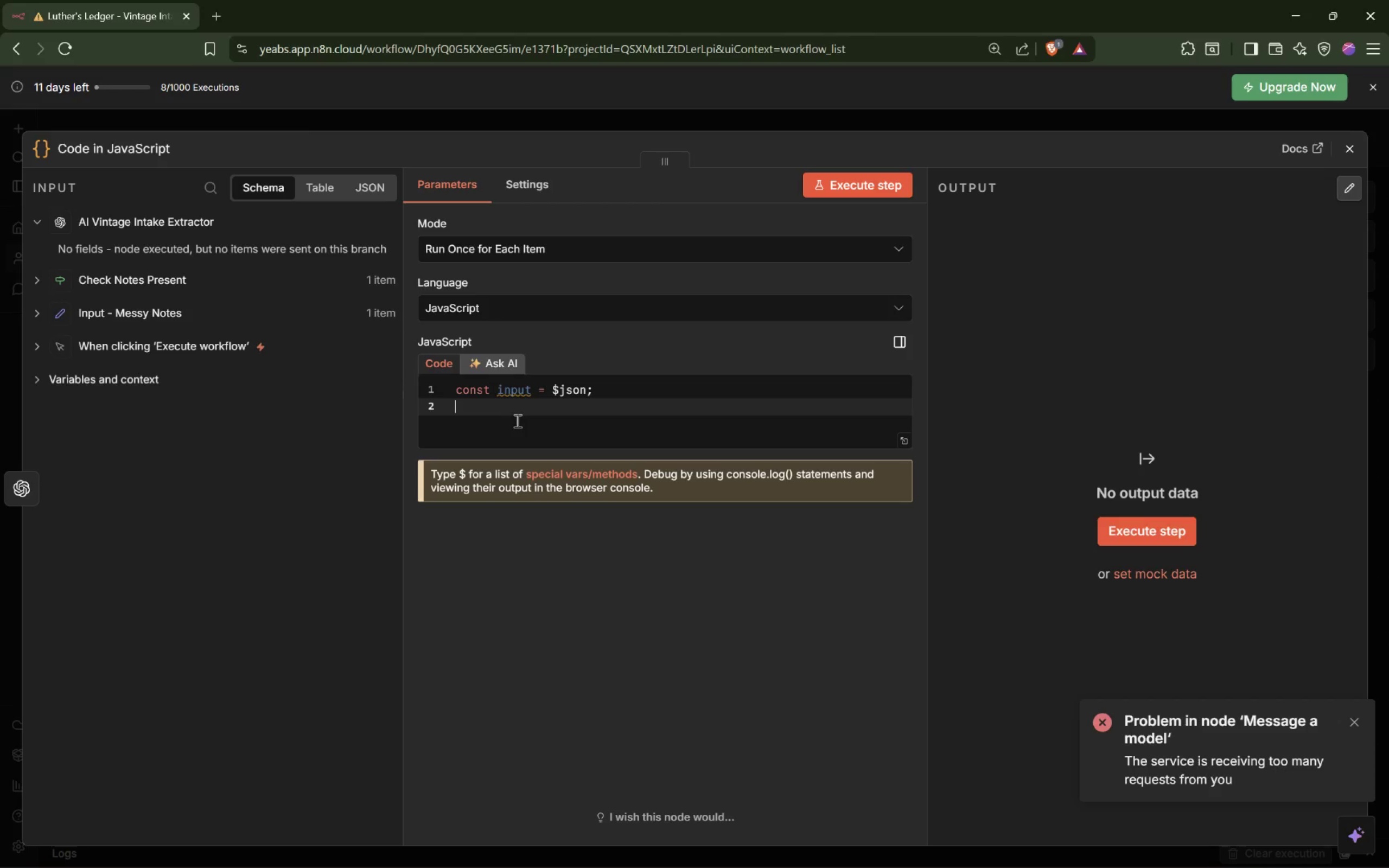 
key(Enter)
 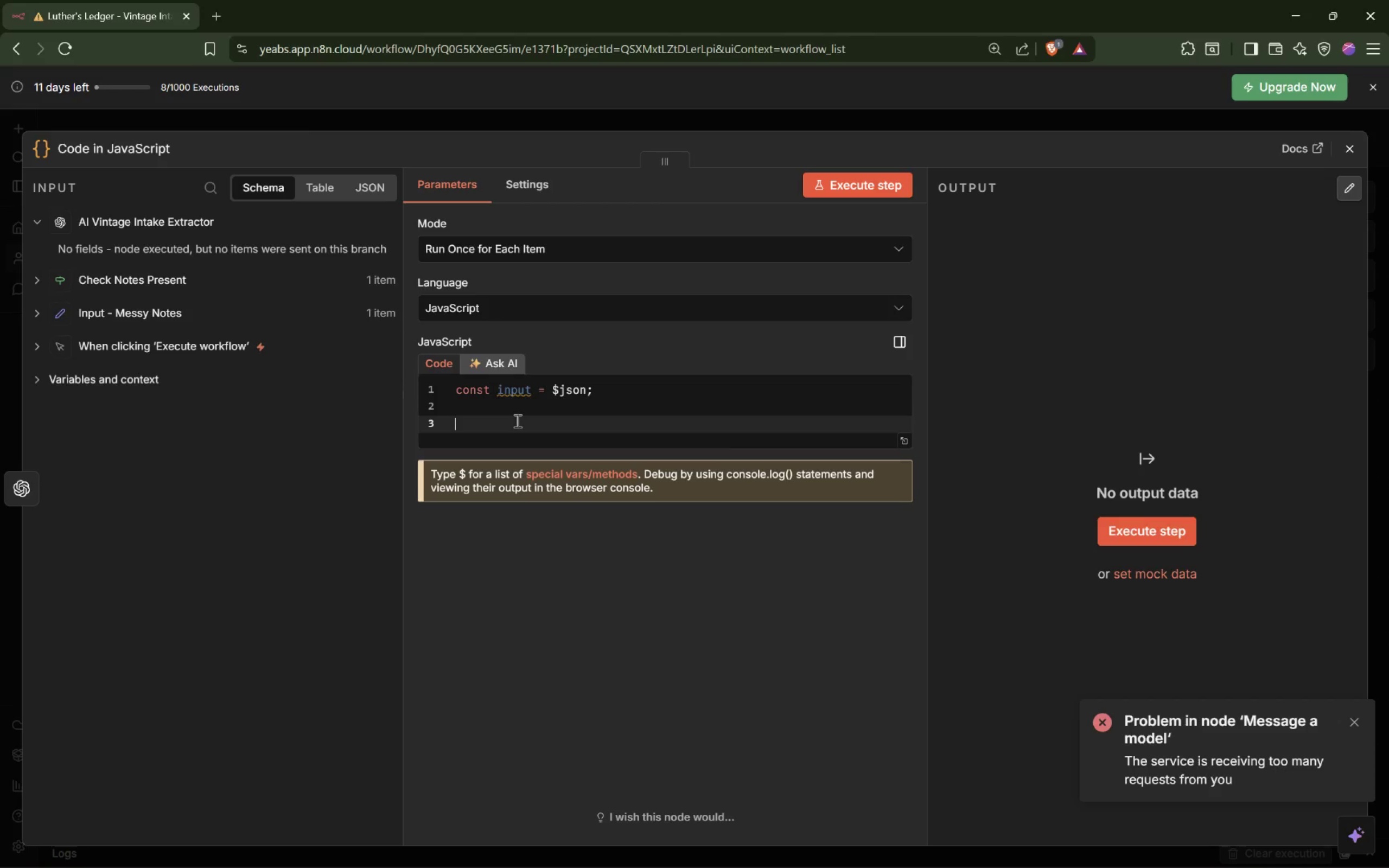 
type(functioncleanText(value)
 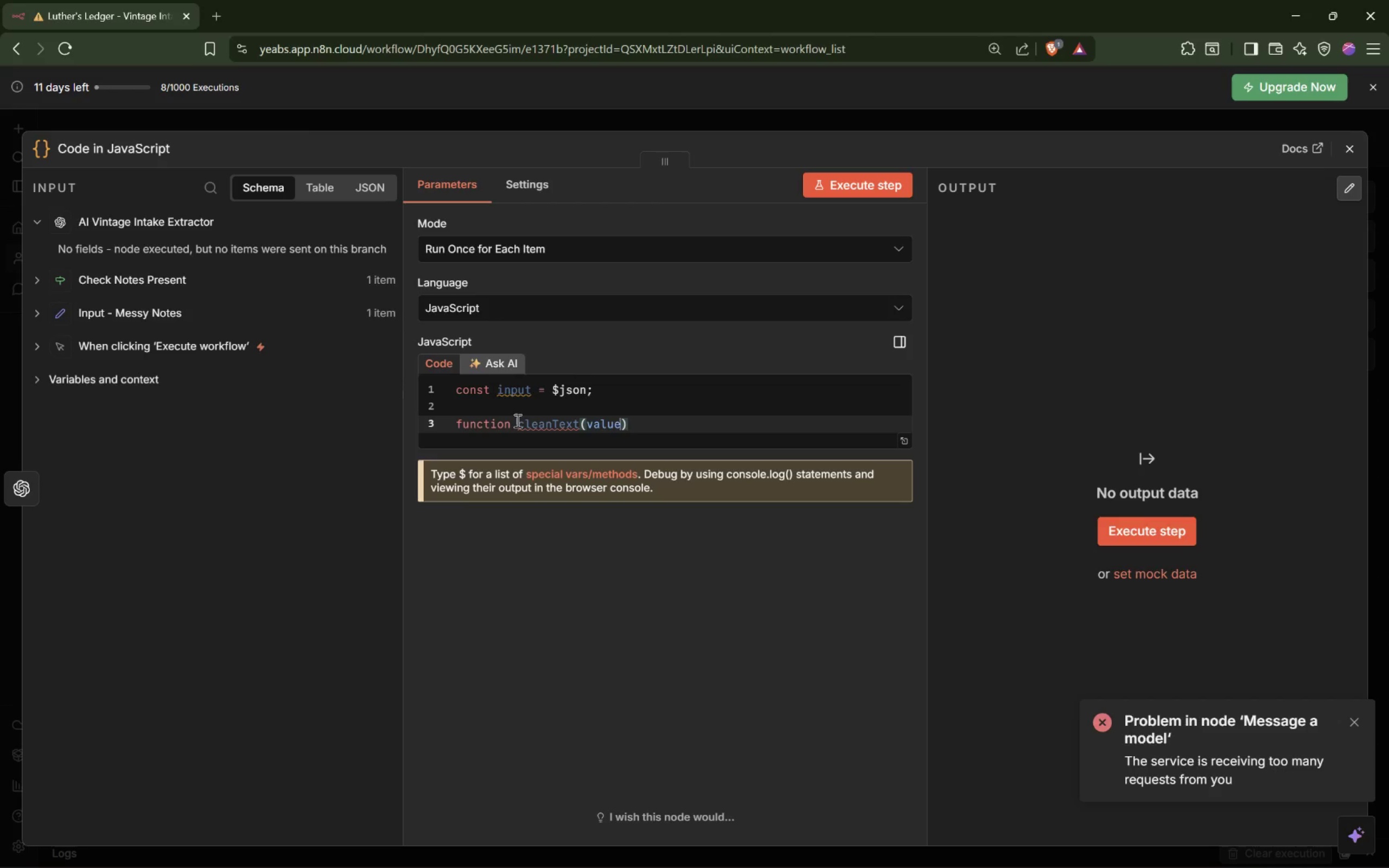 
hold_key(key=Space, duration=0.31)
 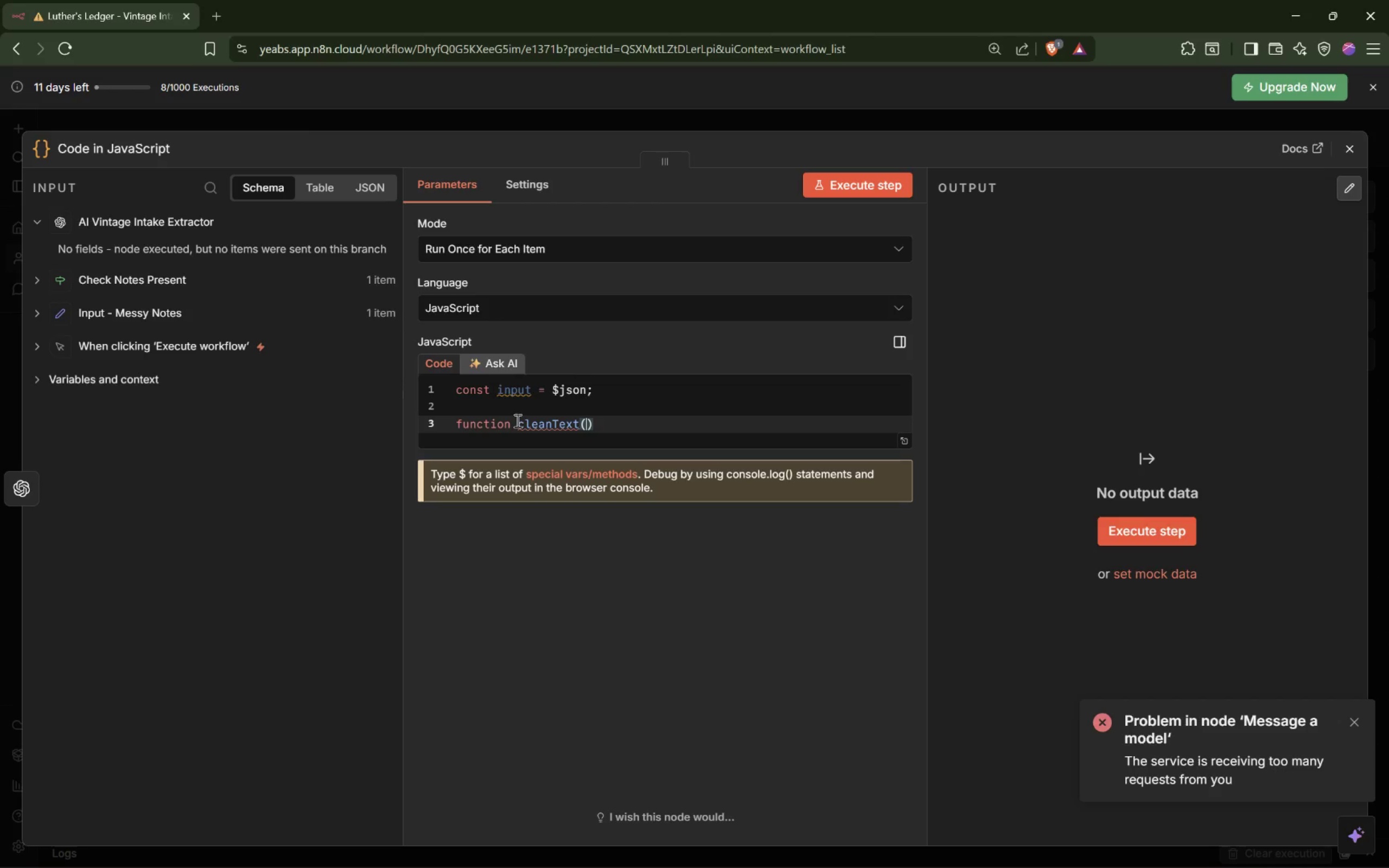 
key(ArrowRight)
 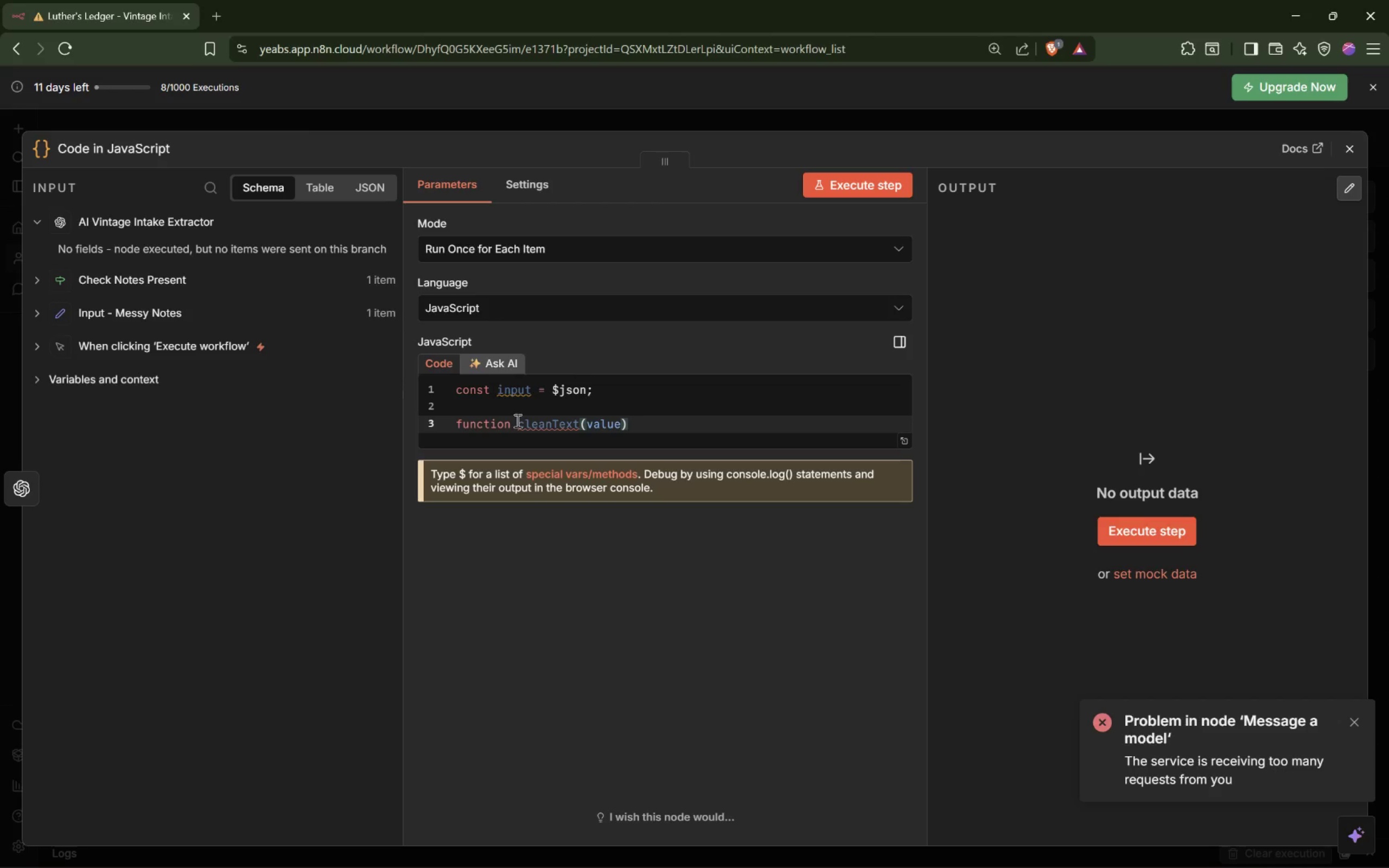 
key(Space)
 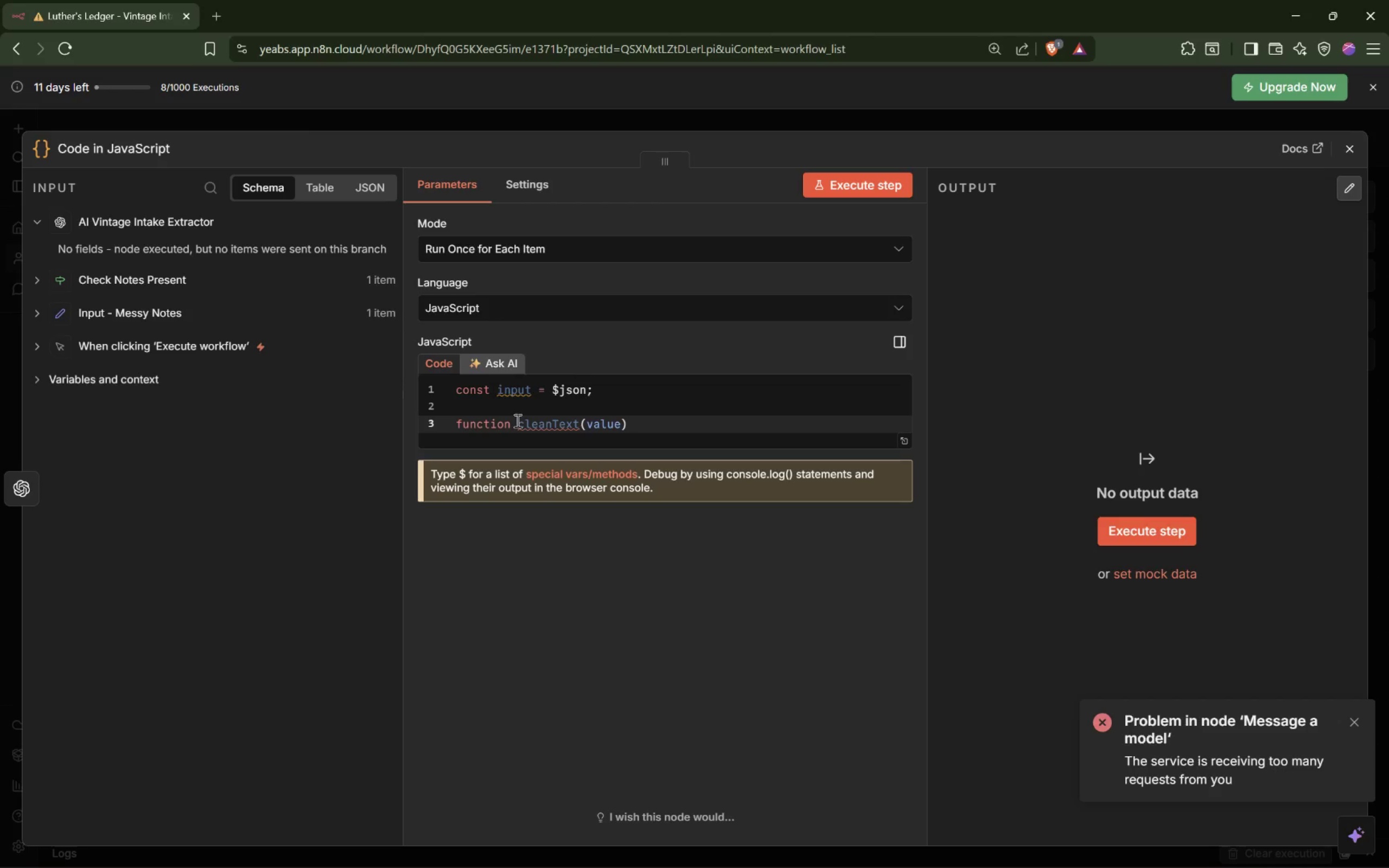 
key(Shift+ShiftLeft)
 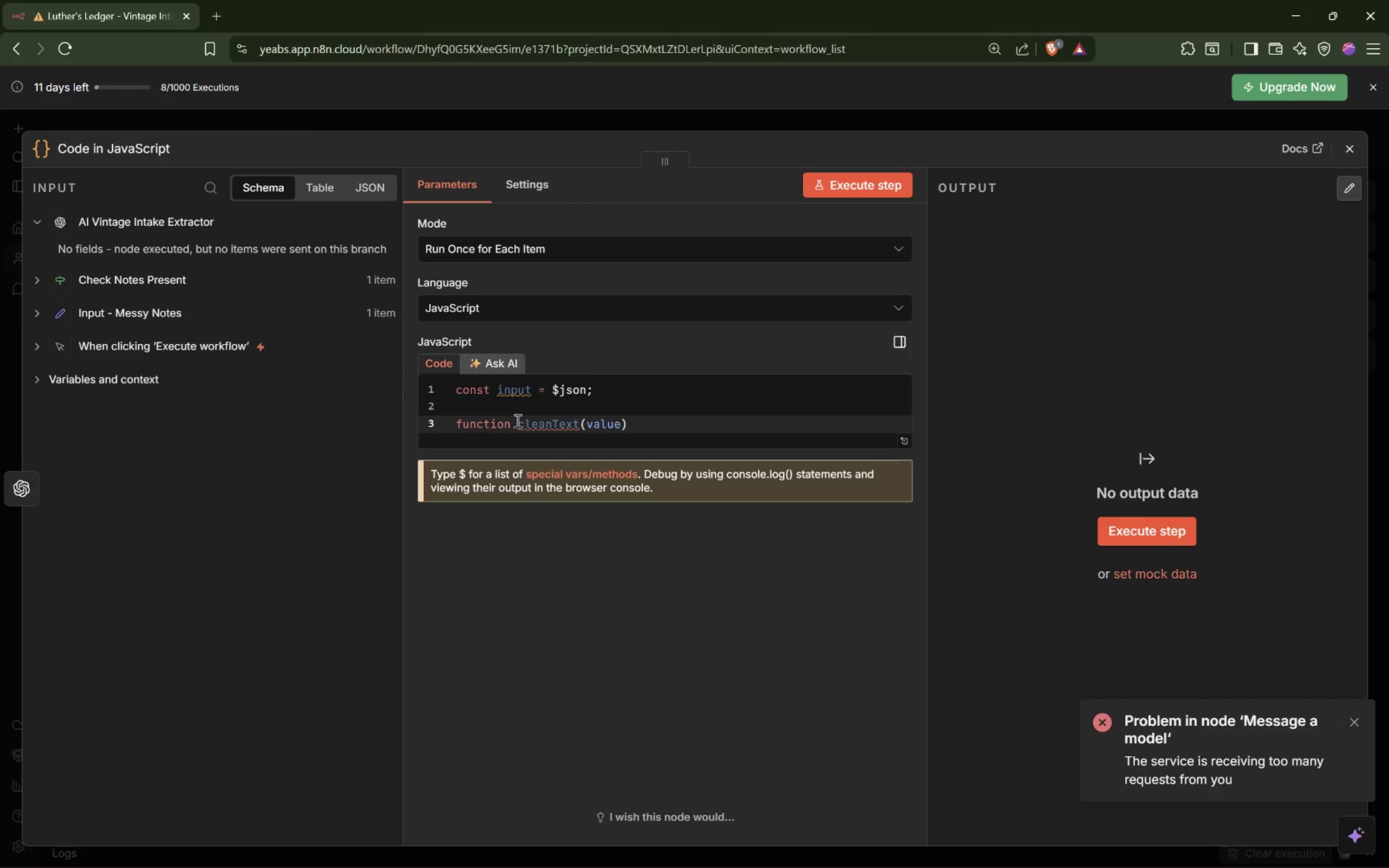 
key(Shift+BracketLeft)
 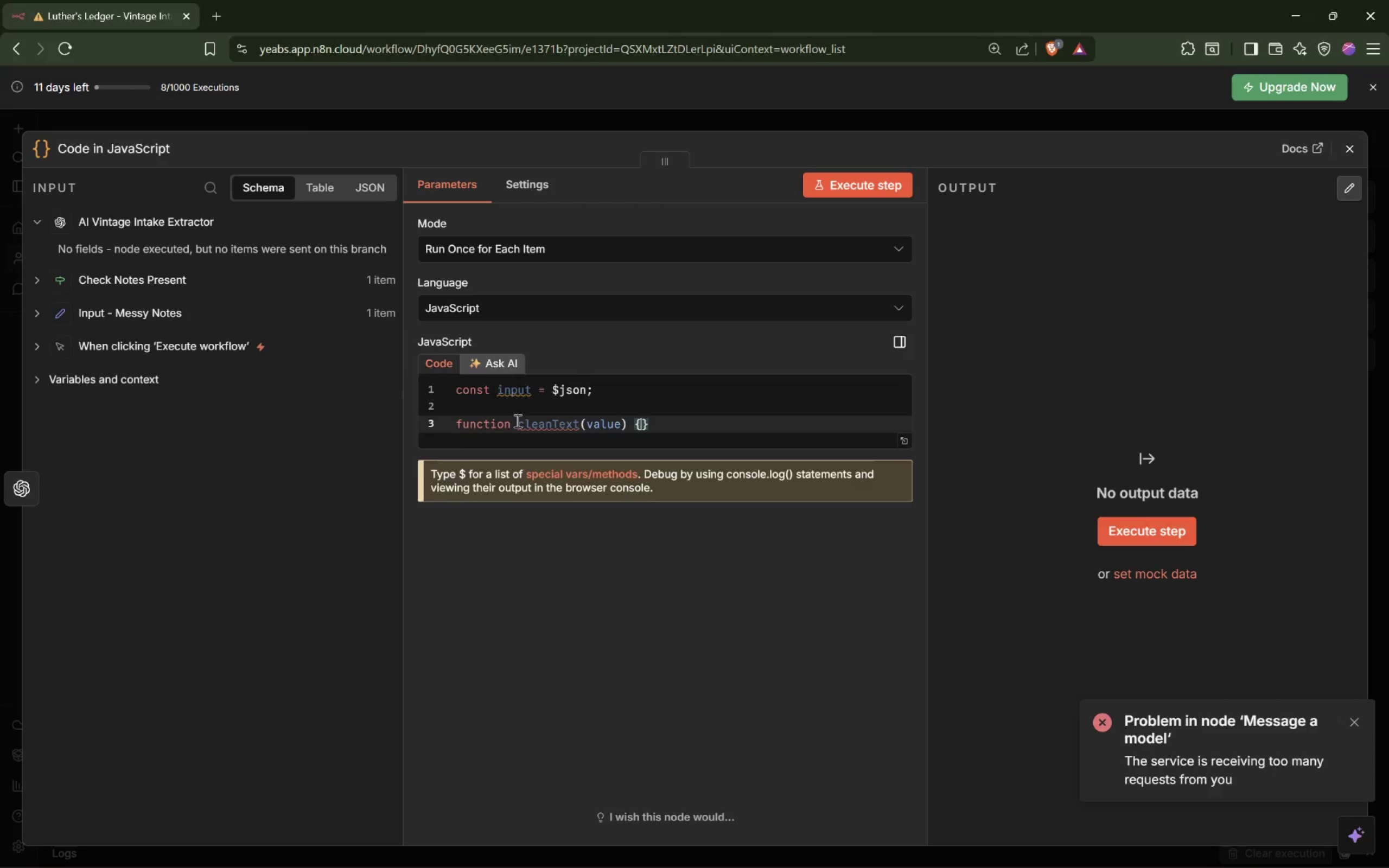 
key(Enter)
 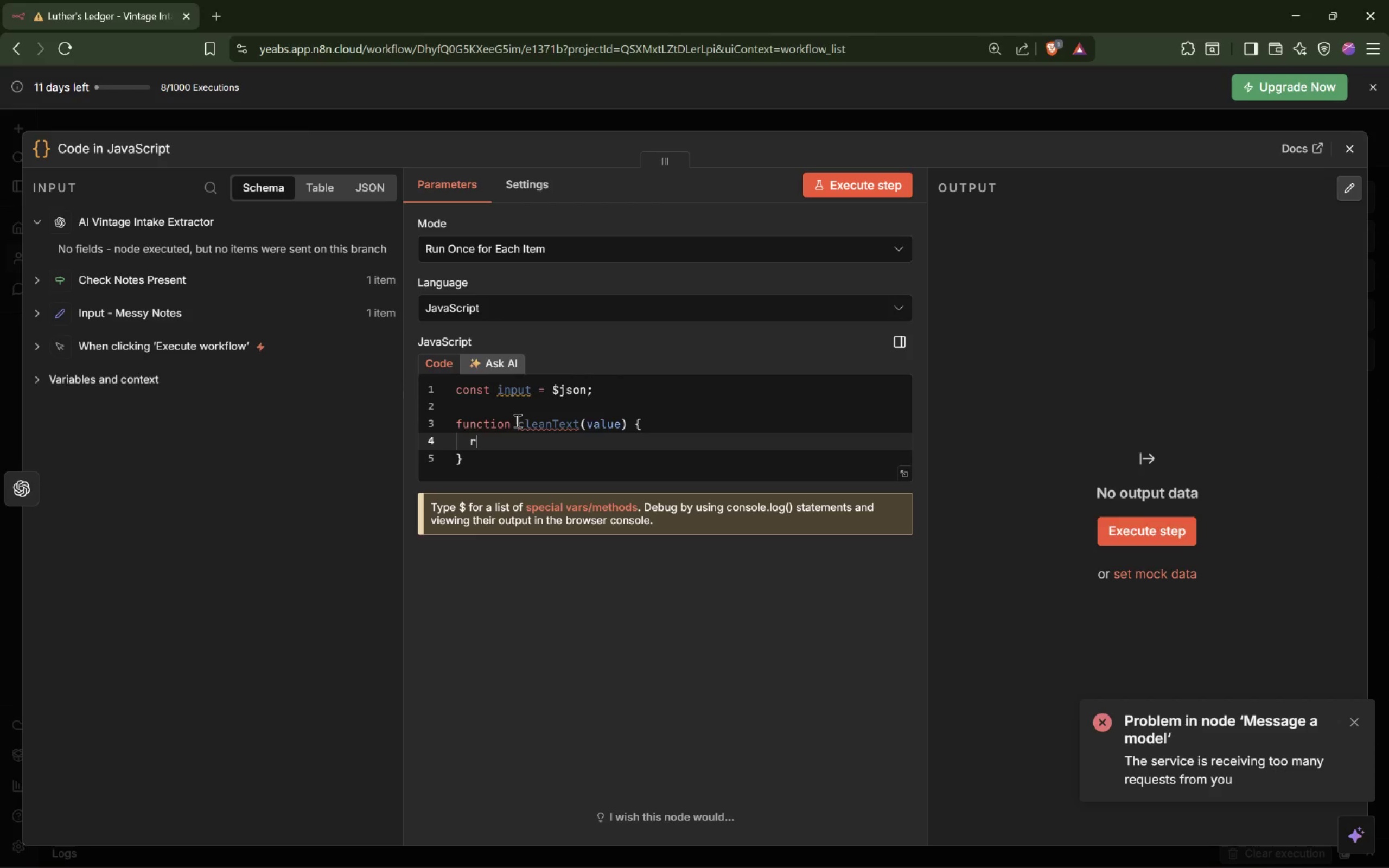 
type(returntypeof value === 'string)
 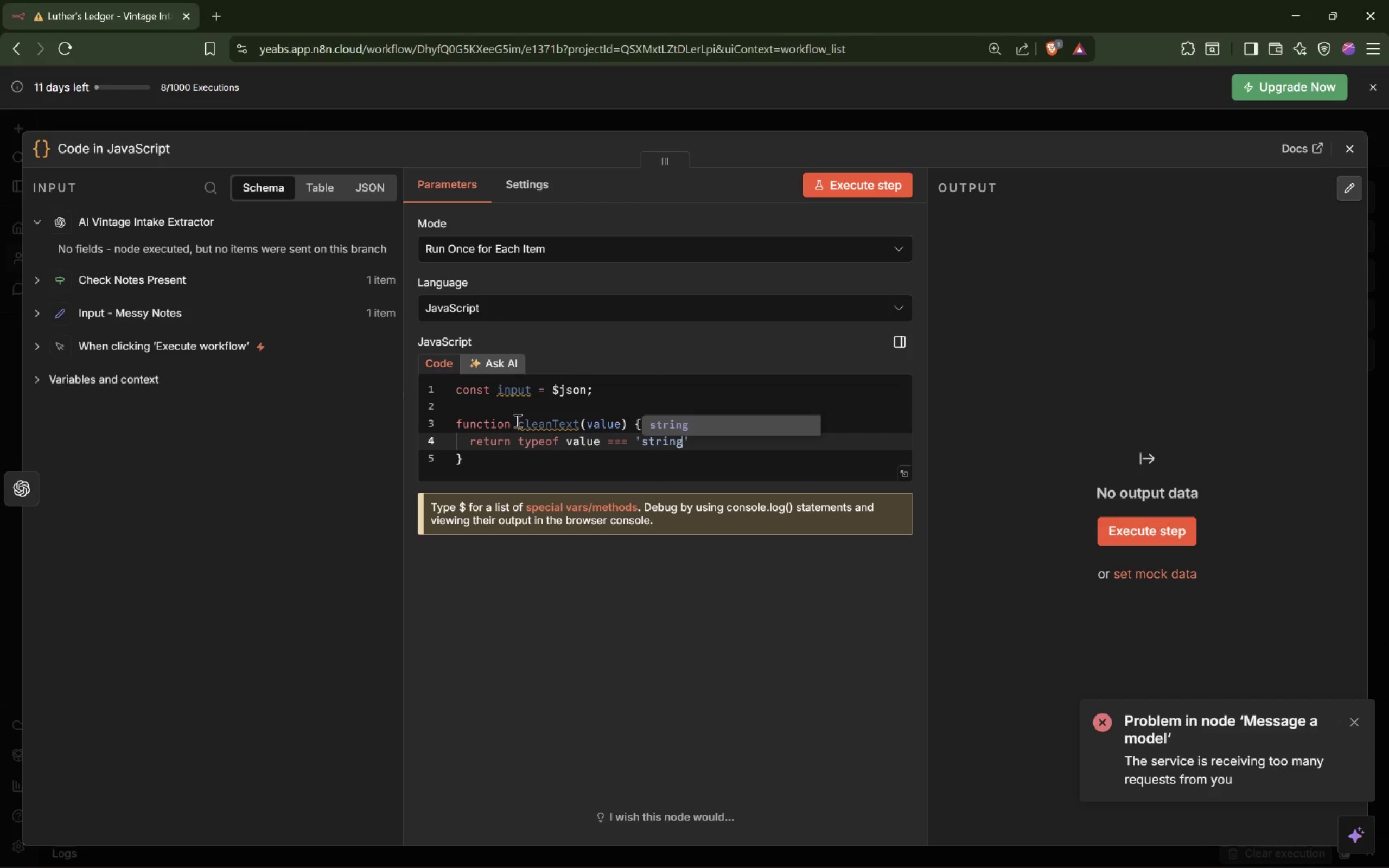 
key(ArrowRight)
 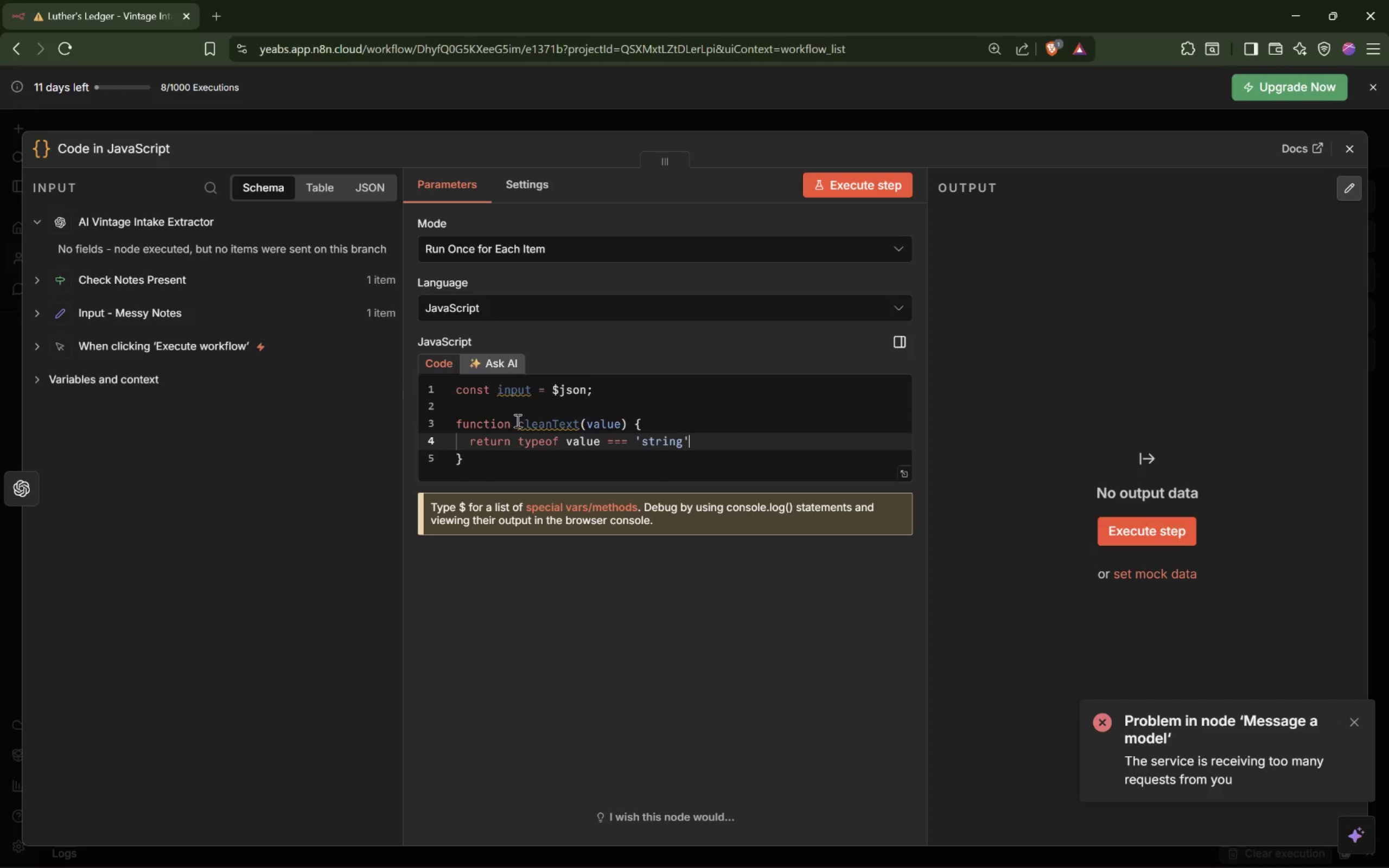 
type( ? value.trim )
key(Backspace)
type(() : value;)
 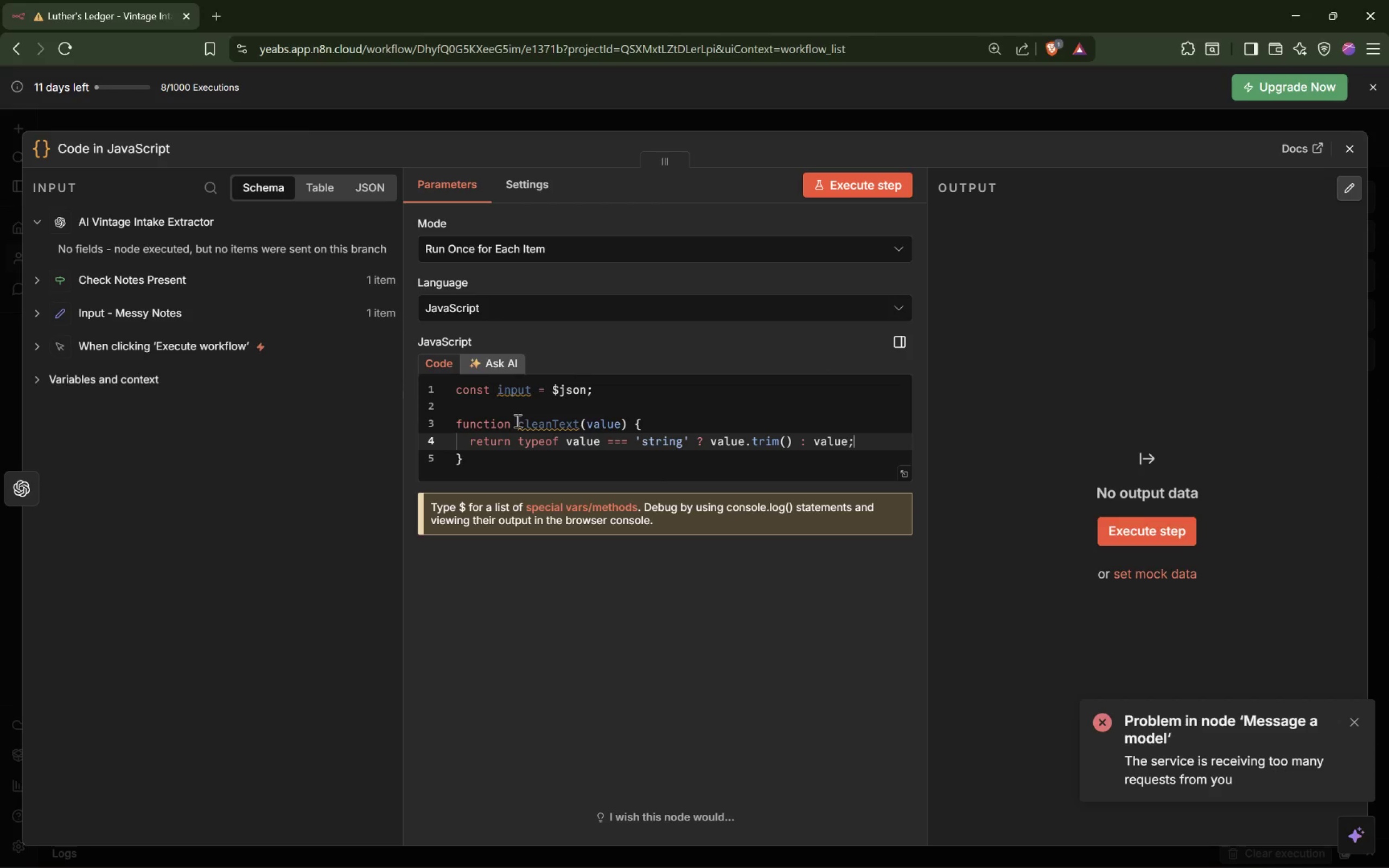 
key(Enter)
 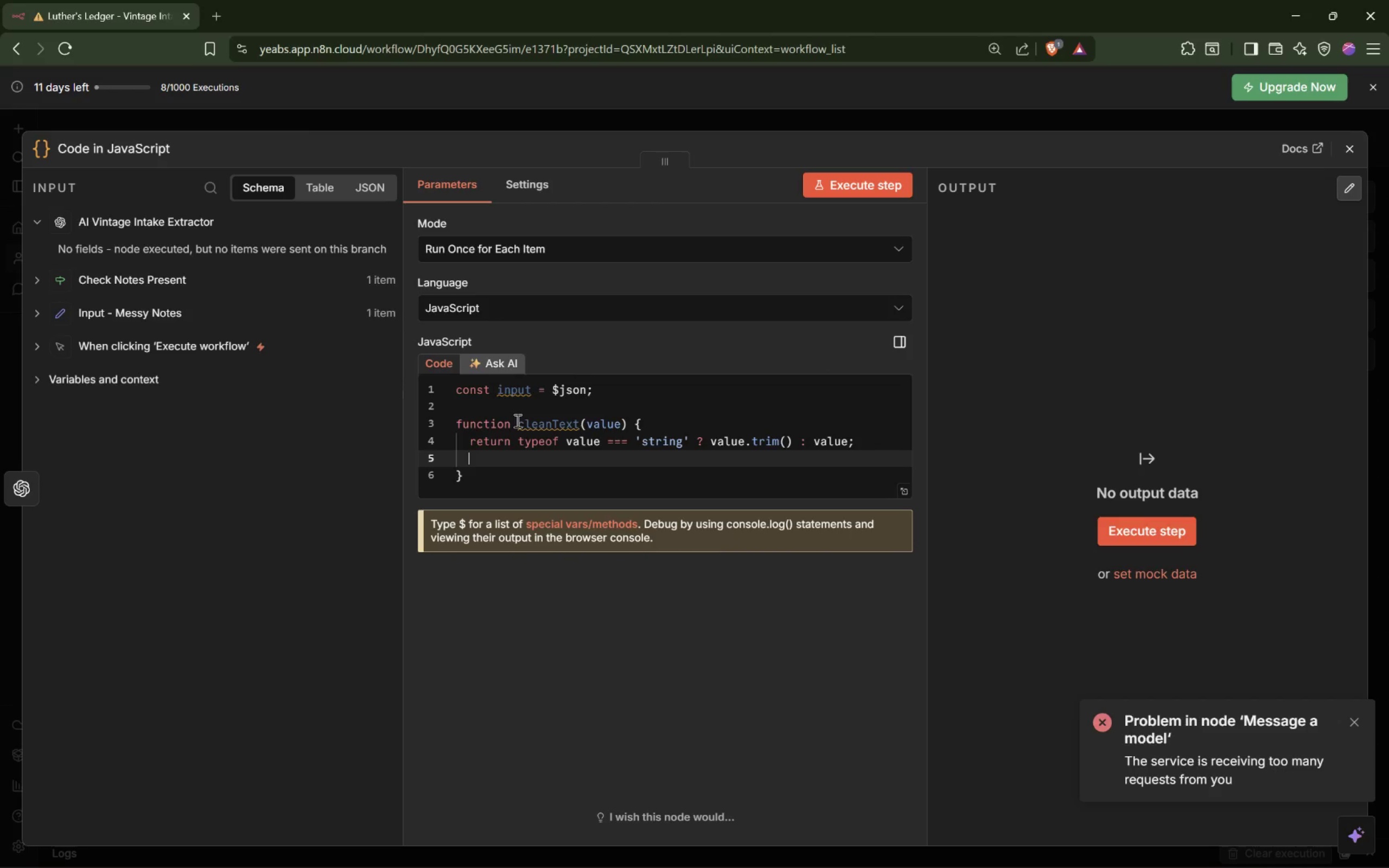 
key(Backspace)
 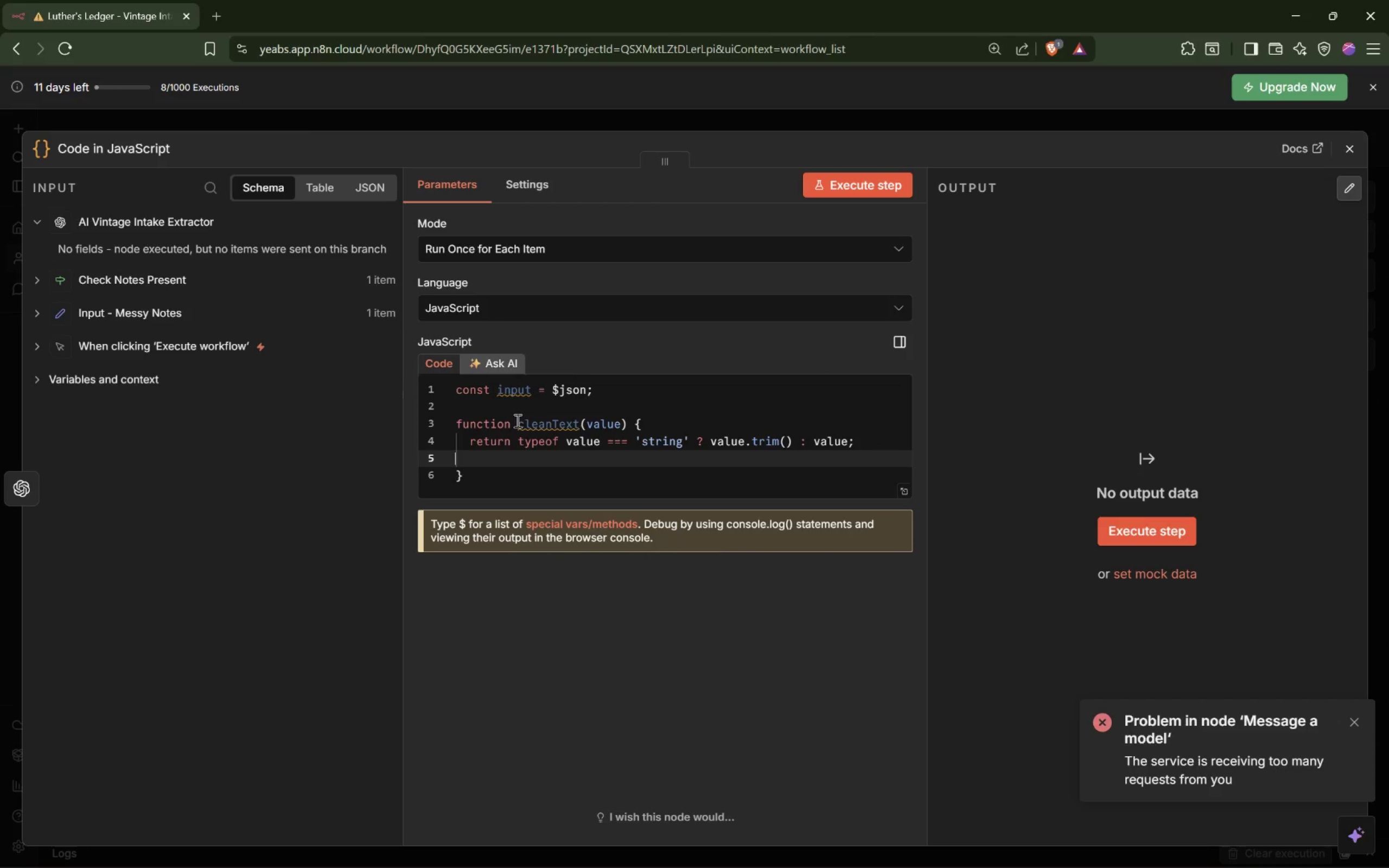 
key(Backspace)
 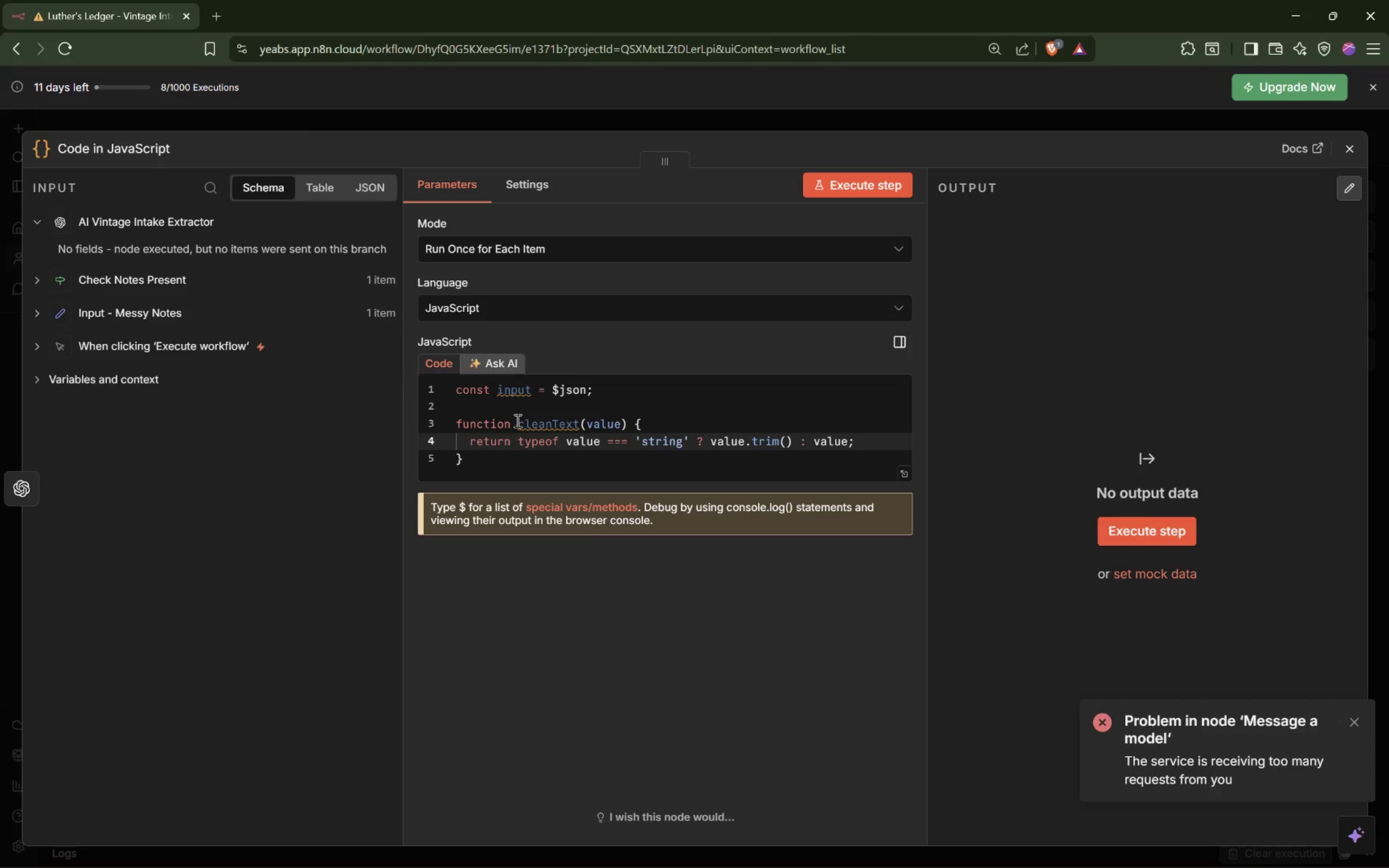 
key(ArrowDown)
 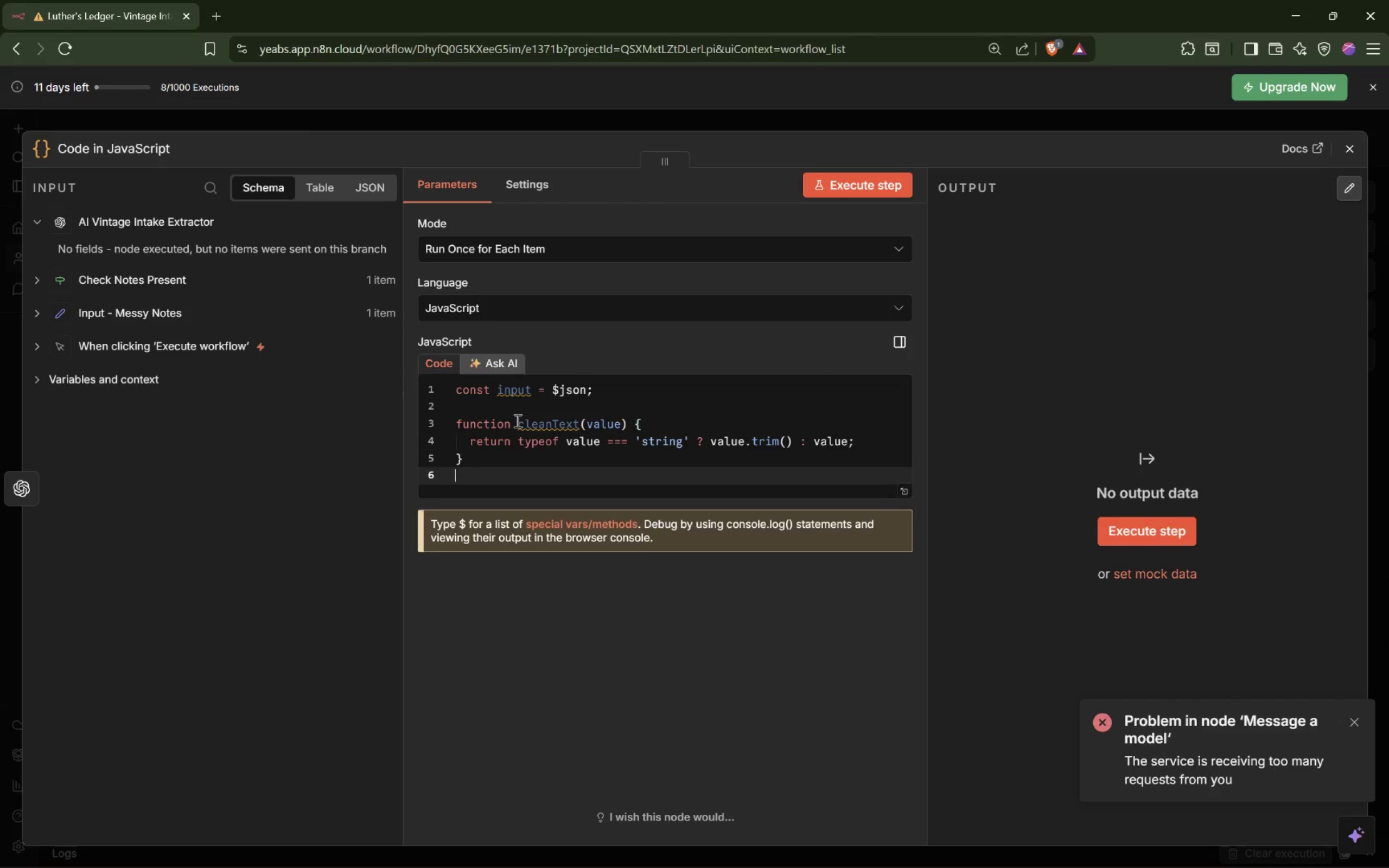 
key(Enter)
 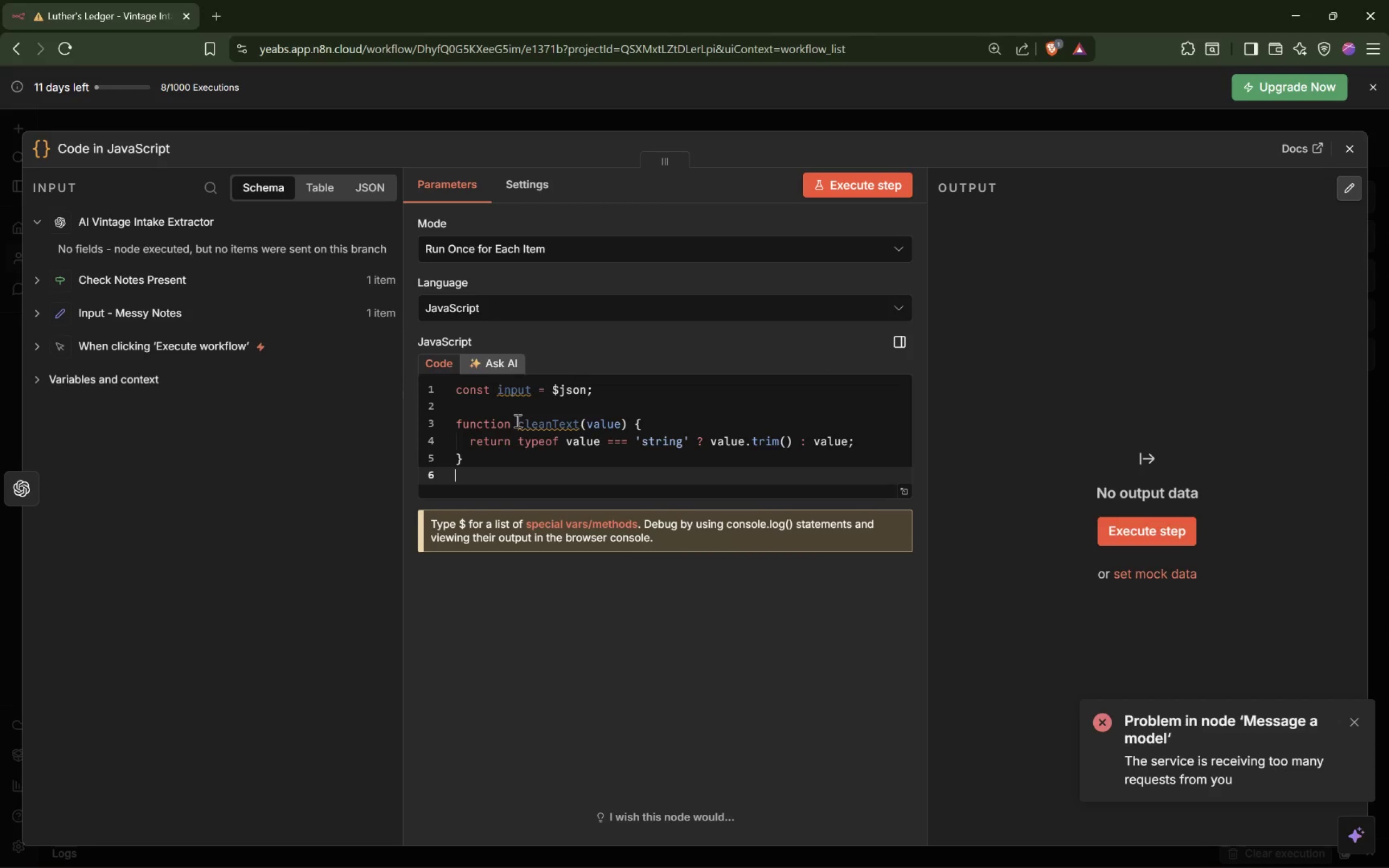 
key(Enter)
 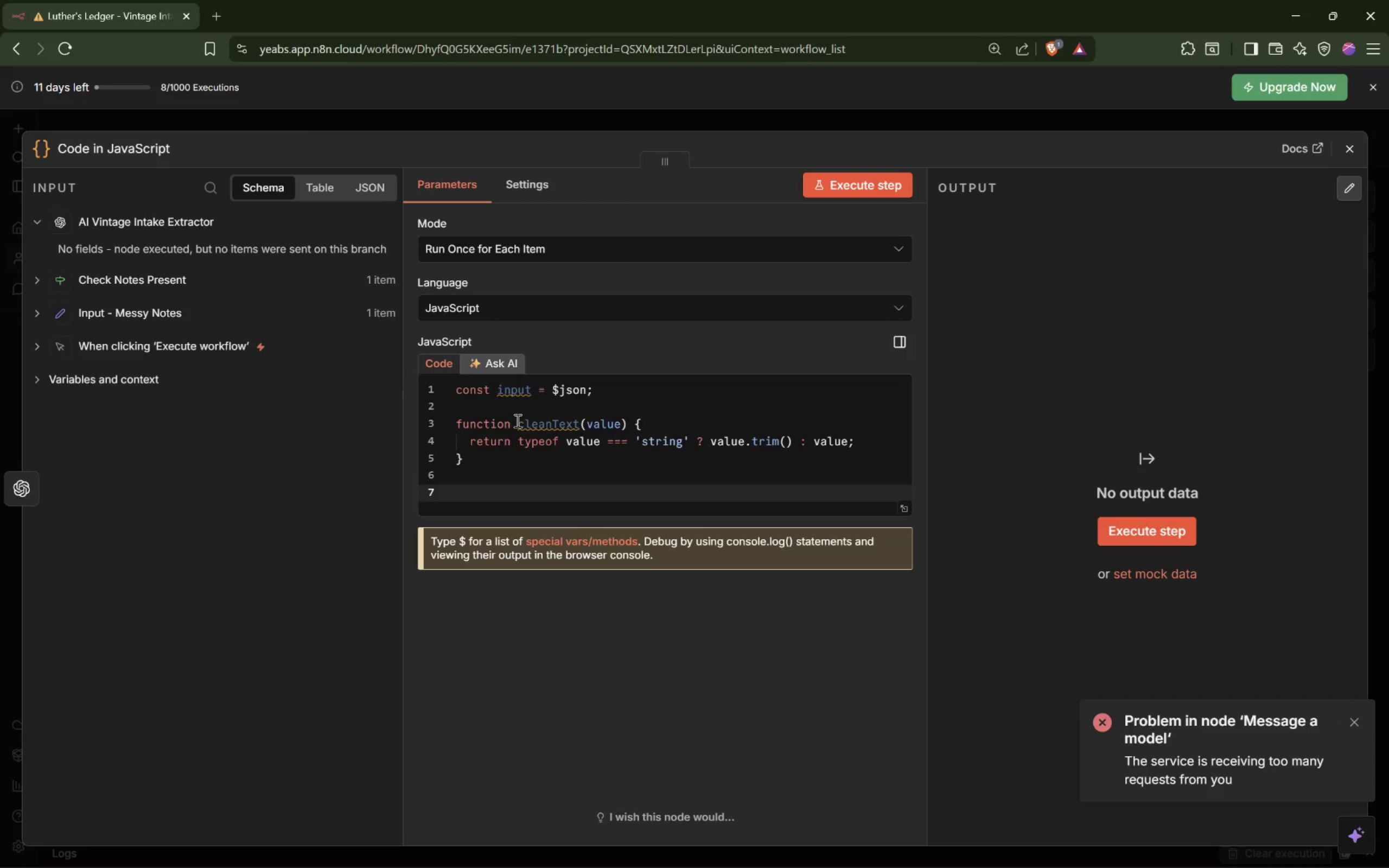 
key(ArrowUp)
 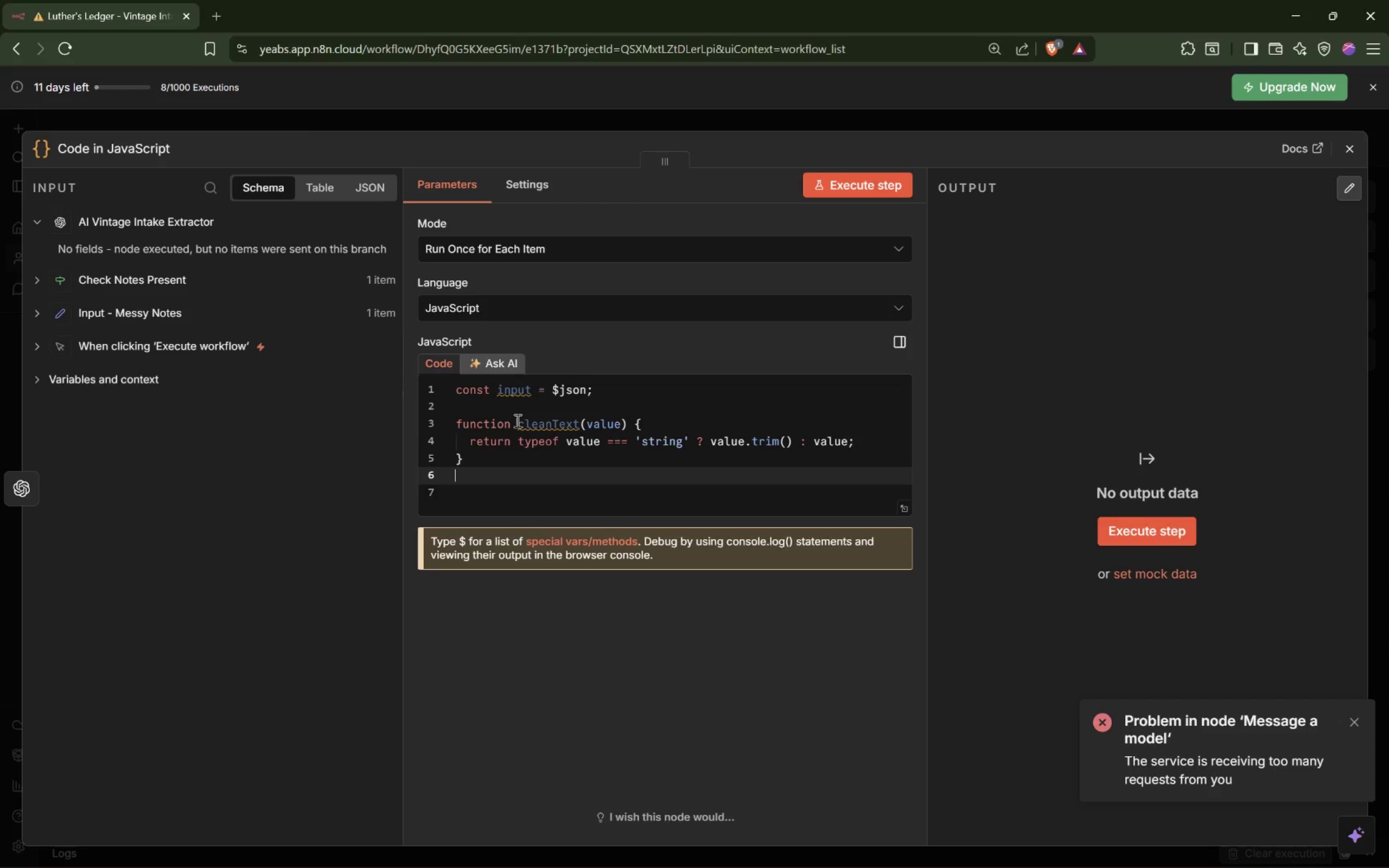 
key(Enter)
 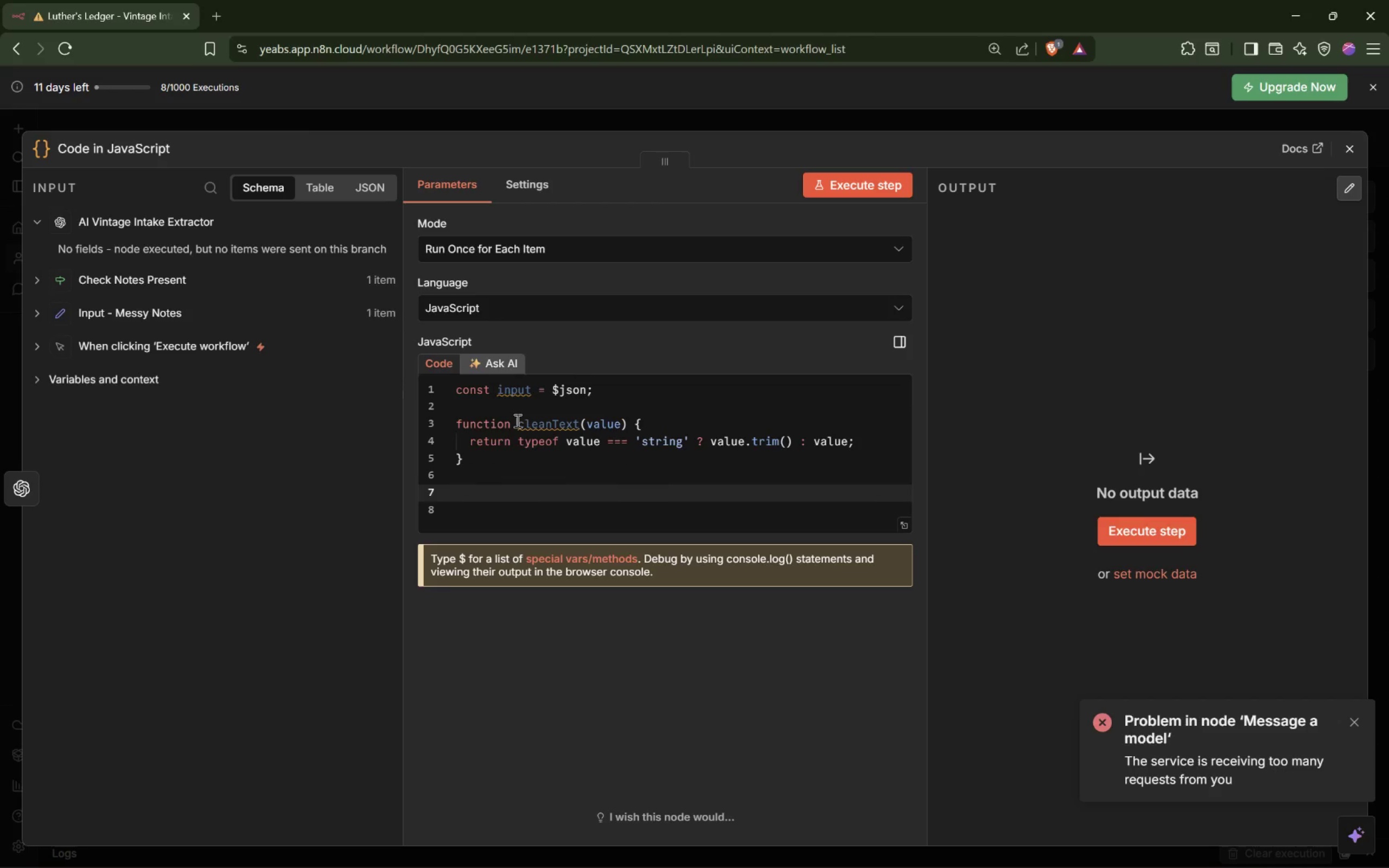 
type(function asArray(value)
 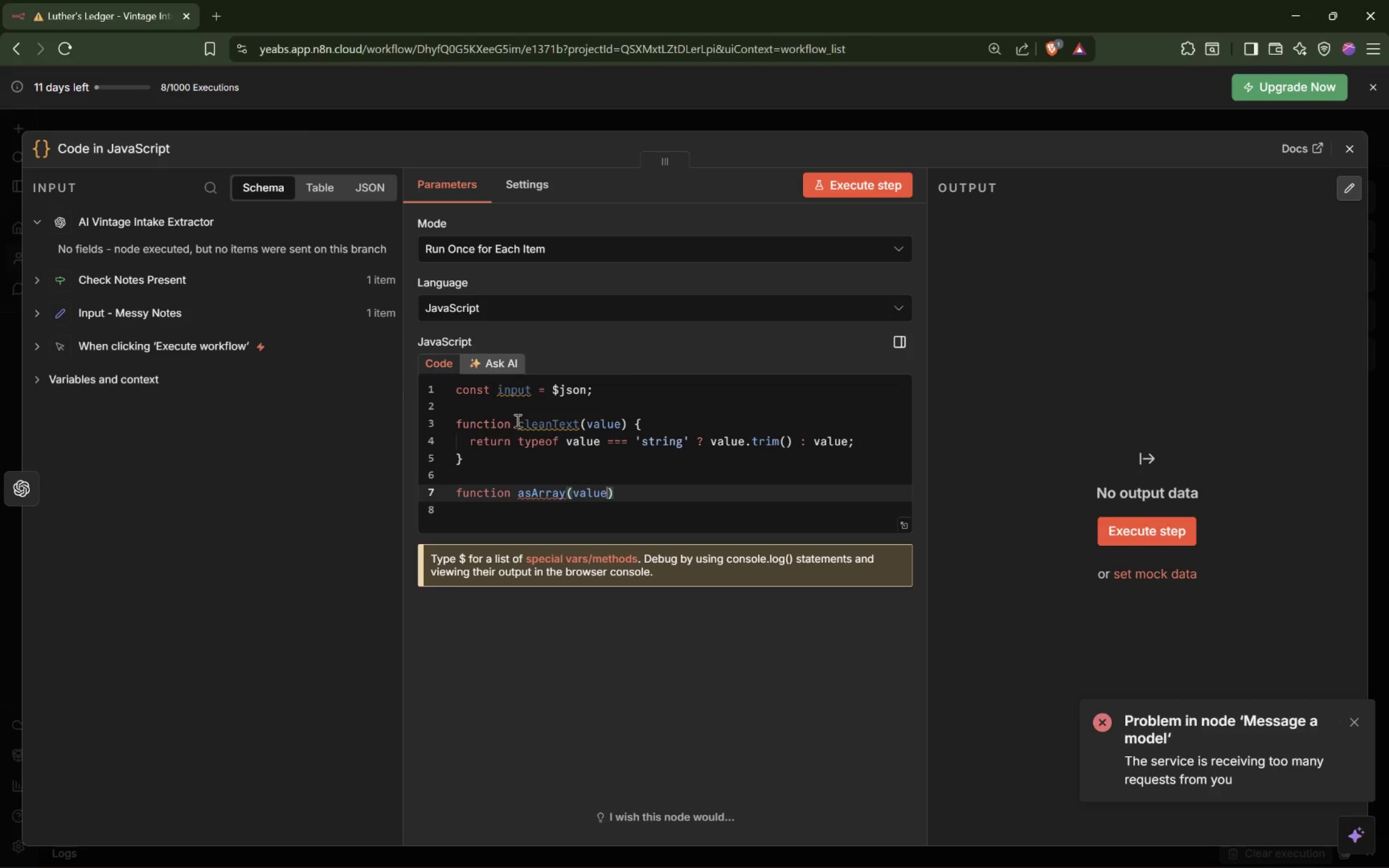 
key(ArrowRight)
 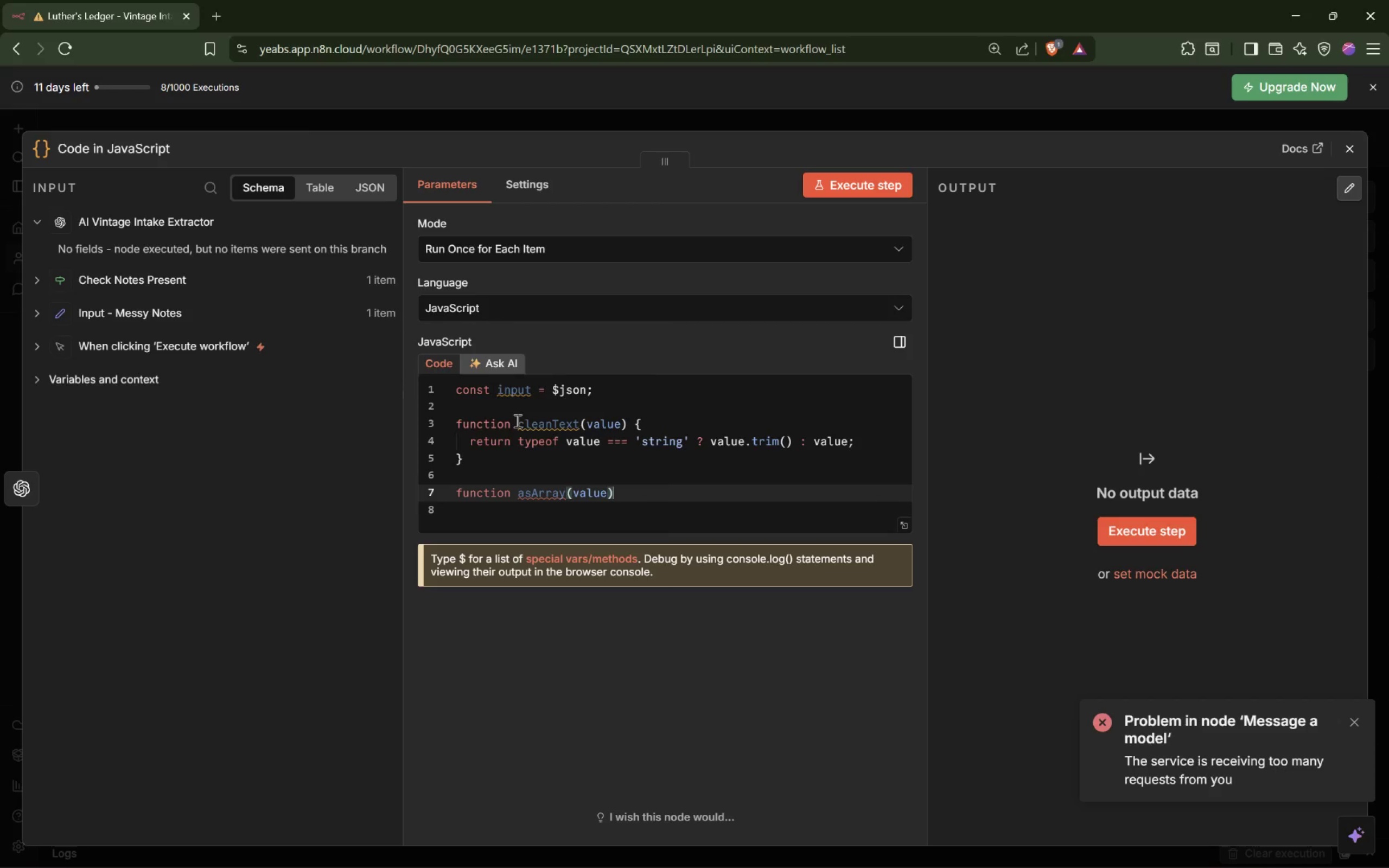 
key(Space)
 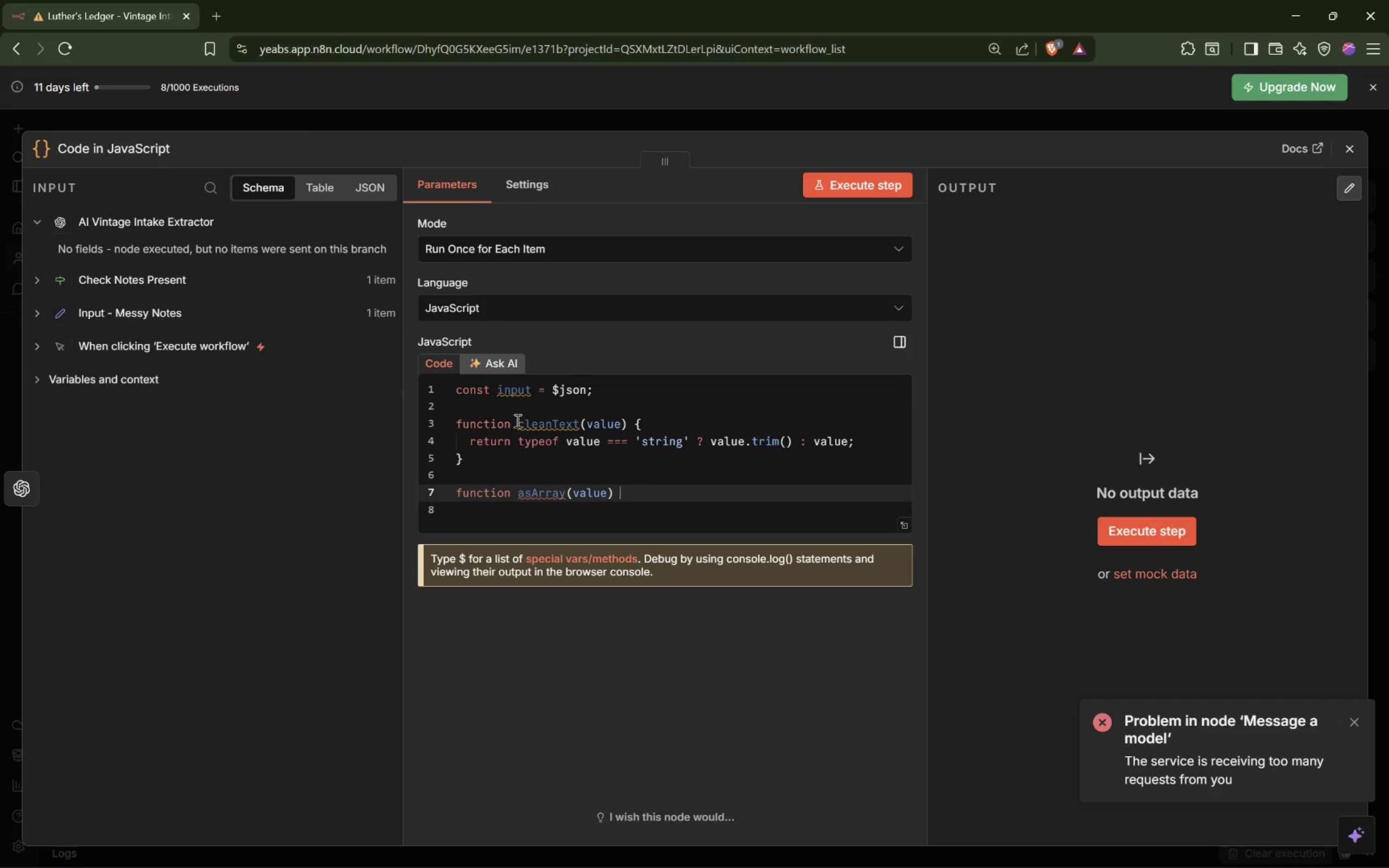 
key(Shift+BracketLeft)
 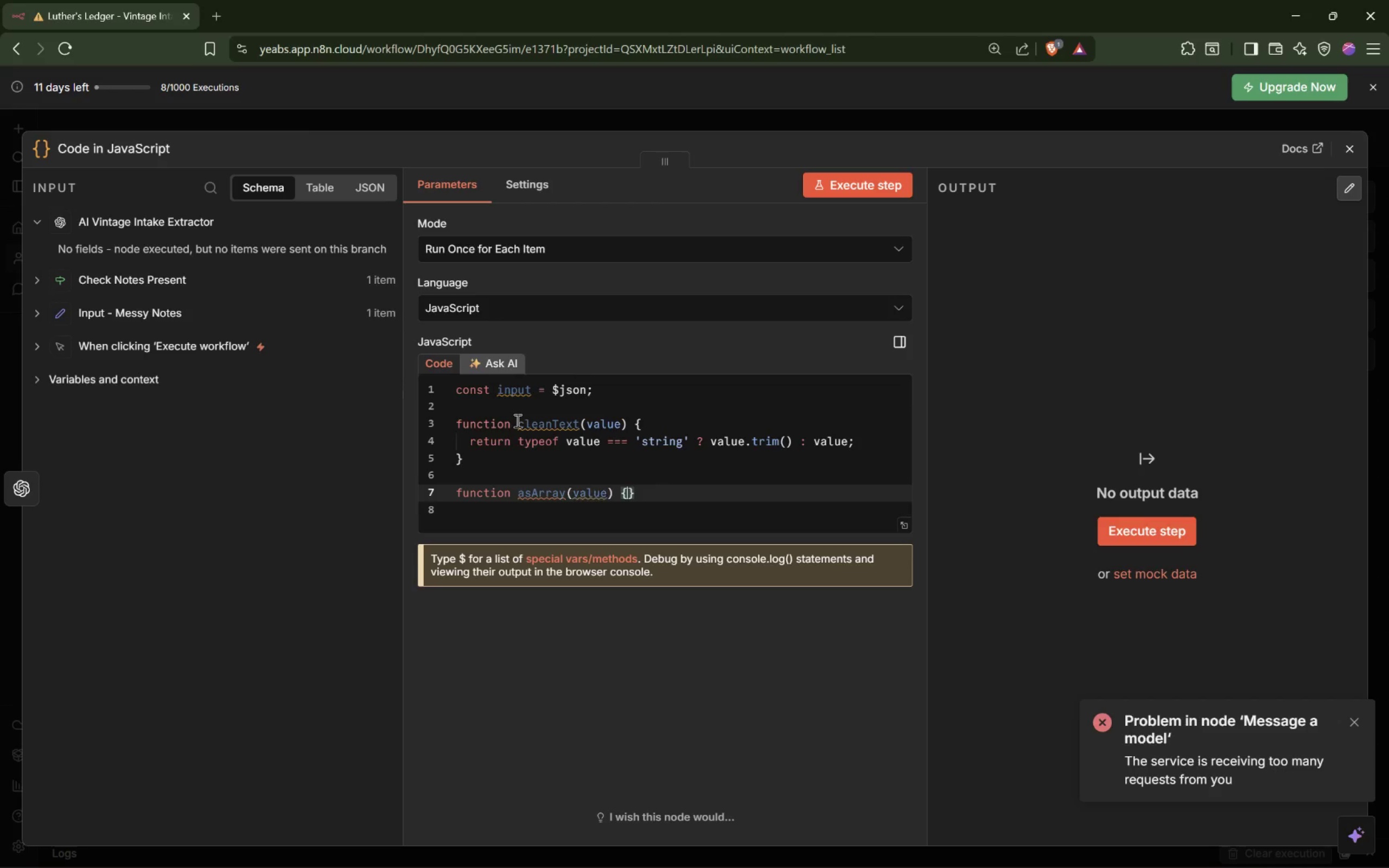 
key(Enter)
 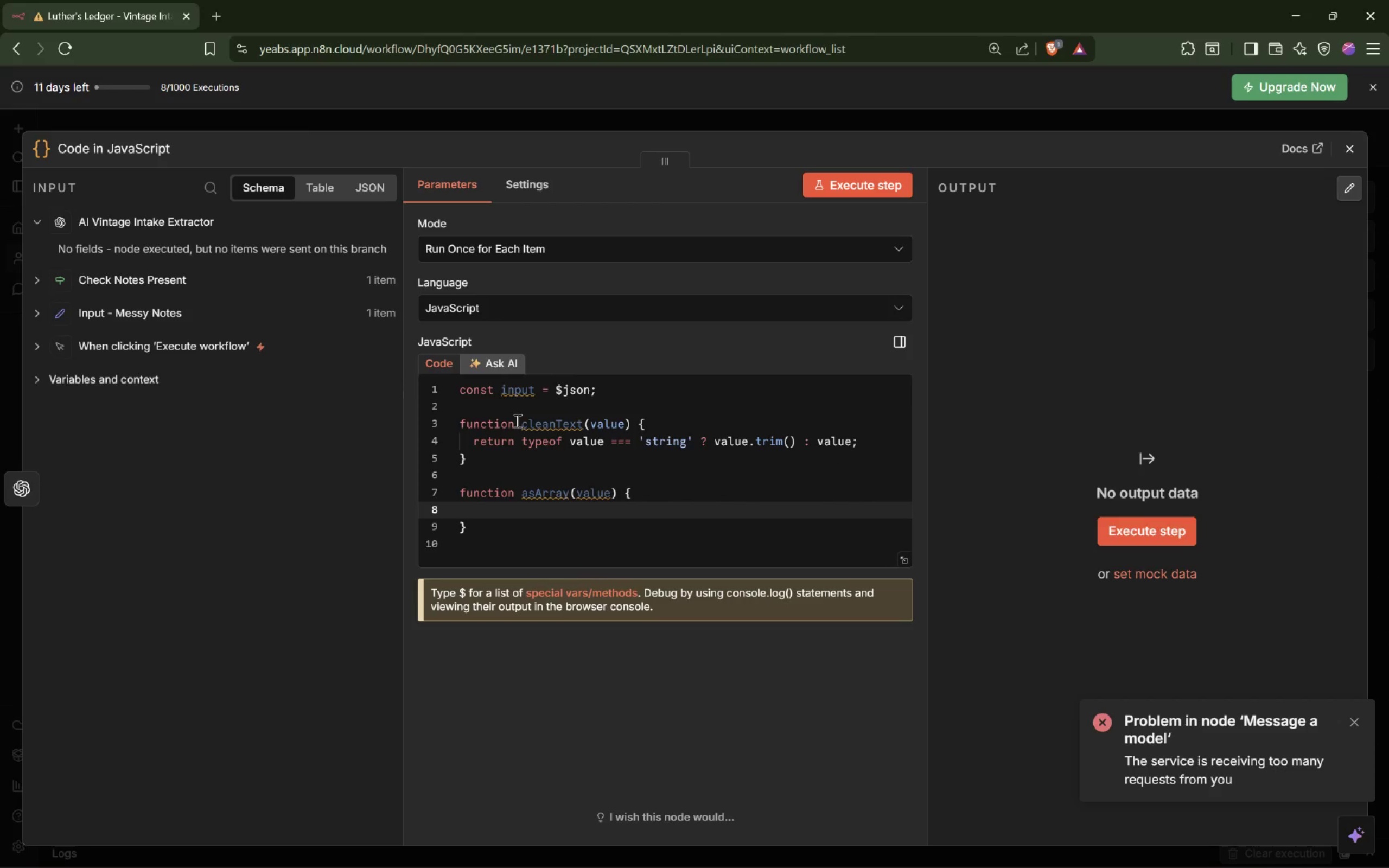 
type(if (Array.si)
key(Backspace)
key(Backspace)
type(isA)
key(Tab)
type(value)
 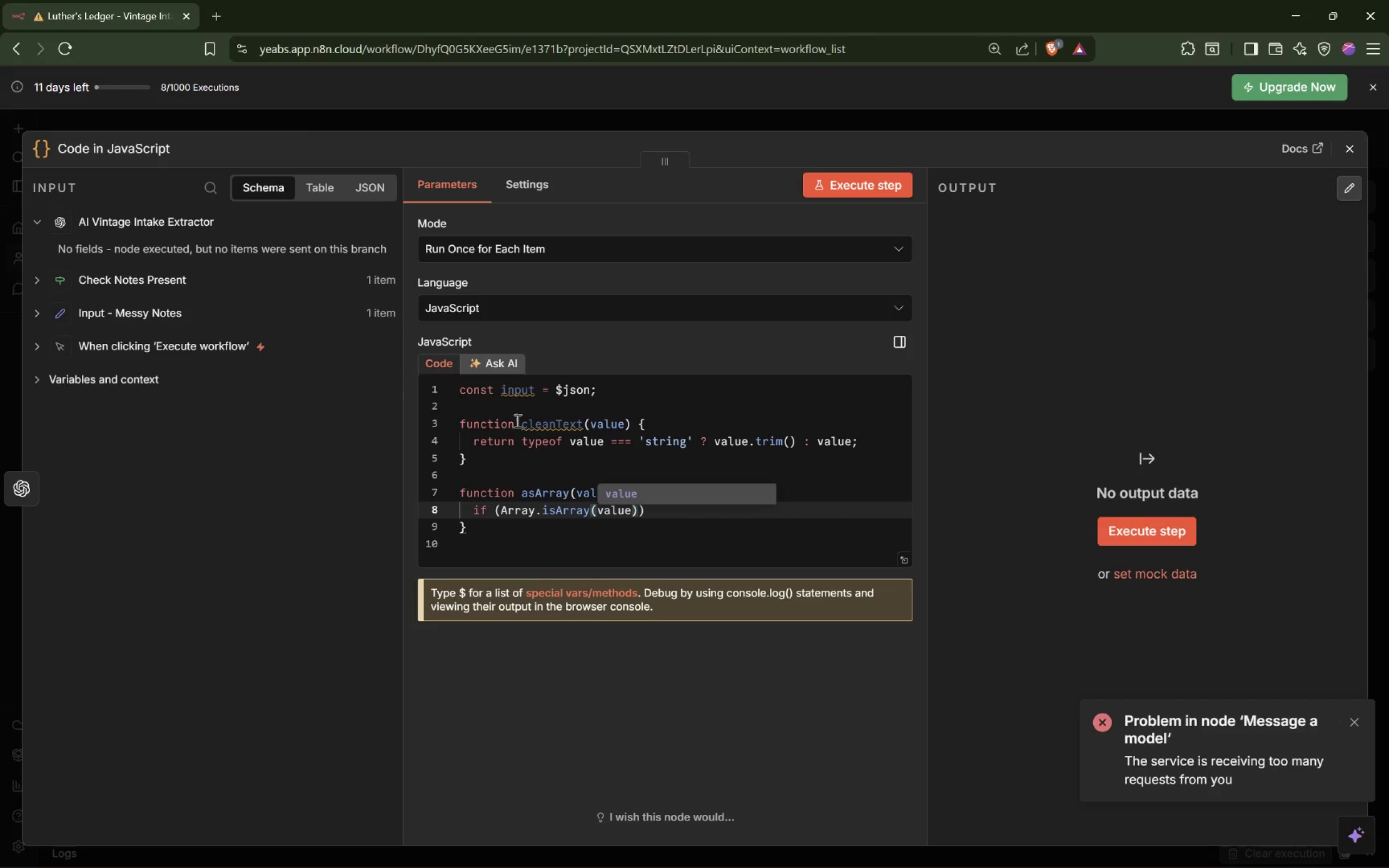 
hold_key(key=ArrowRight, duration=0.34)
 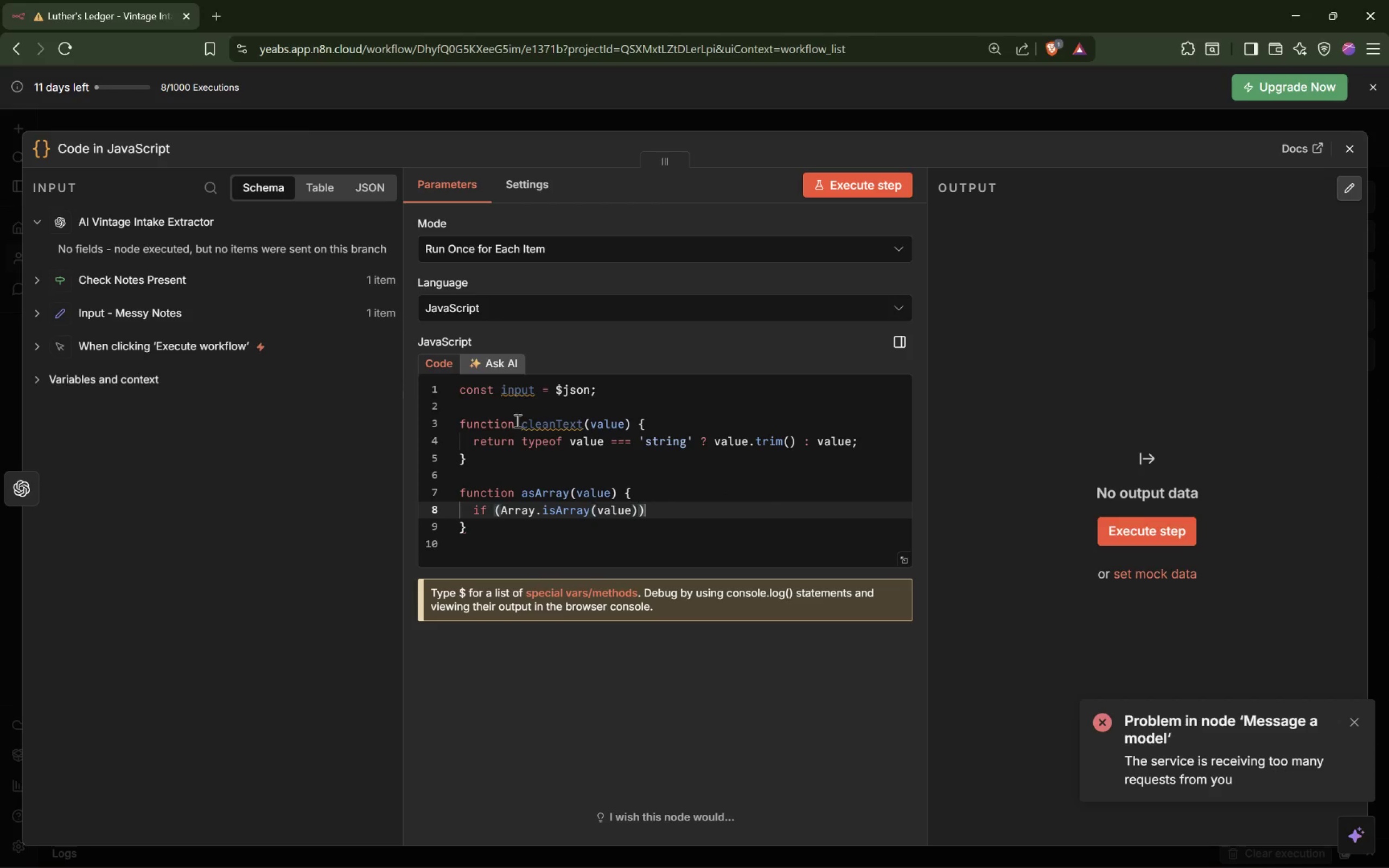 
key(ArrowRight)
 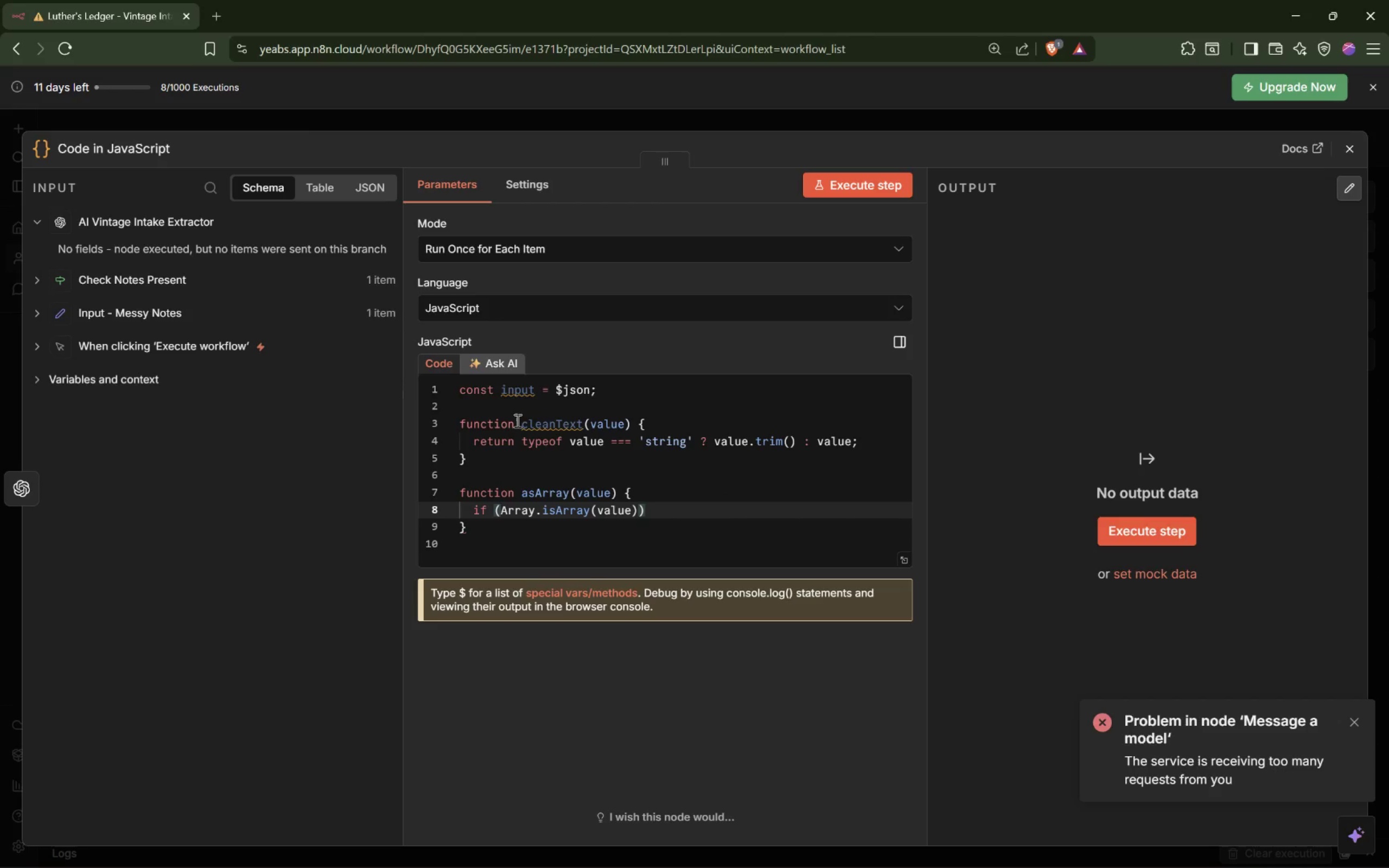 
key(Space)
 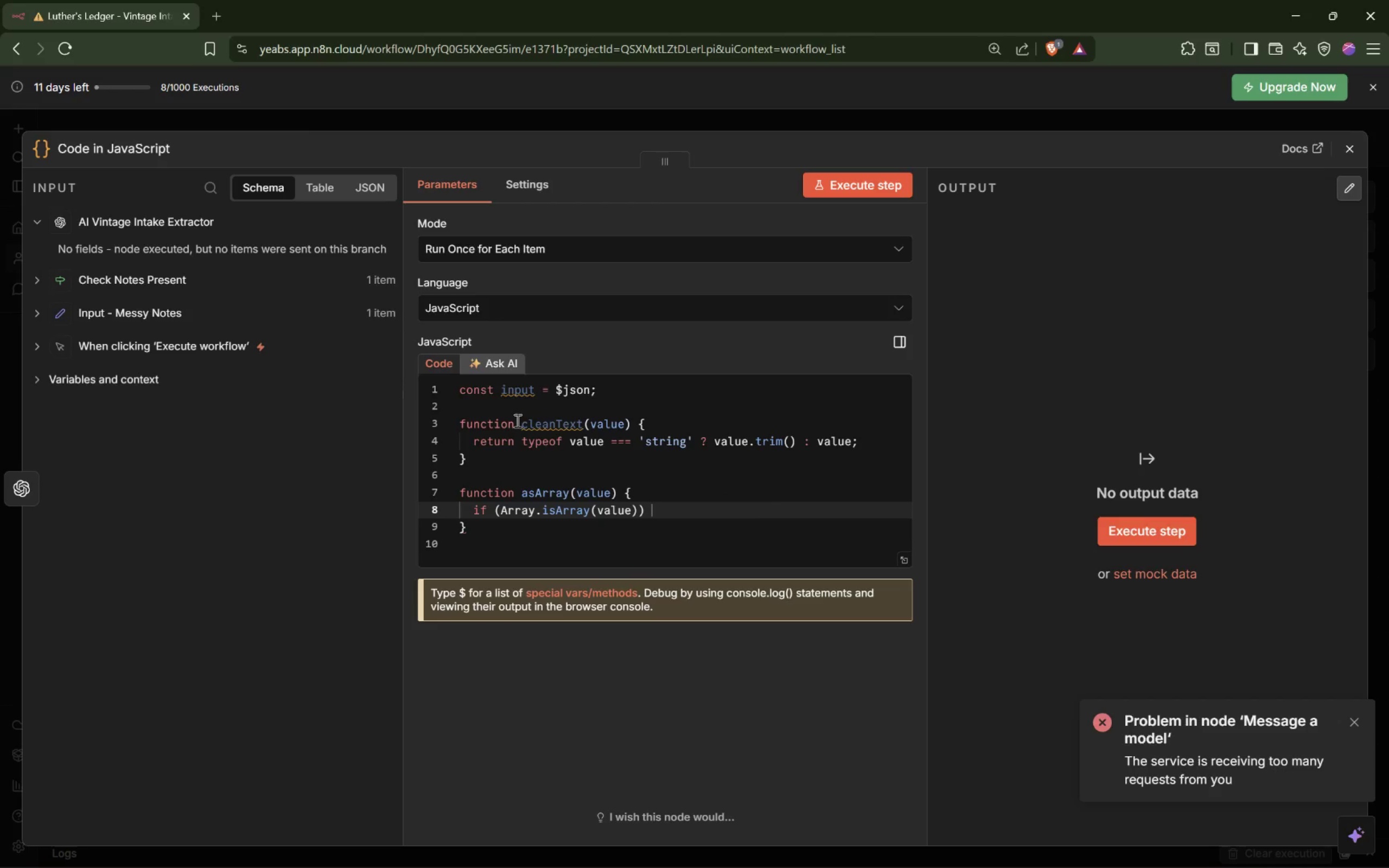 
key(Shift+BracketLeft)
 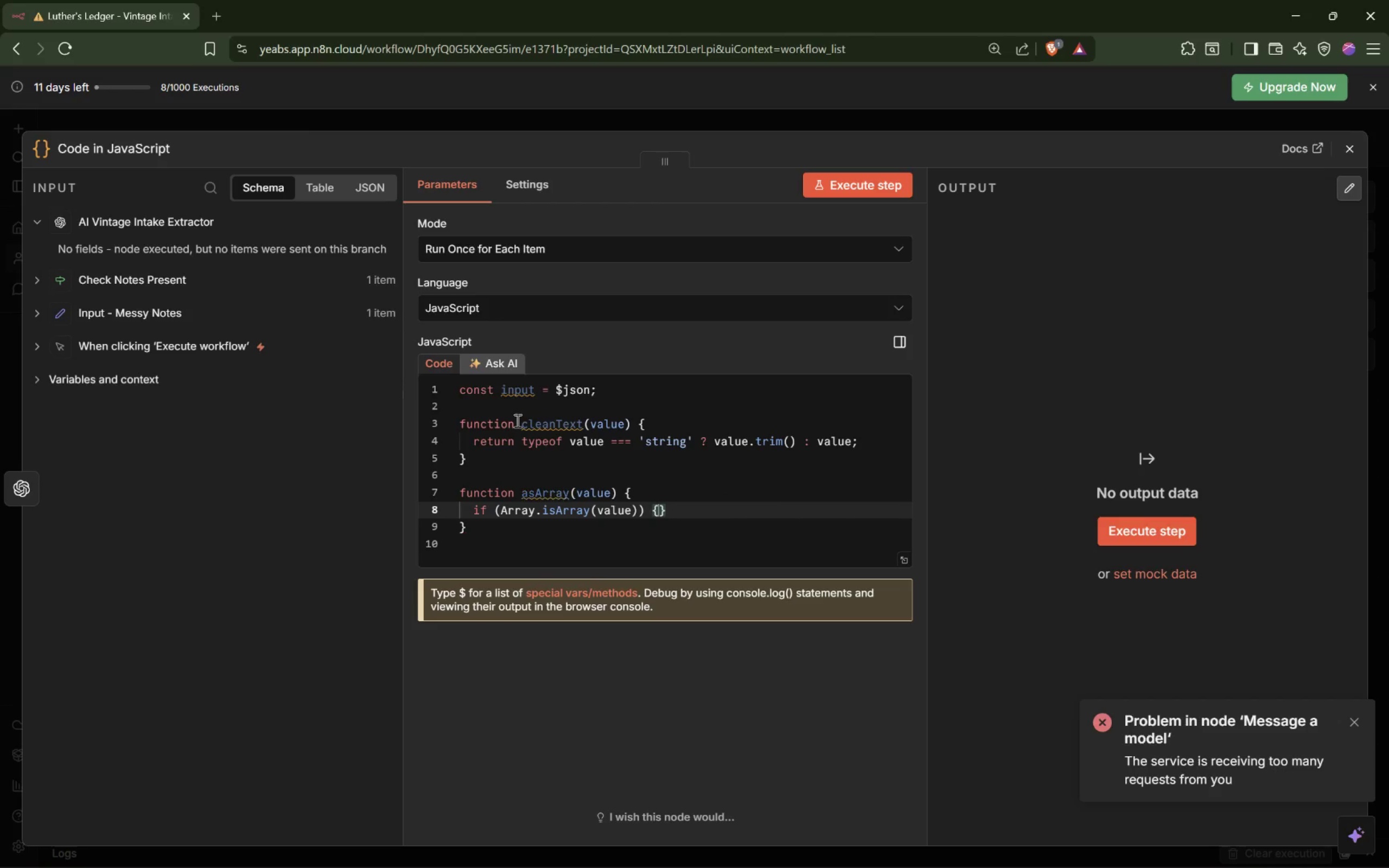 
key(Enter)
 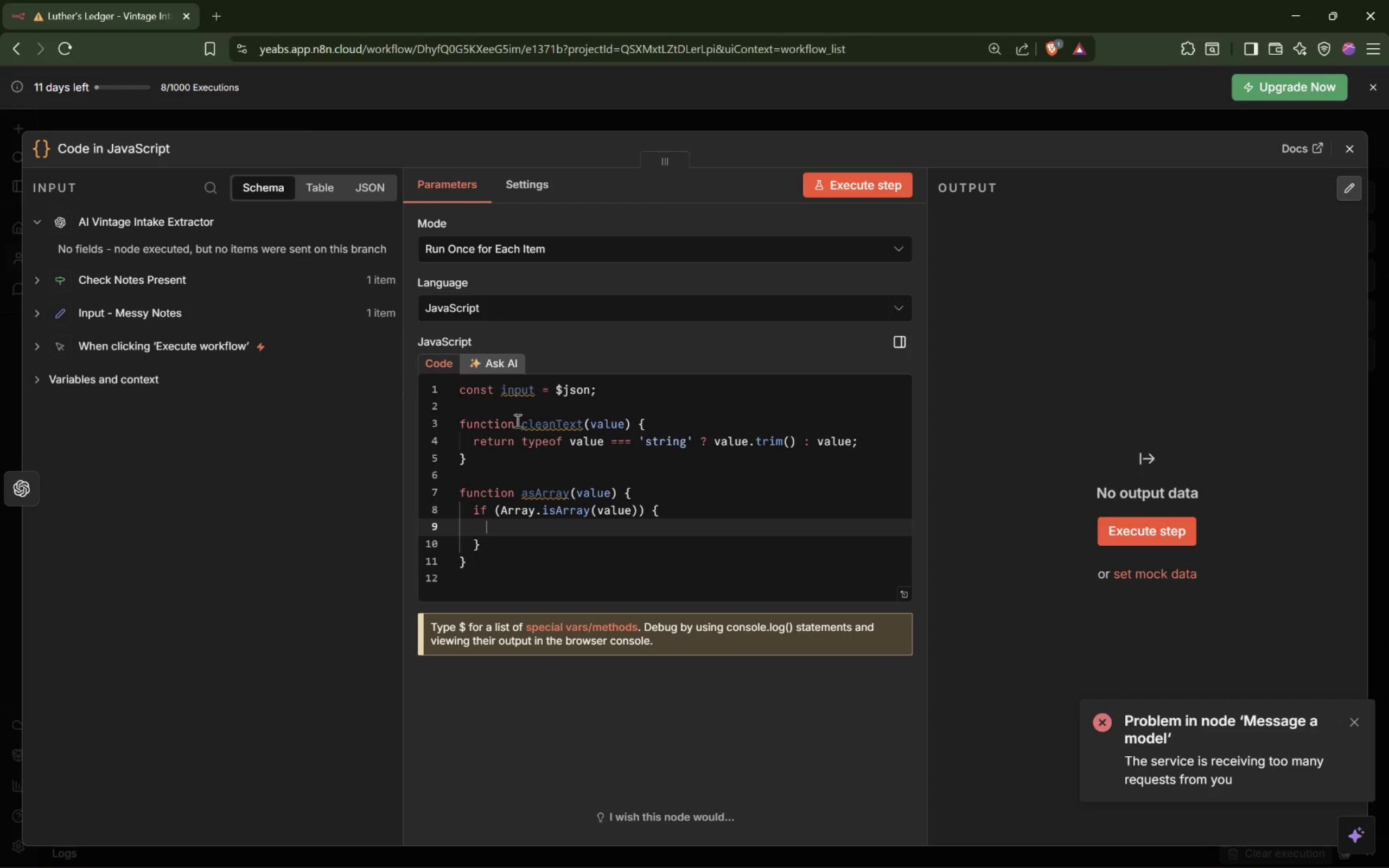 
type(return value.map((itemm)
 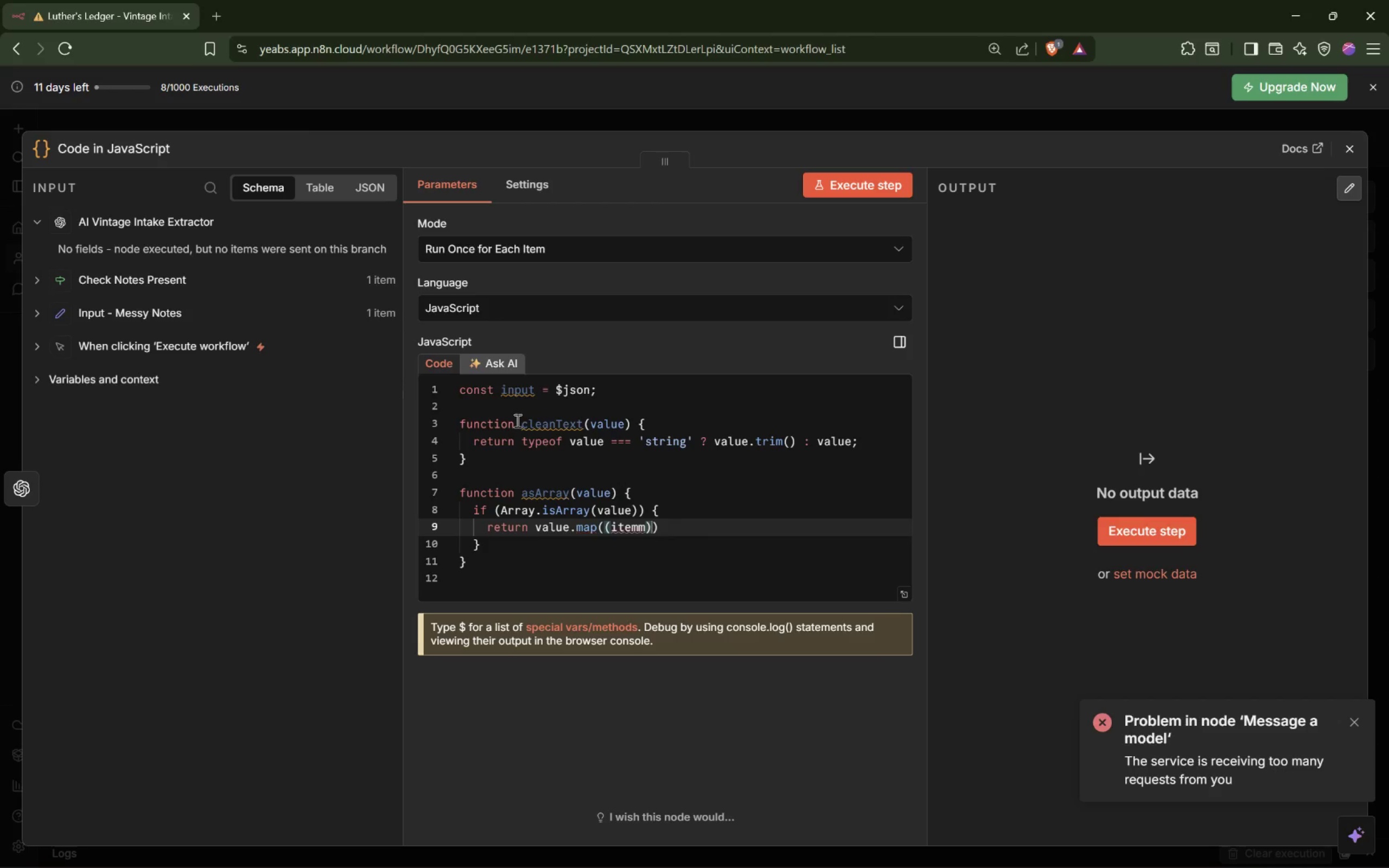 
 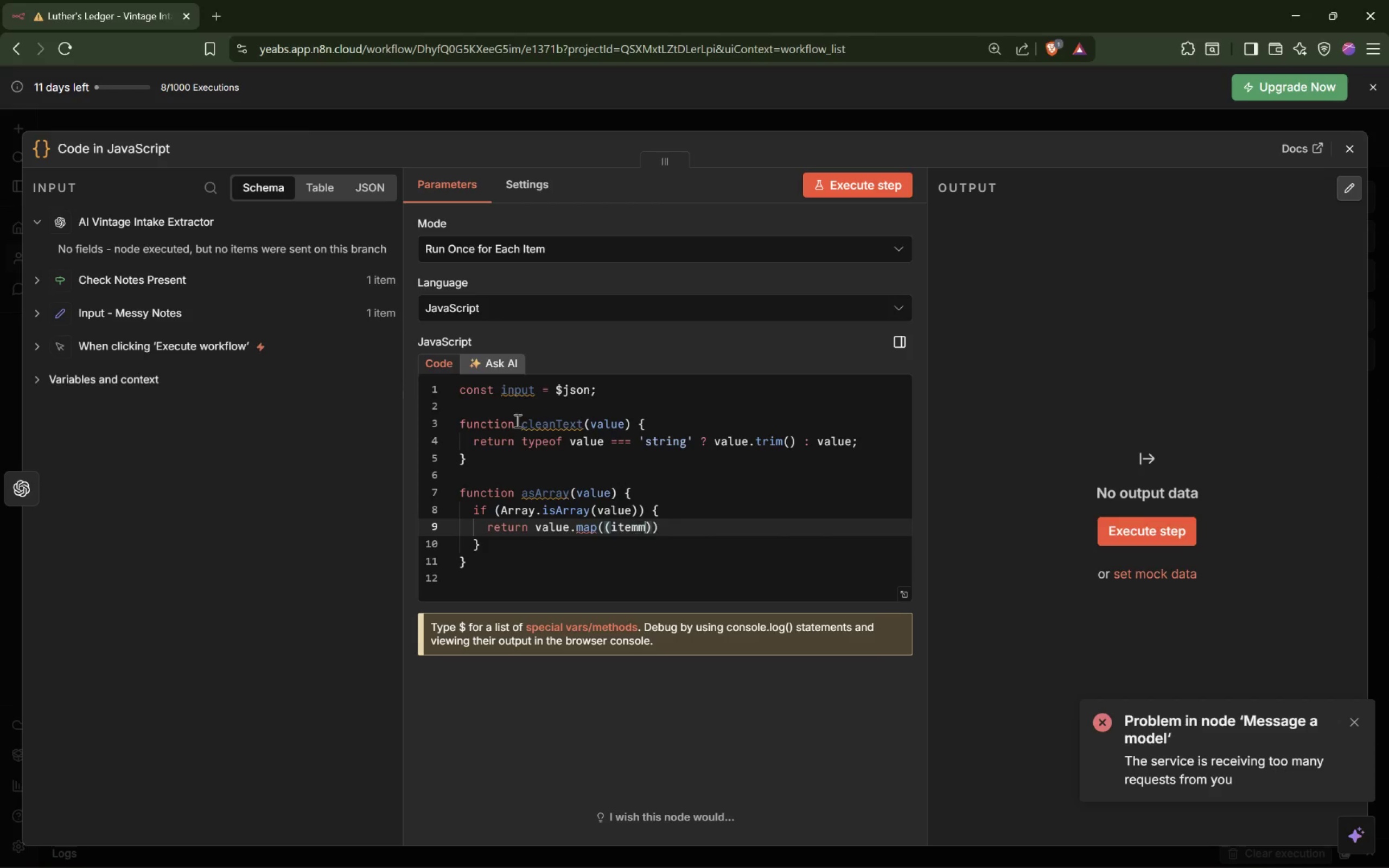 
key(ArrowRight)
 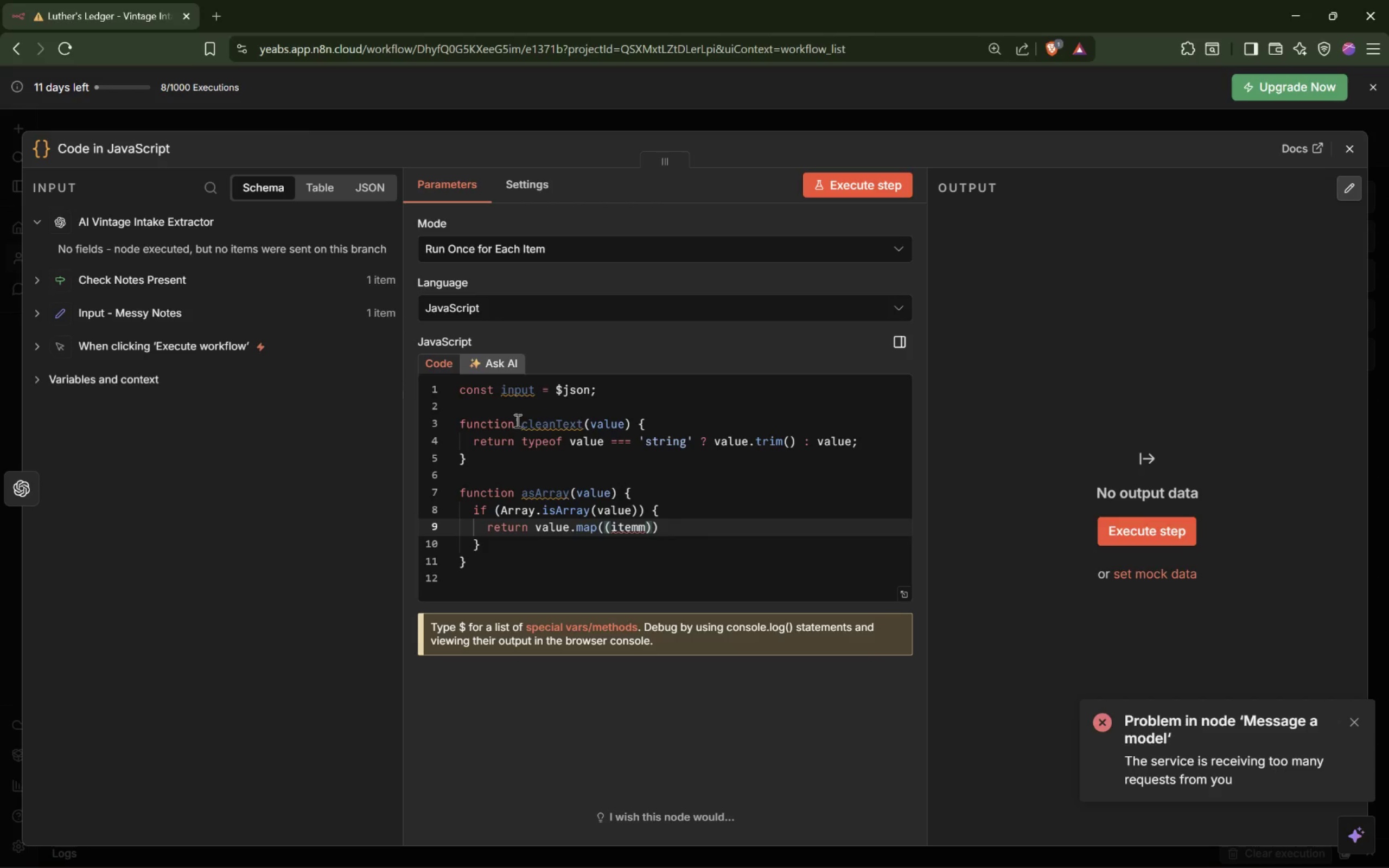 
key(ArrowLeft)
 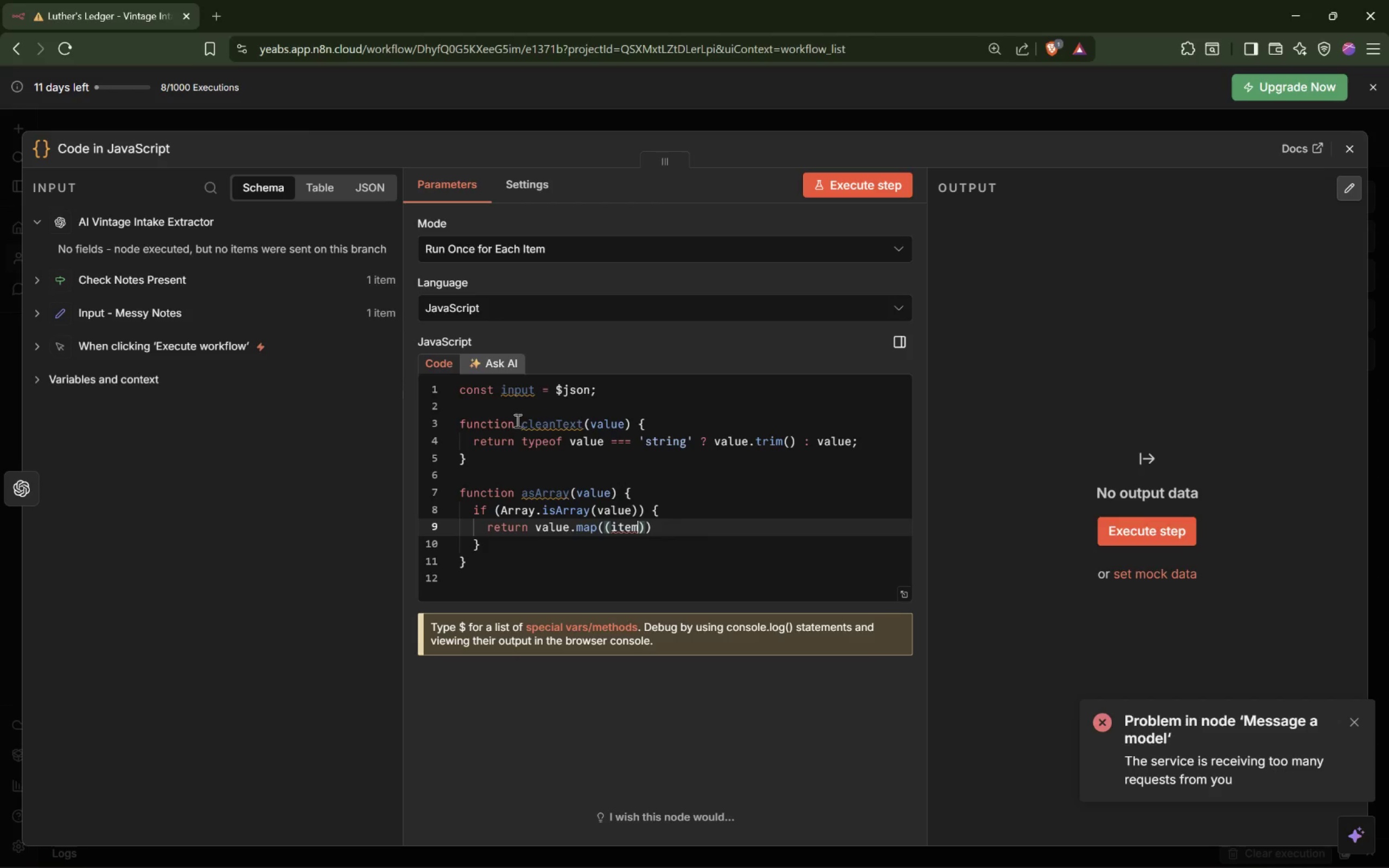 
key(Backspace)
 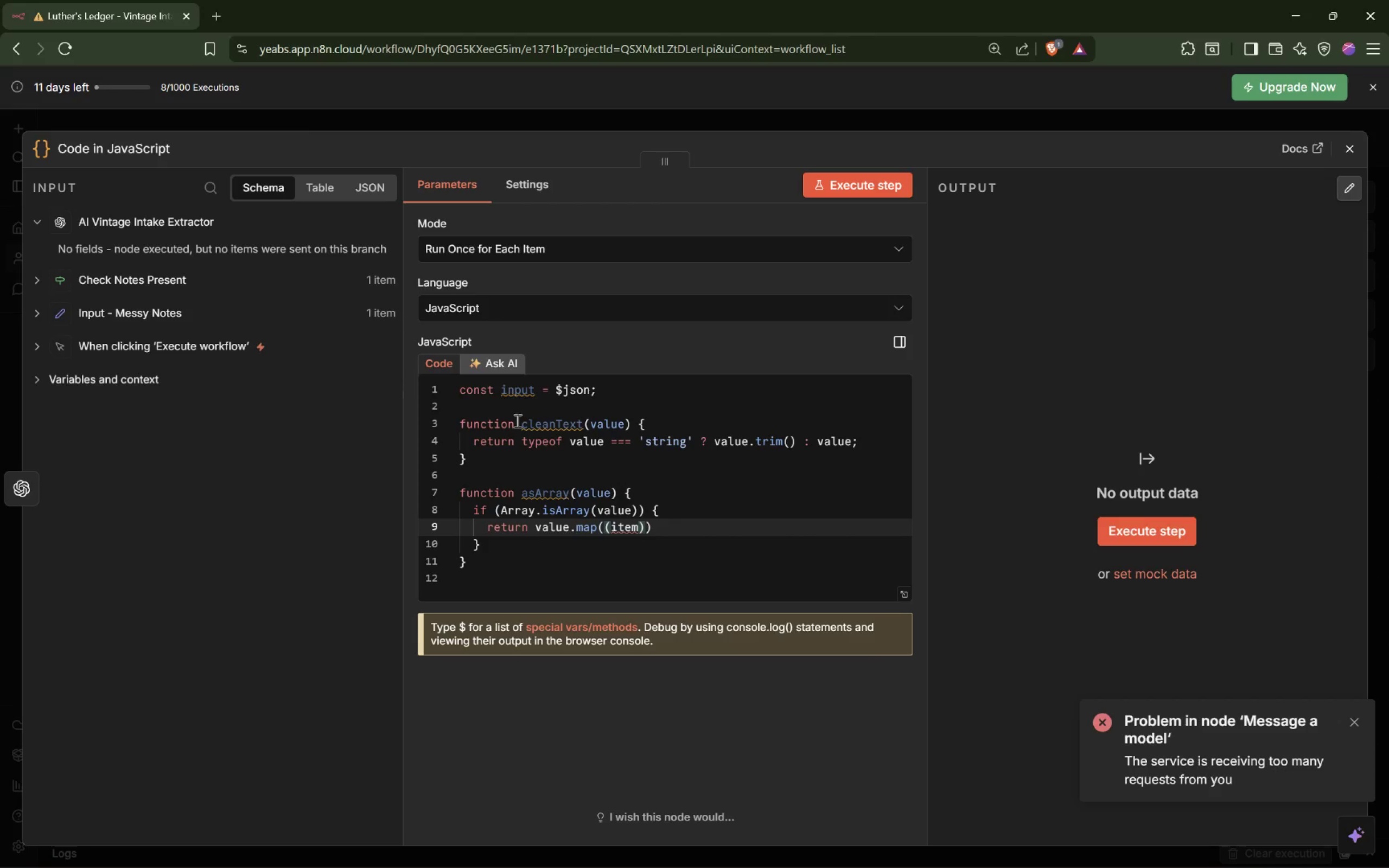 
key(ArrowRight)
 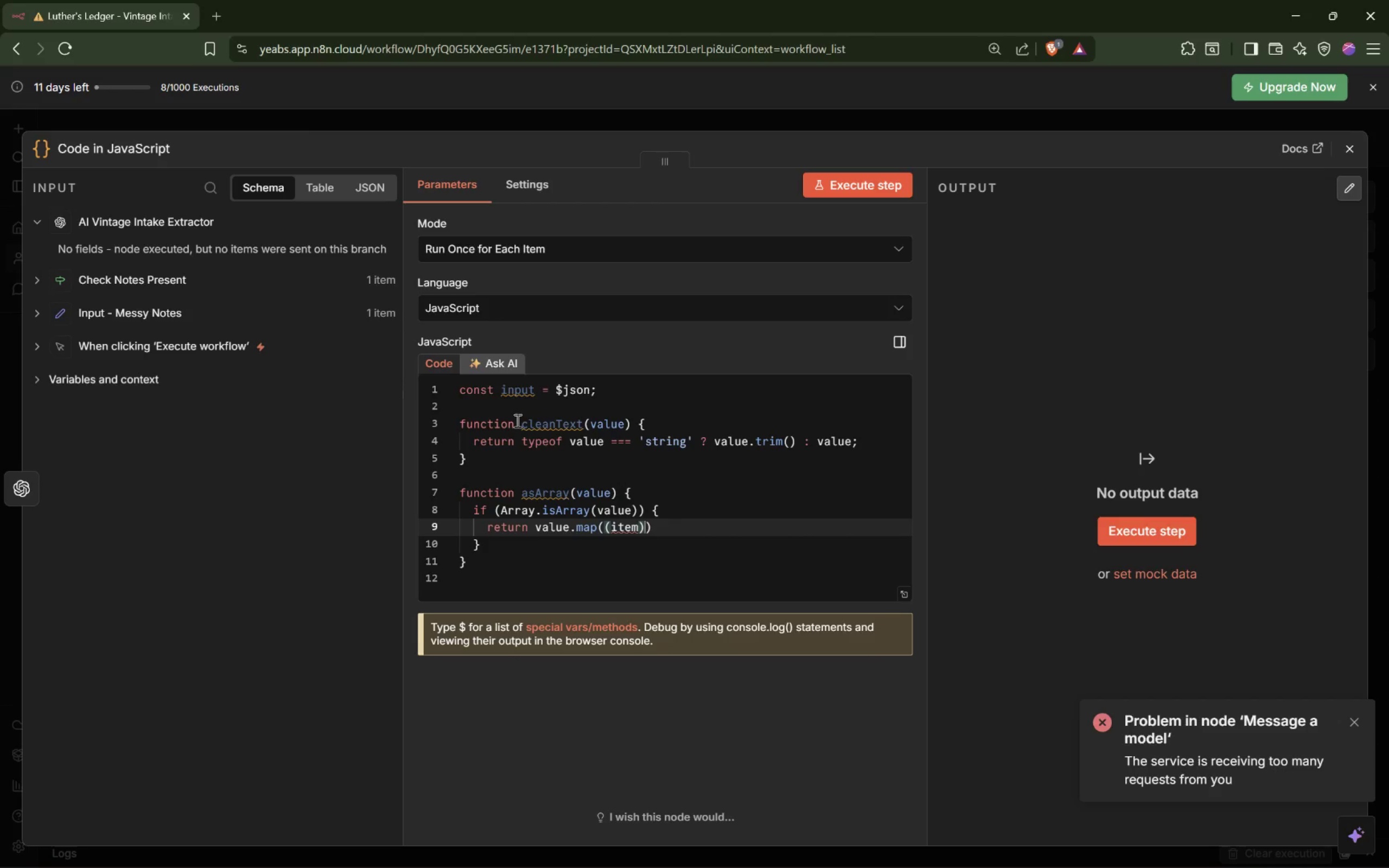 
type( => String(item)
 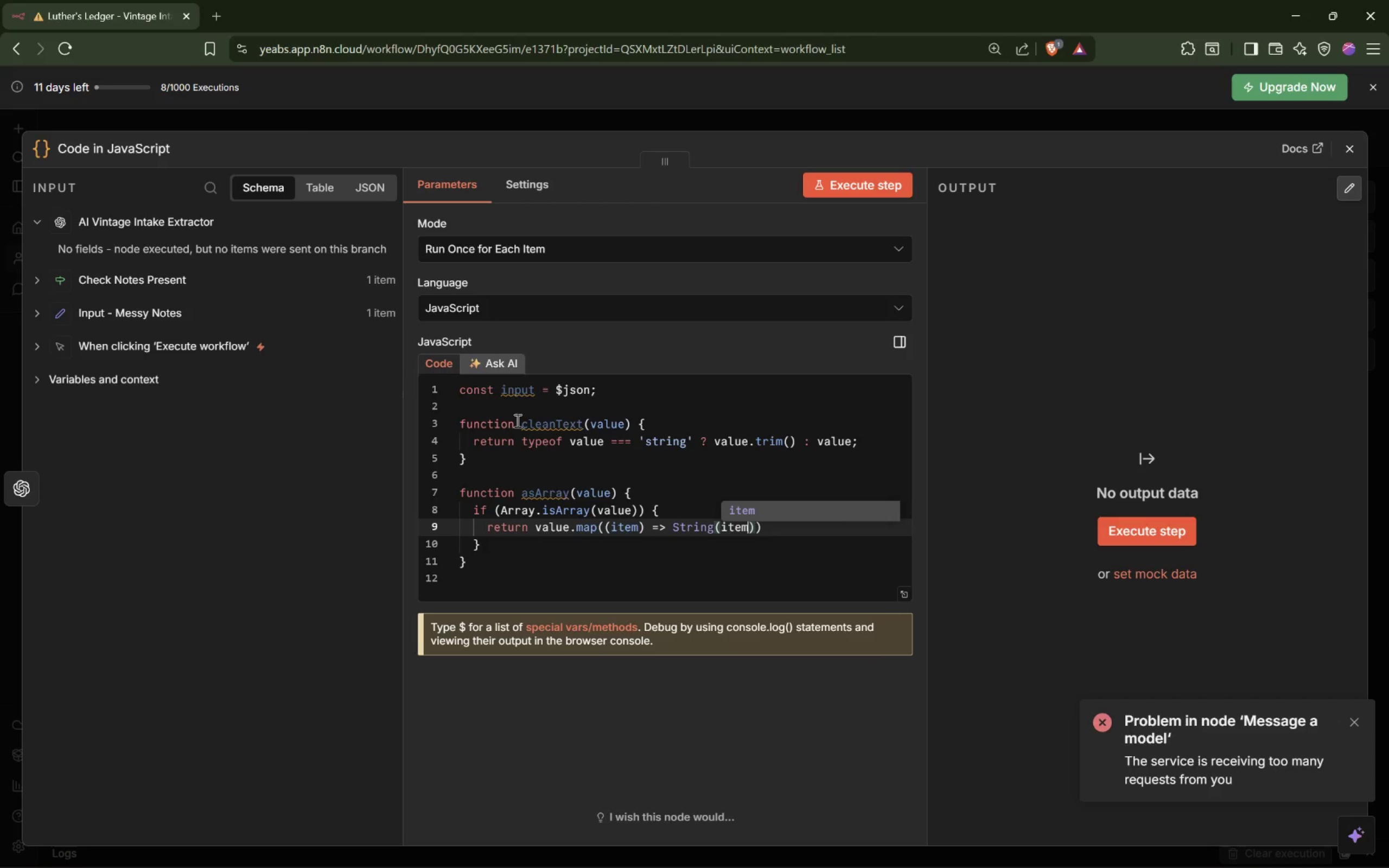 
key(ArrowRight)
 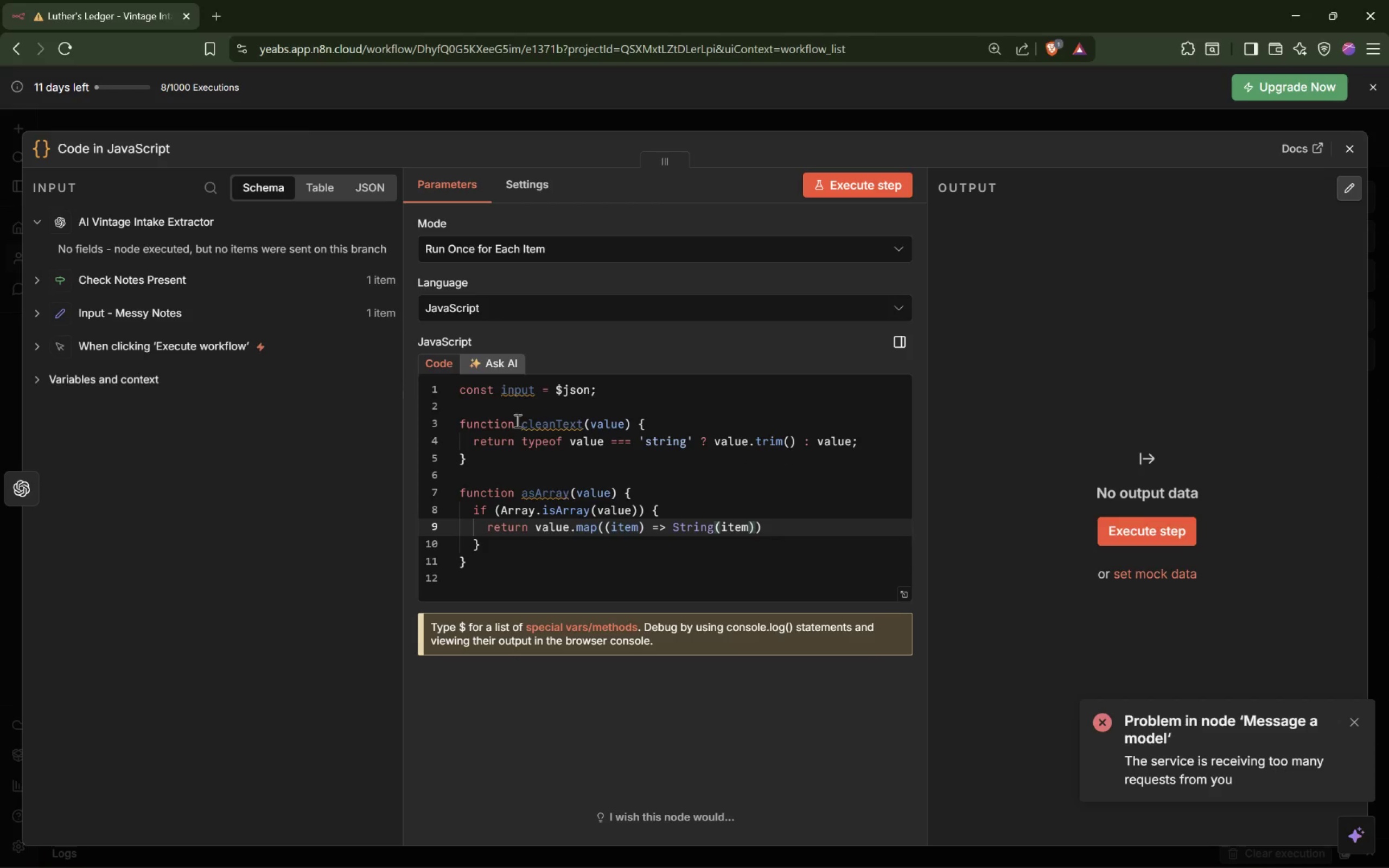 
type(.trim )
key(Backspace)
type(()
 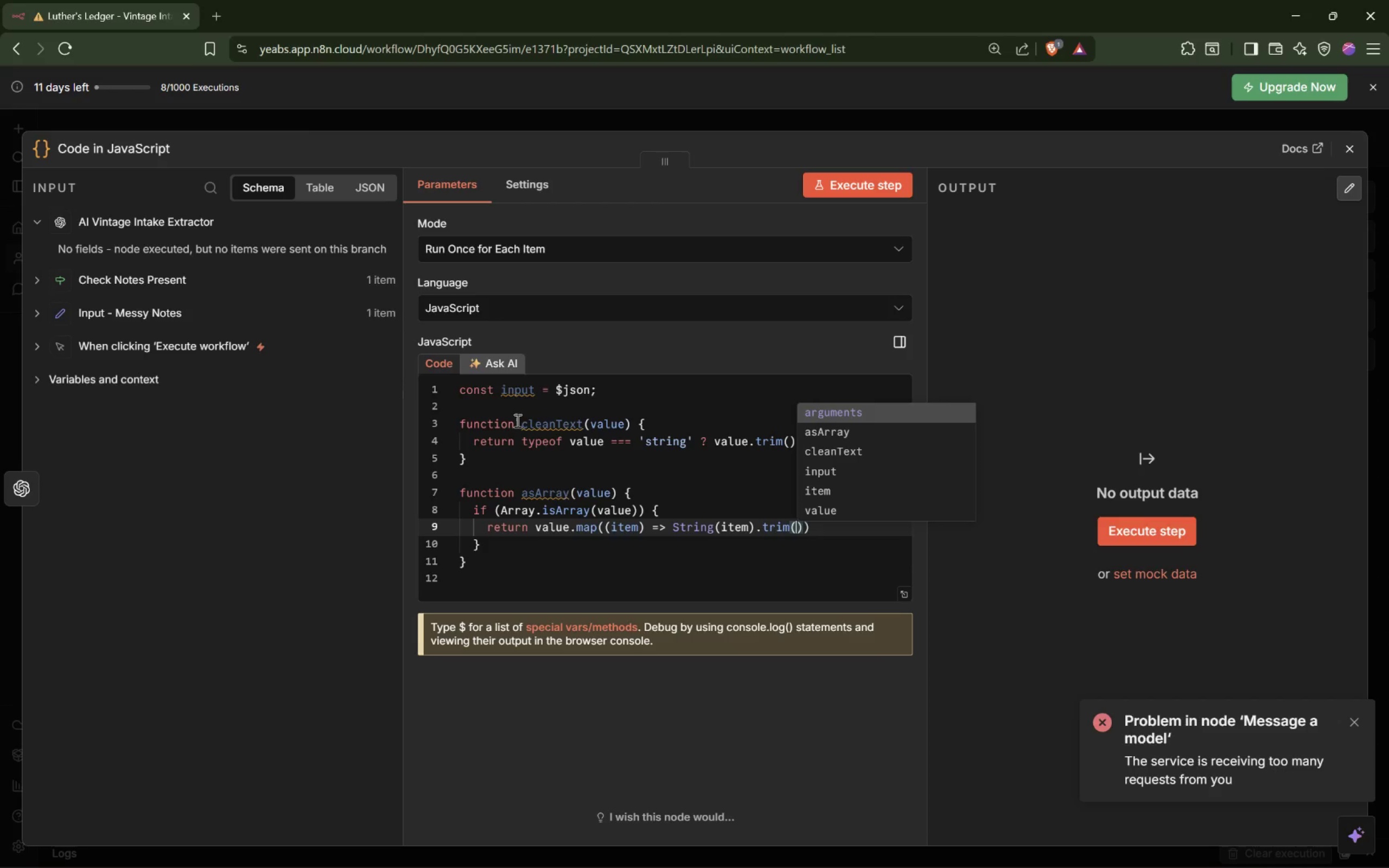 
key(ArrowRight)
 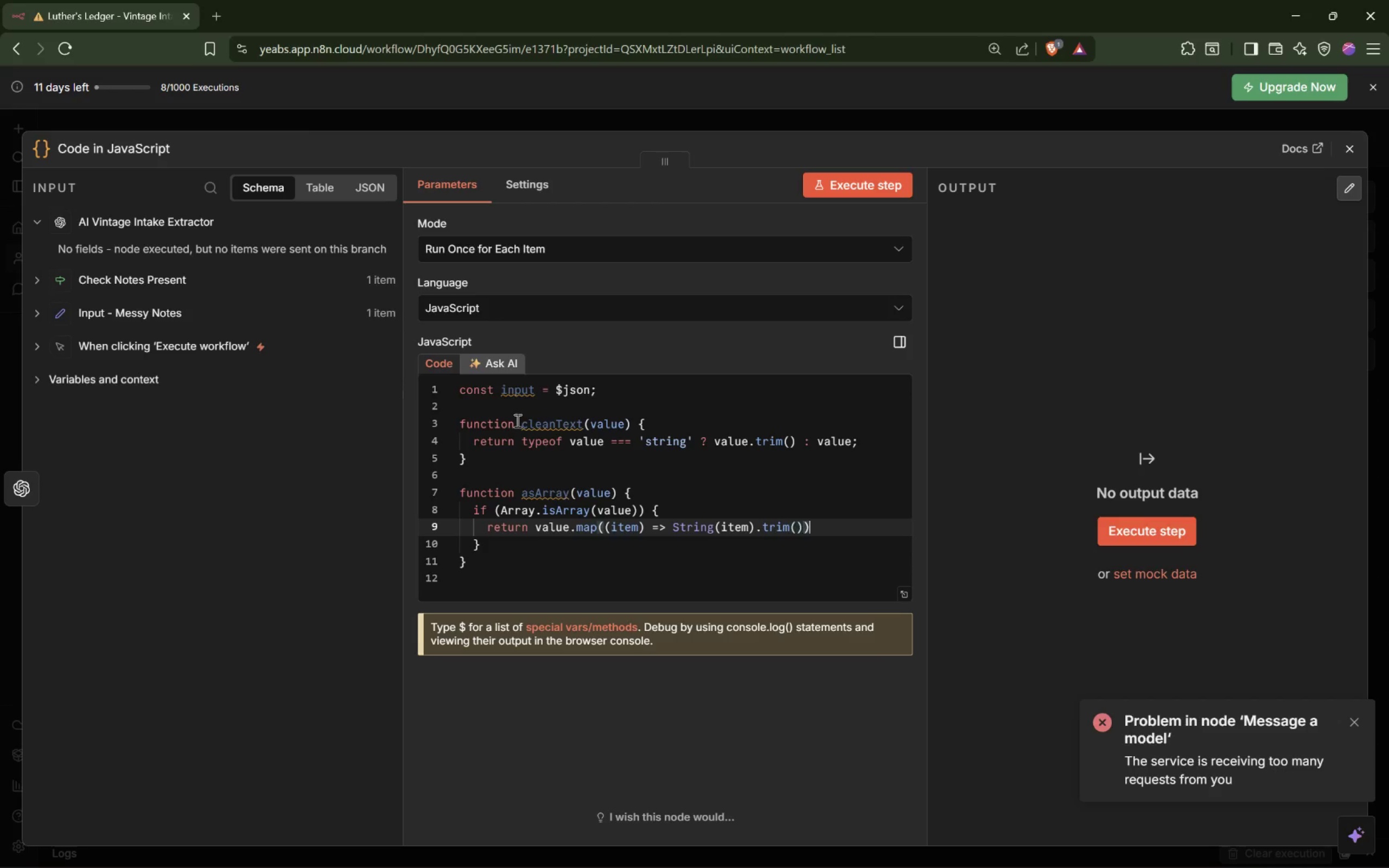 
key(ArrowRight)
 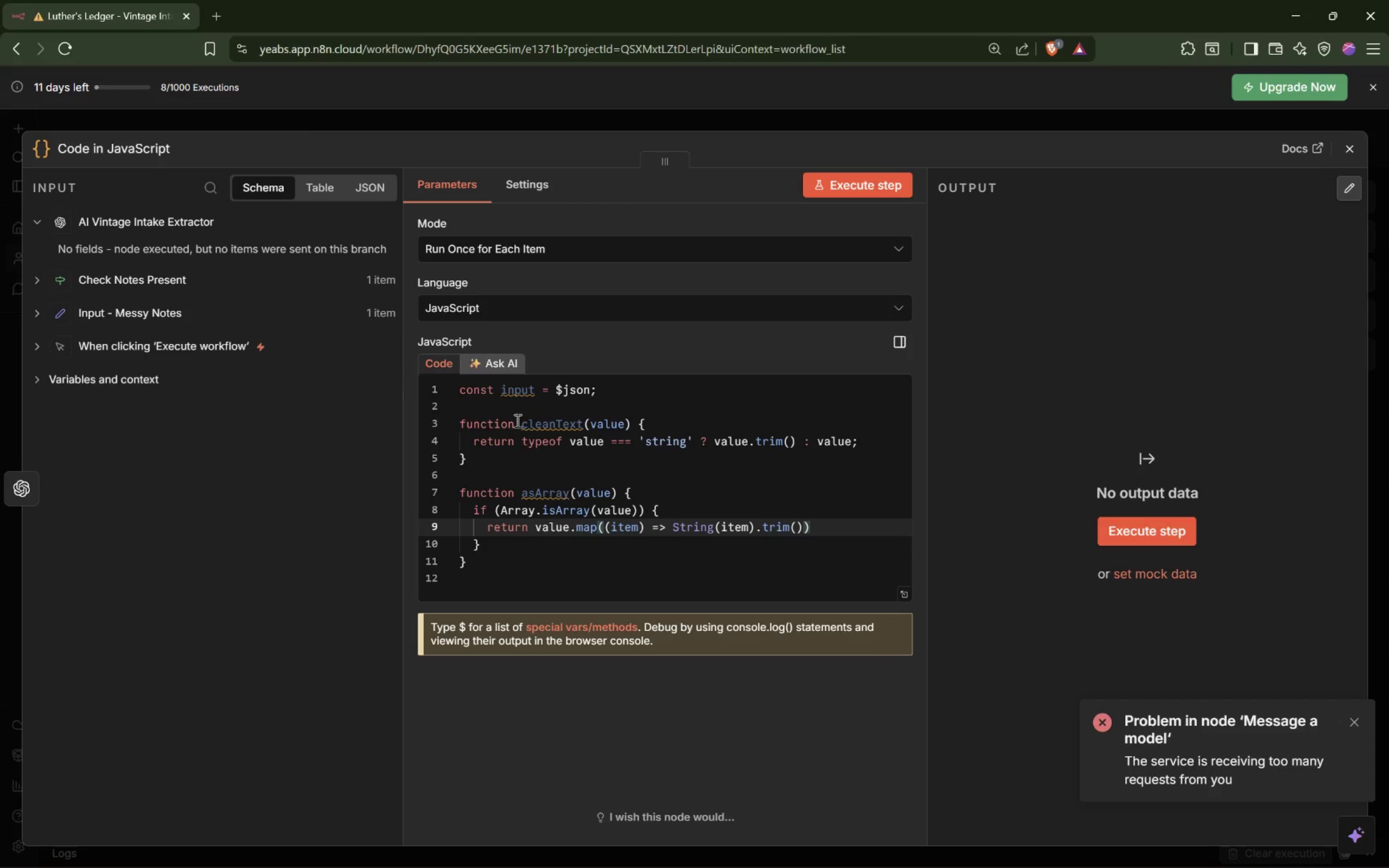 
type(.filter(Boolean)
 